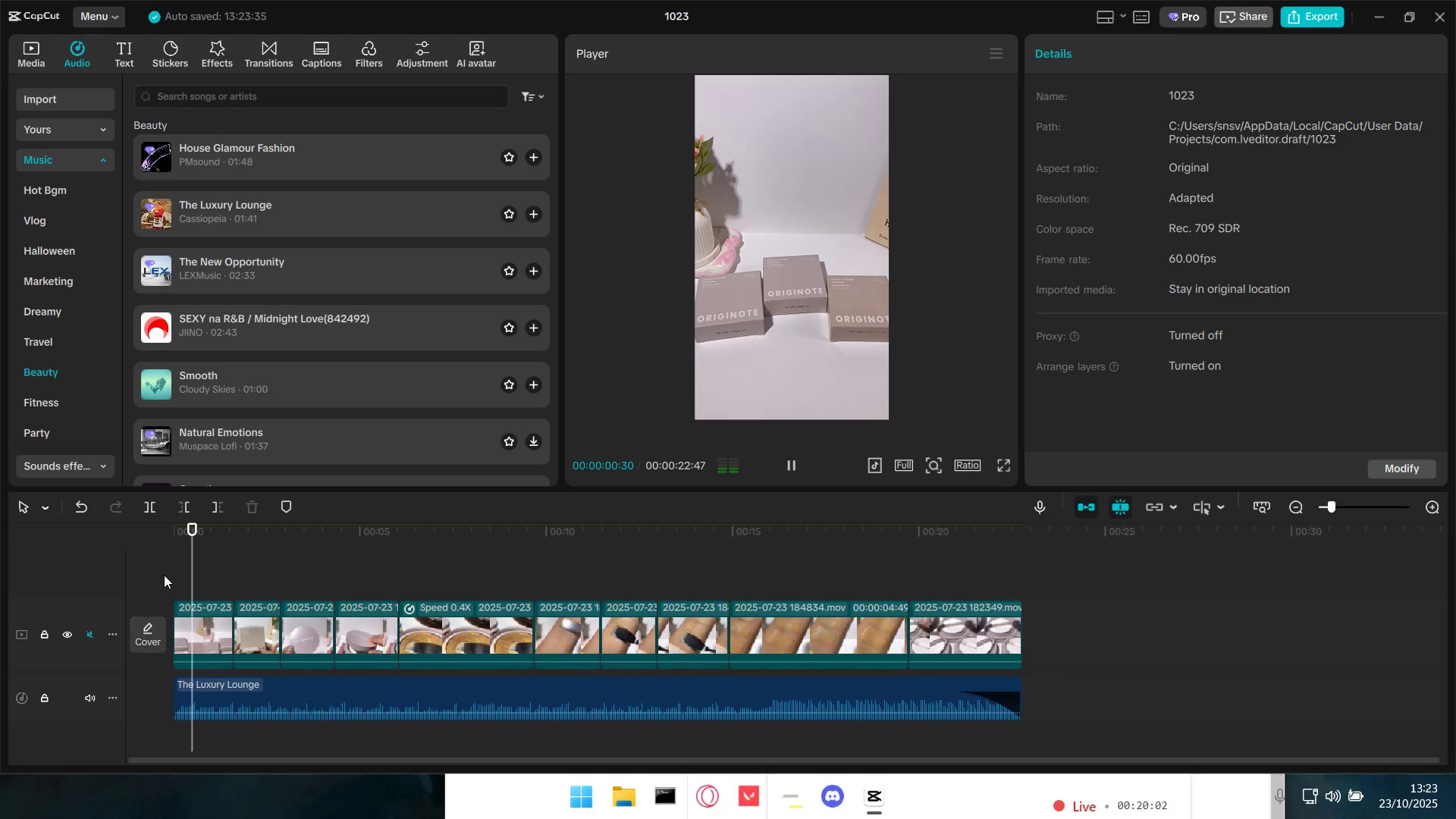 
key(Space)
 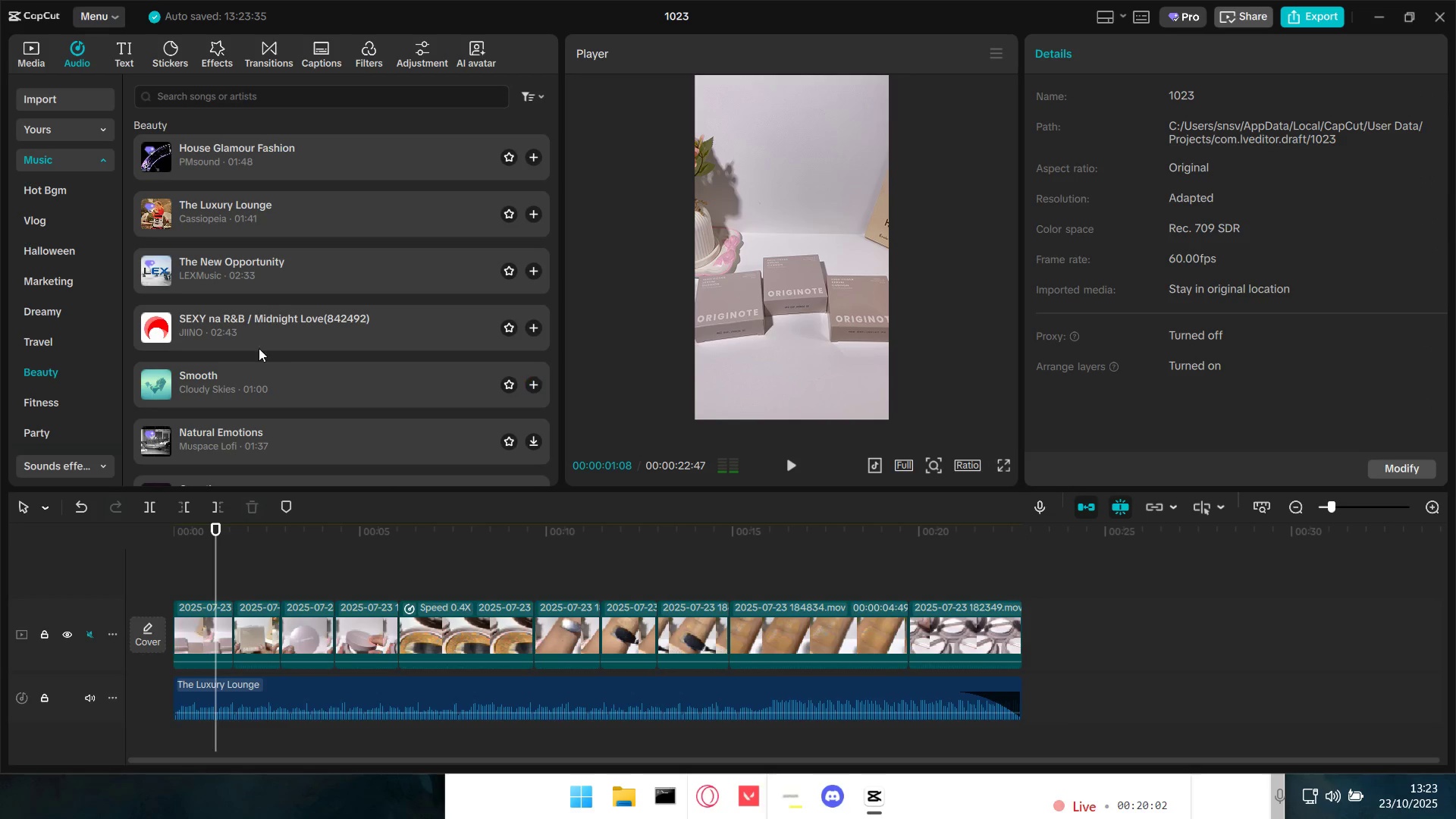 
left_click([257, 337])
 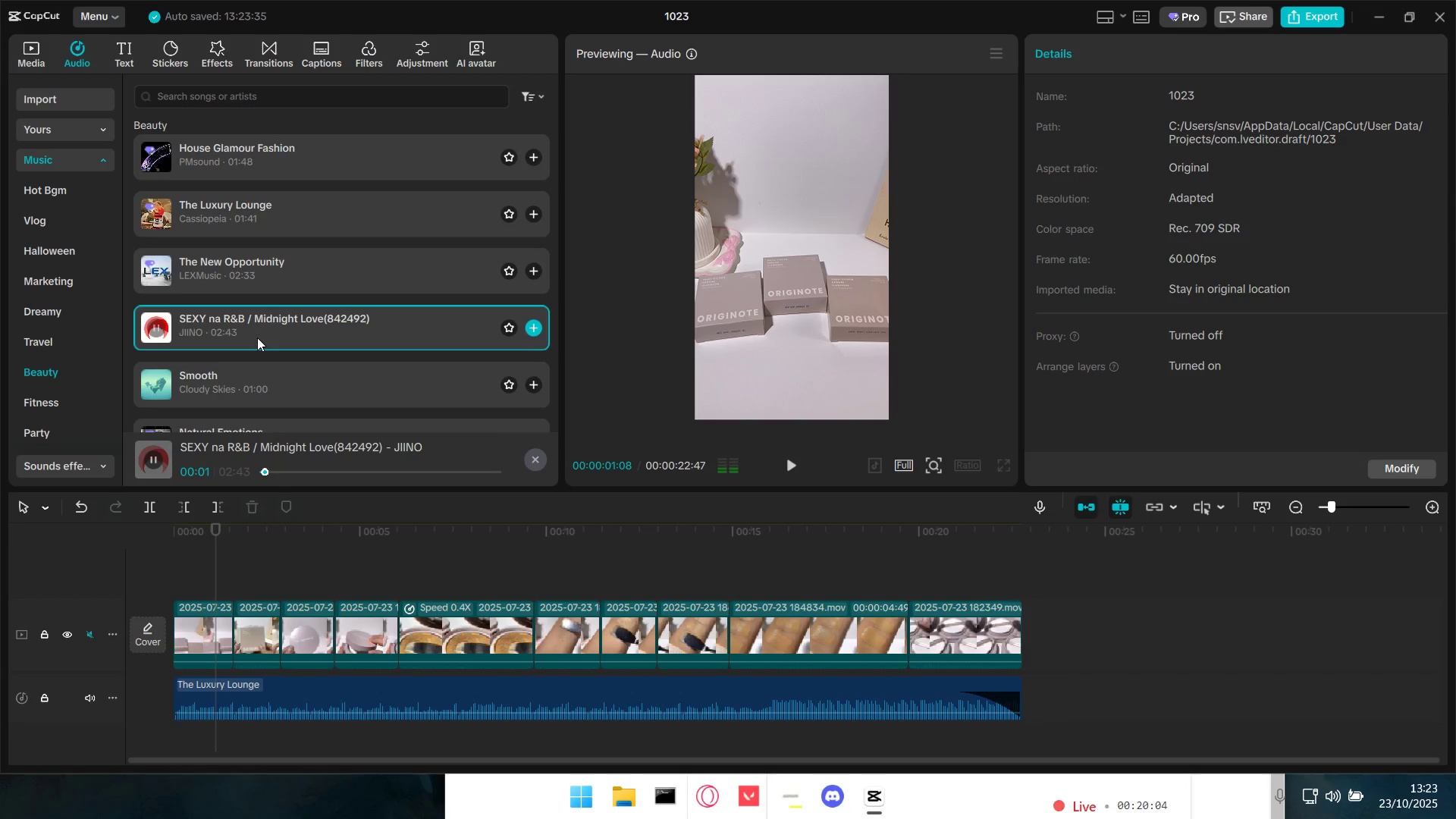 
left_click([257, 337])
 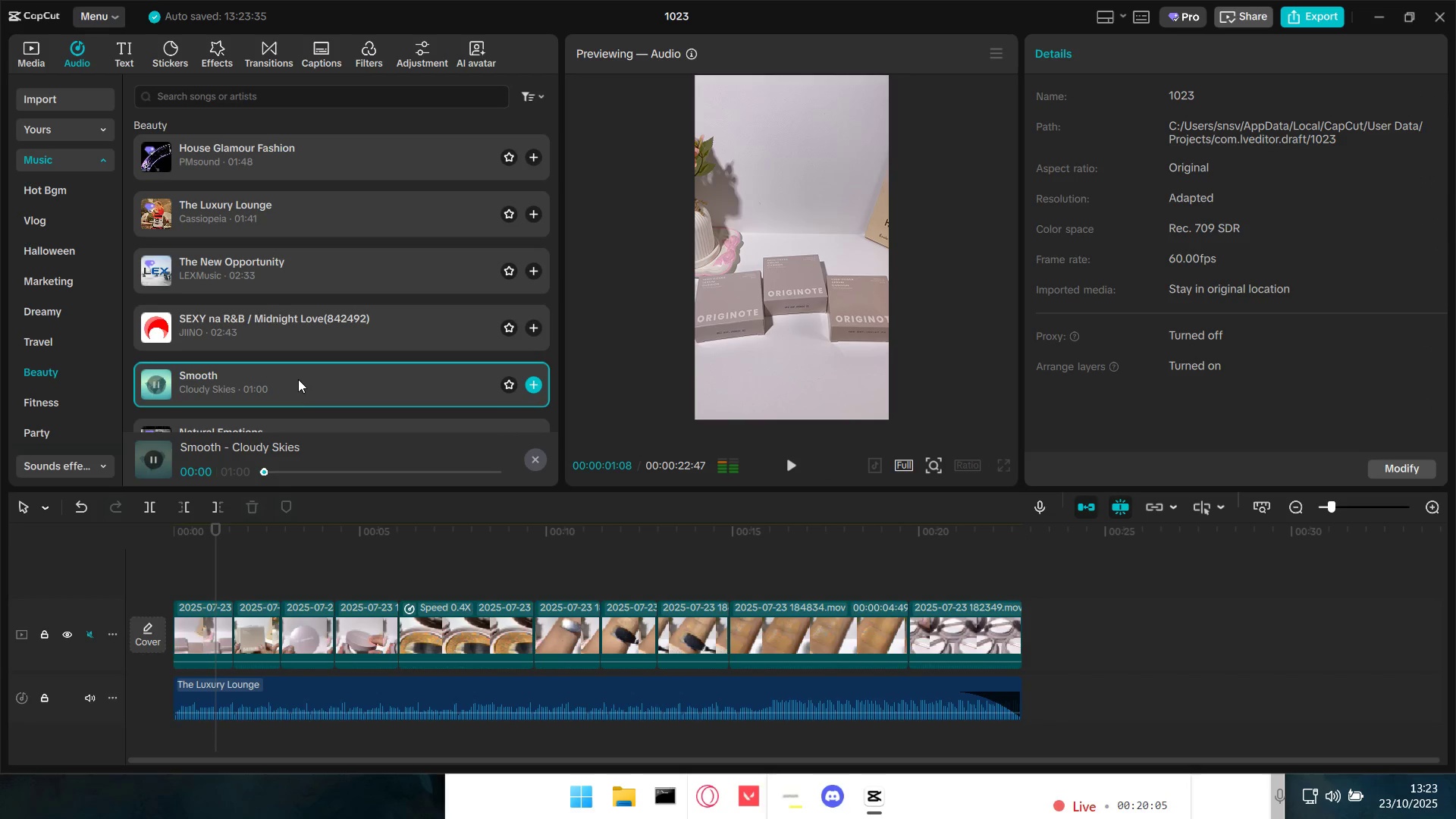 
scroll: coordinate [300, 378], scroll_direction: down, amount: 1.0
 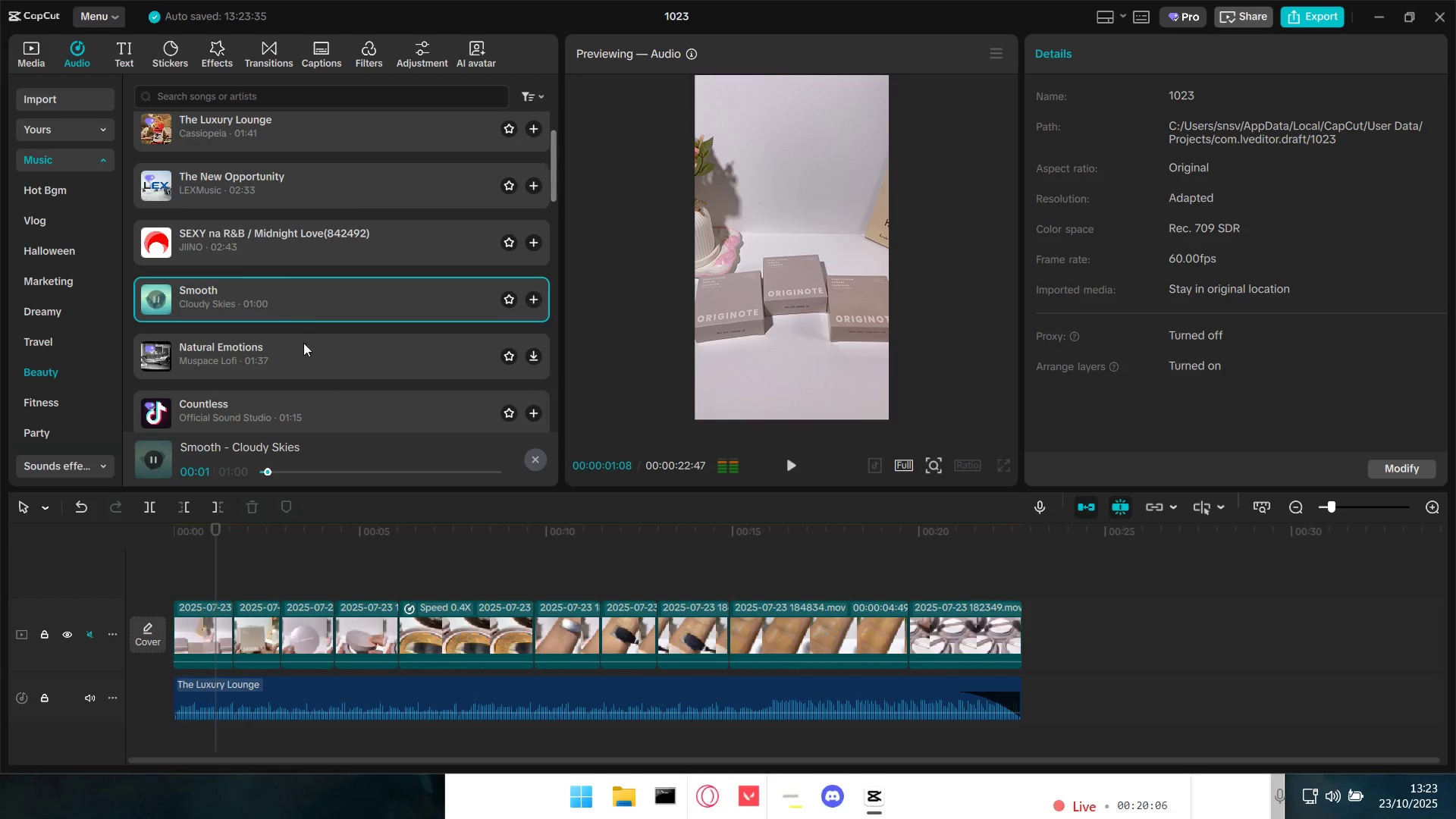 
double_click([312, 366])
 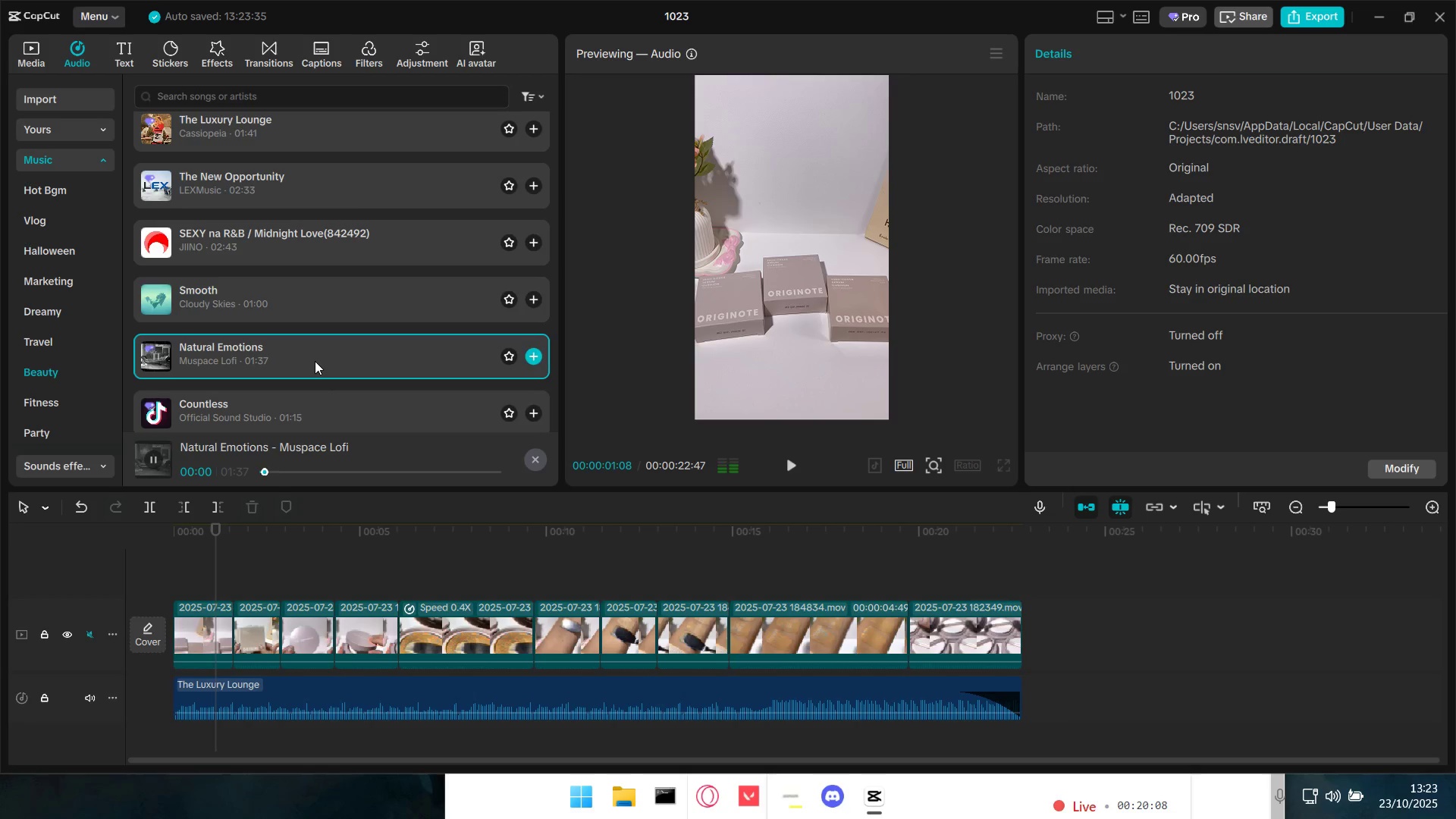 
left_click([315, 361])
 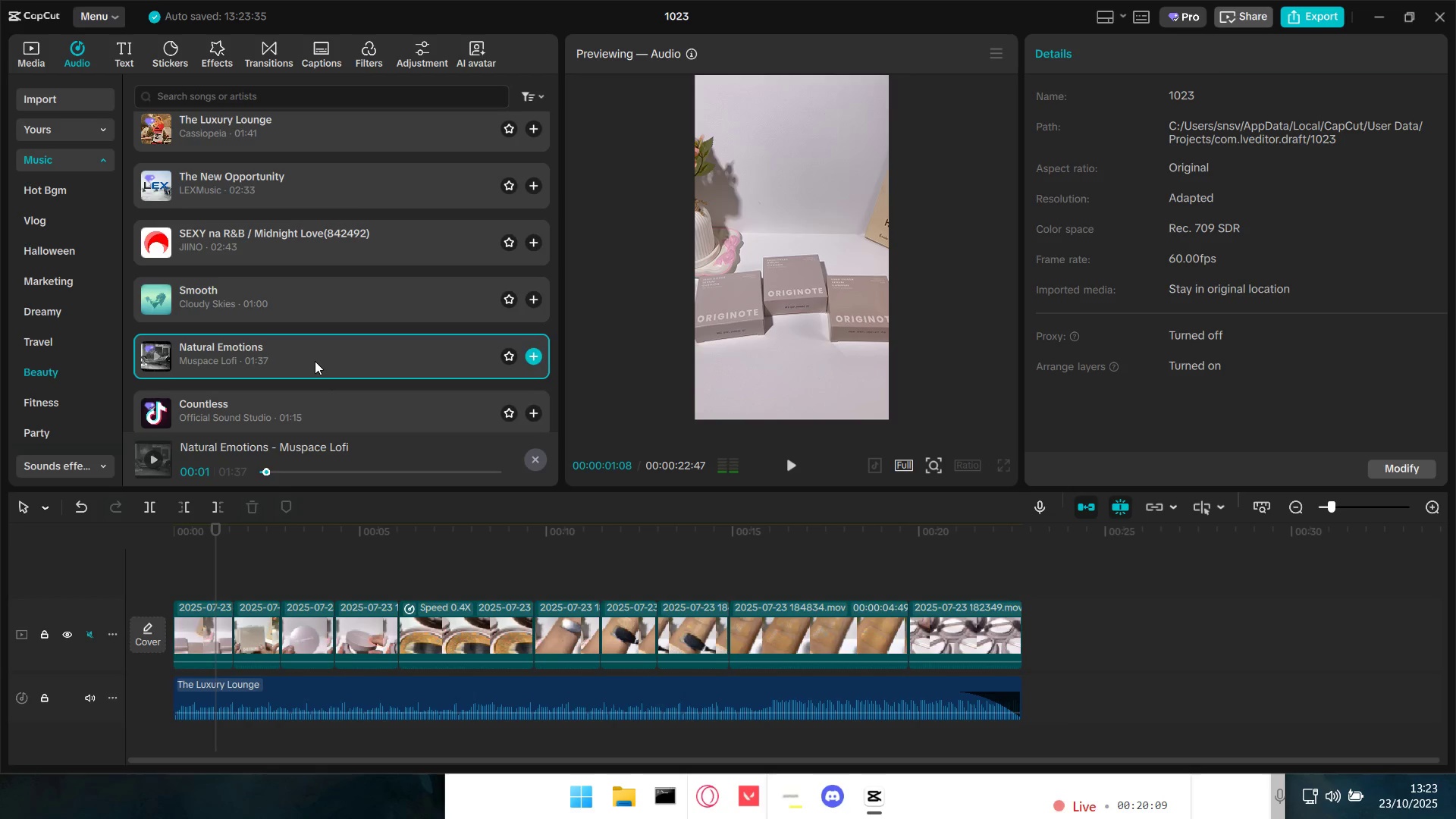 
double_click([315, 361])
 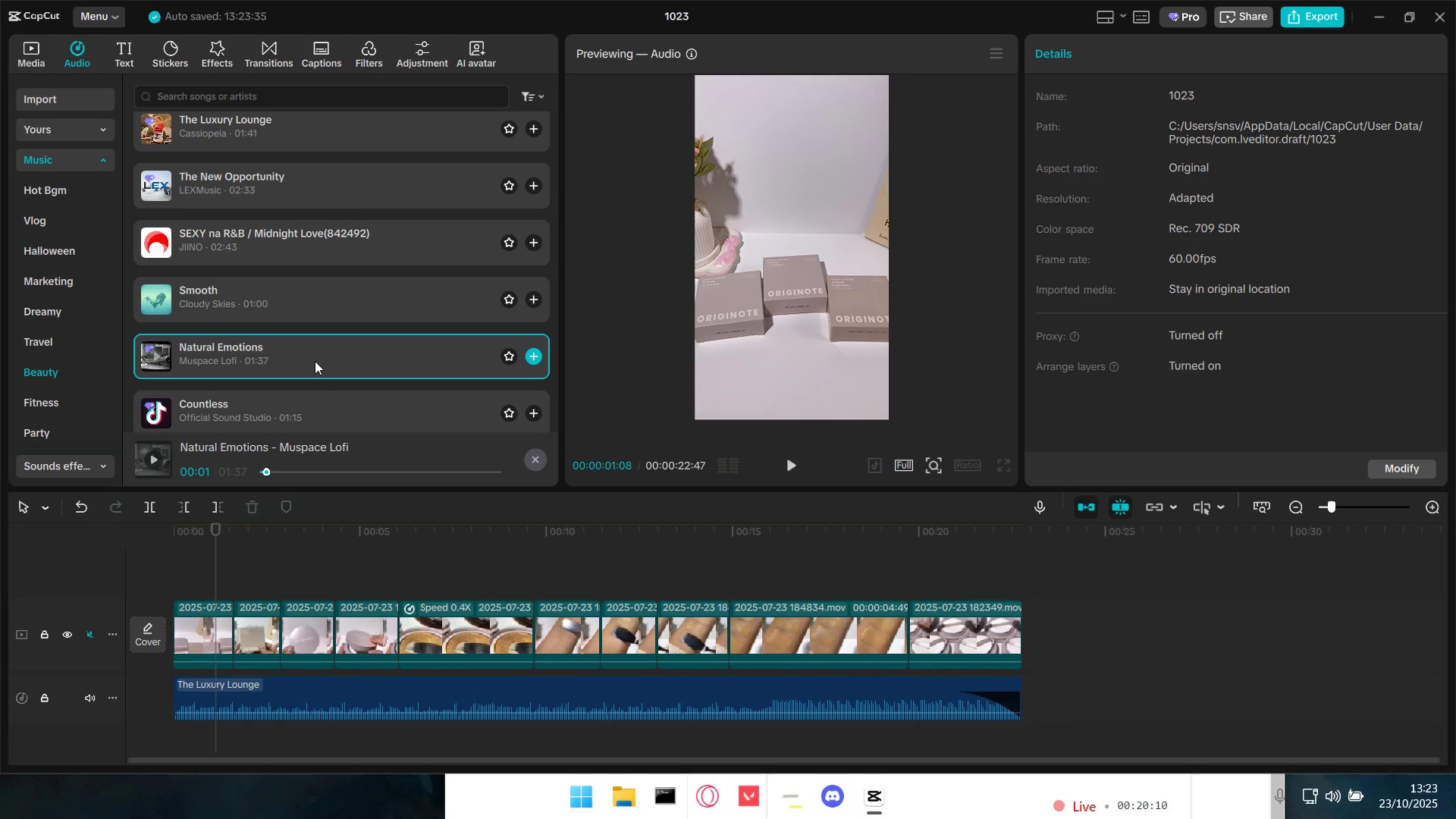 
scroll: coordinate [315, 361], scroll_direction: down, amount: 1.0
 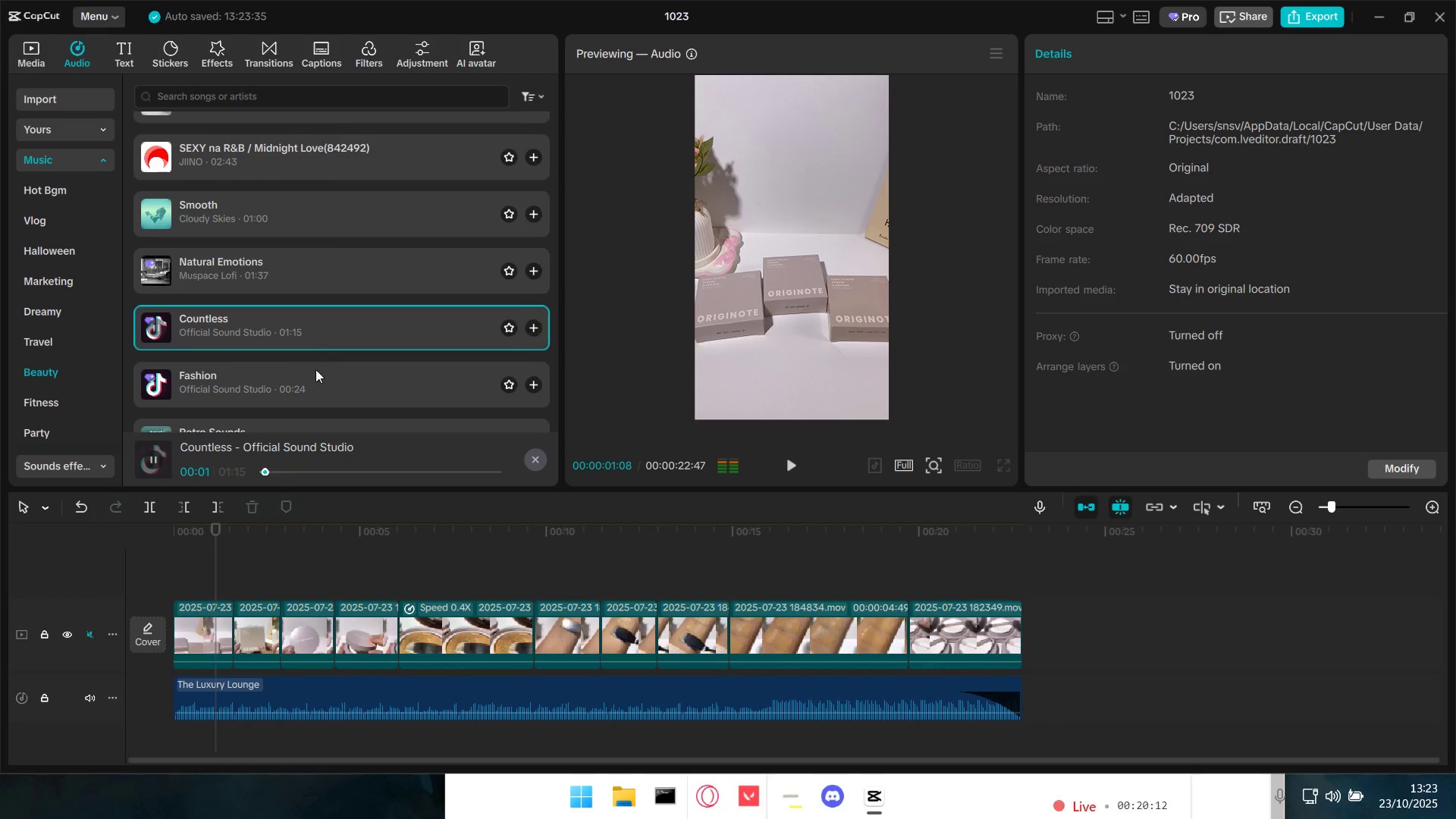 
left_click([313, 386])
 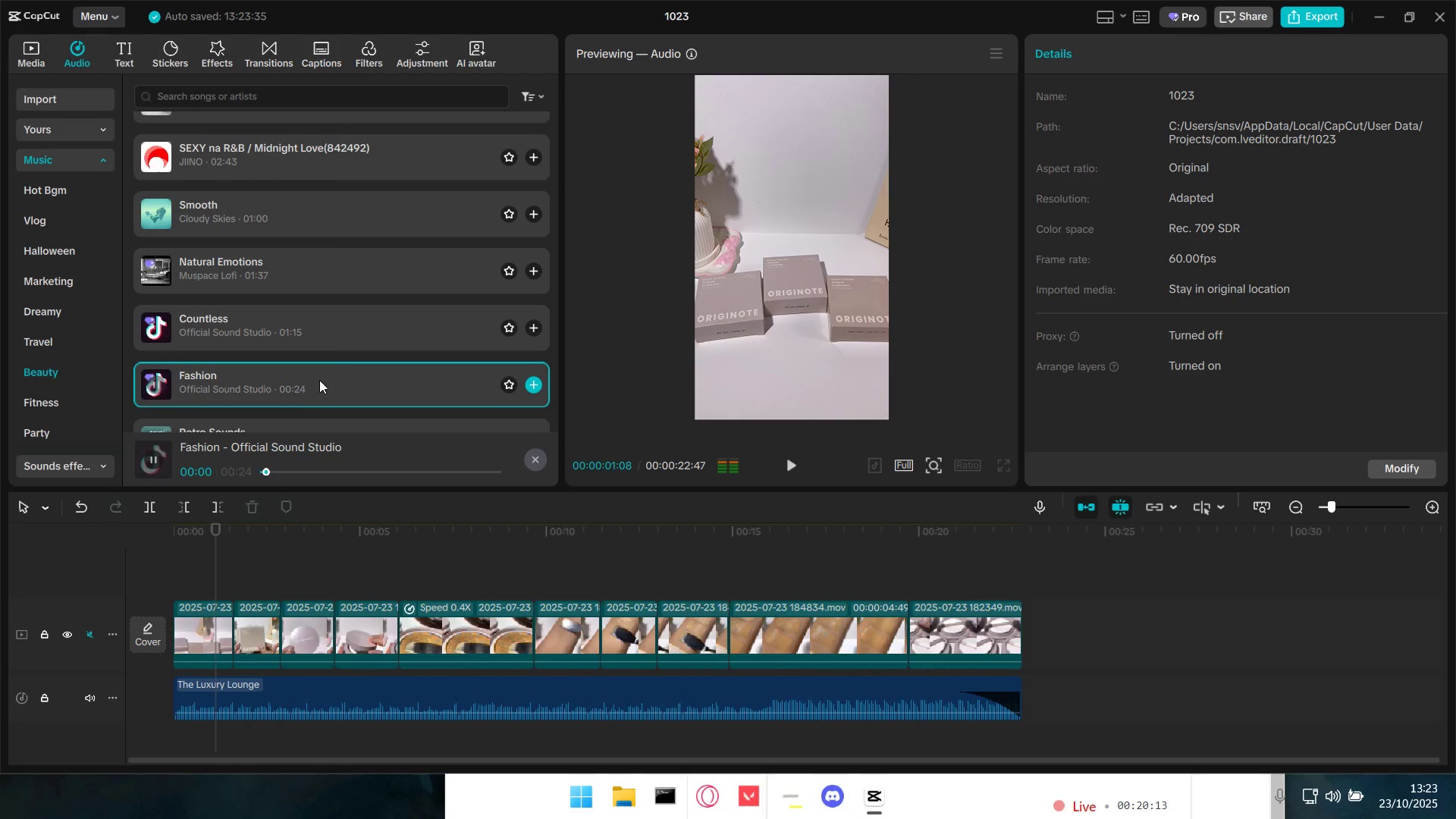 
scroll: coordinate [319, 380], scroll_direction: down, amount: 1.0
 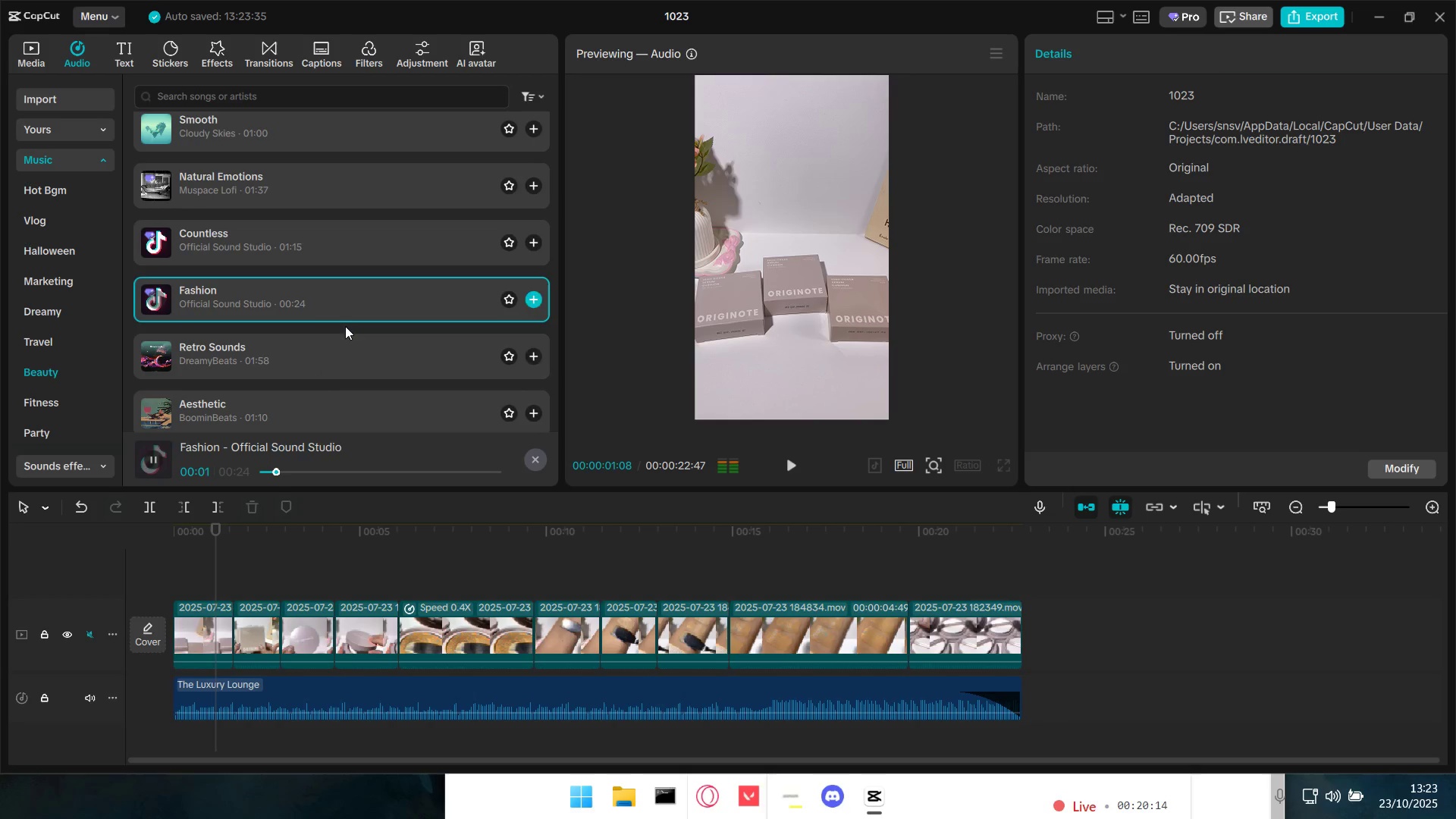 
double_click([341, 354])
 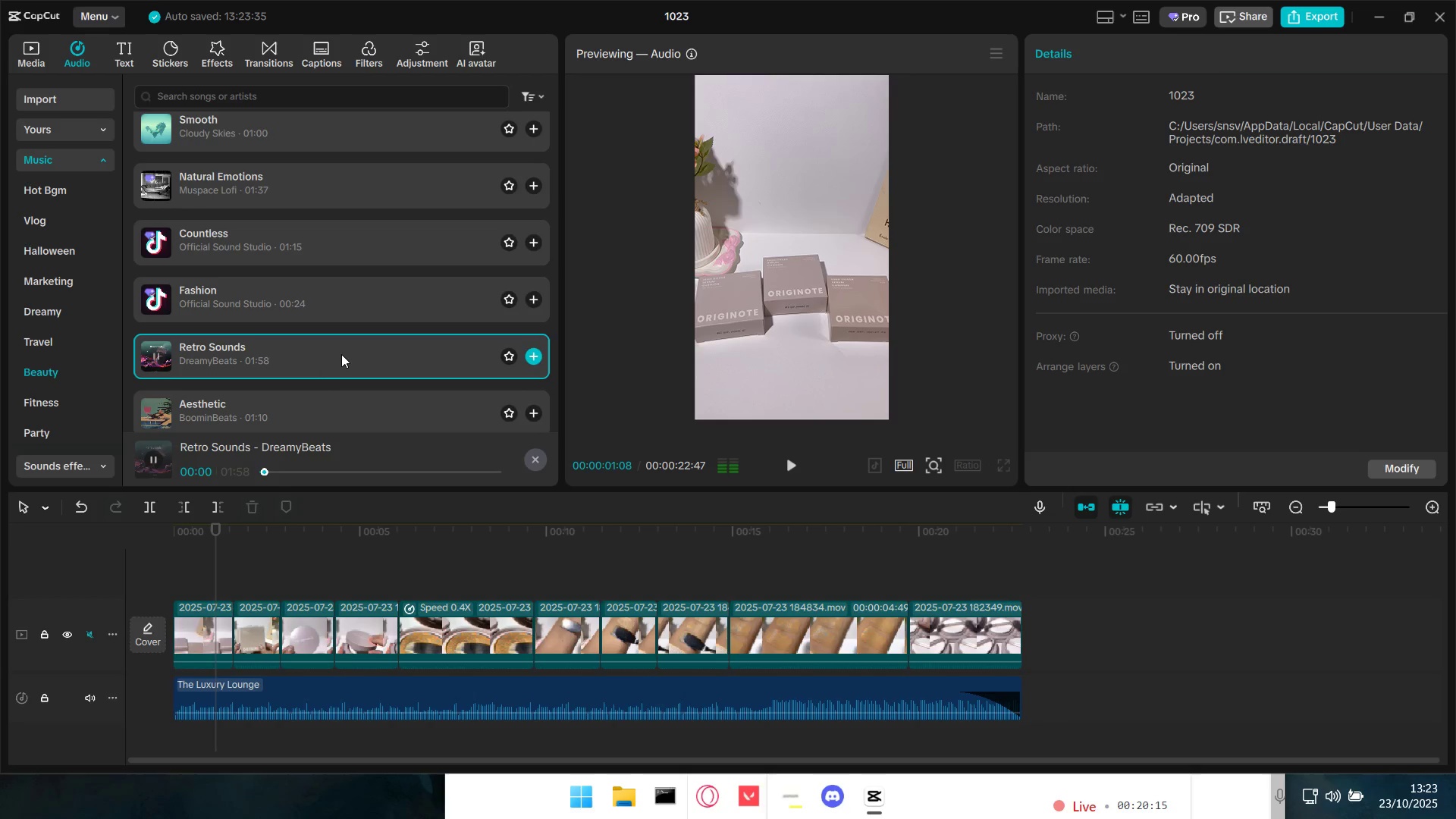 
scroll: coordinate [341, 354], scroll_direction: down, amount: 1.0
 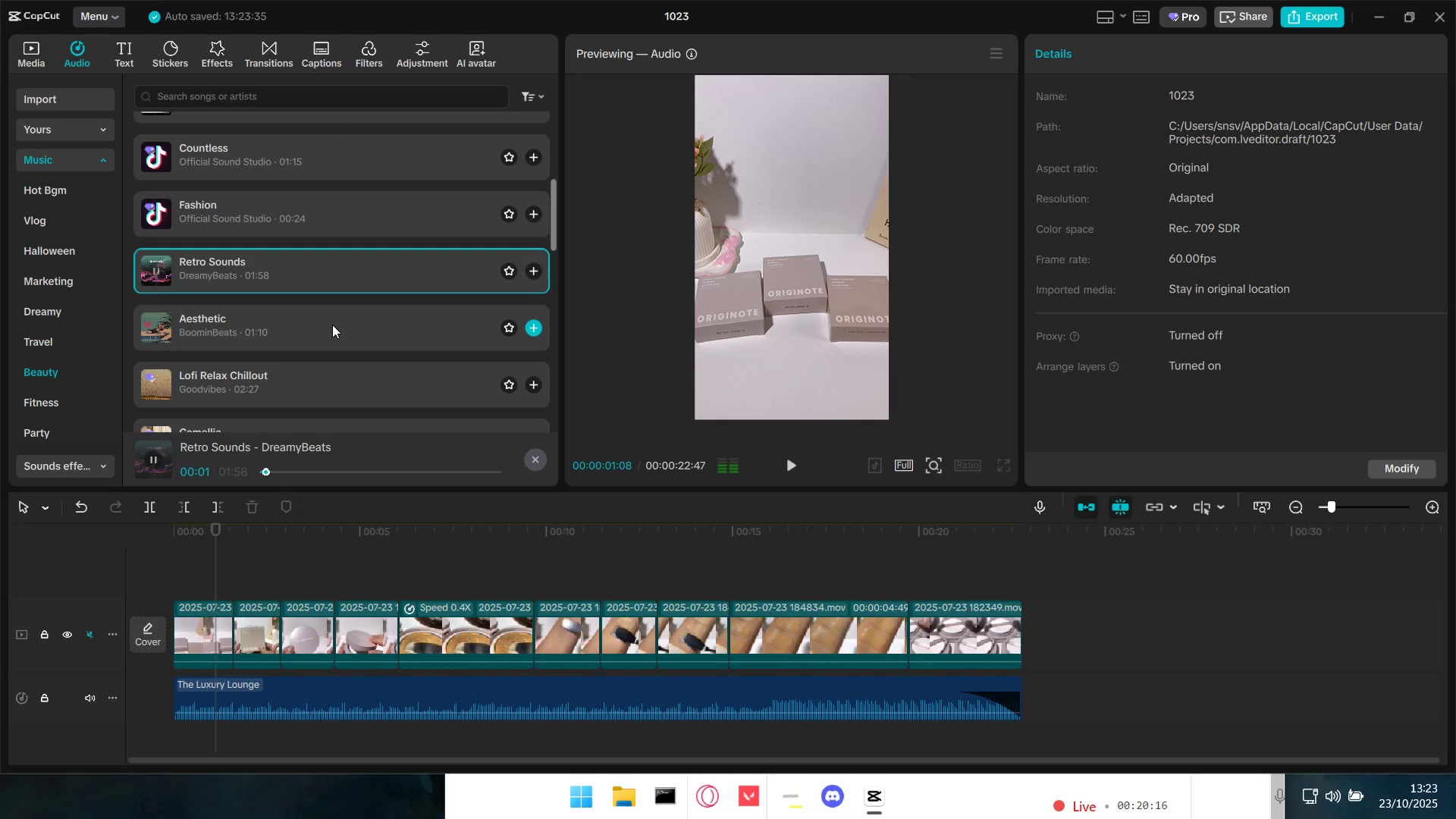 
left_click([332, 325])
 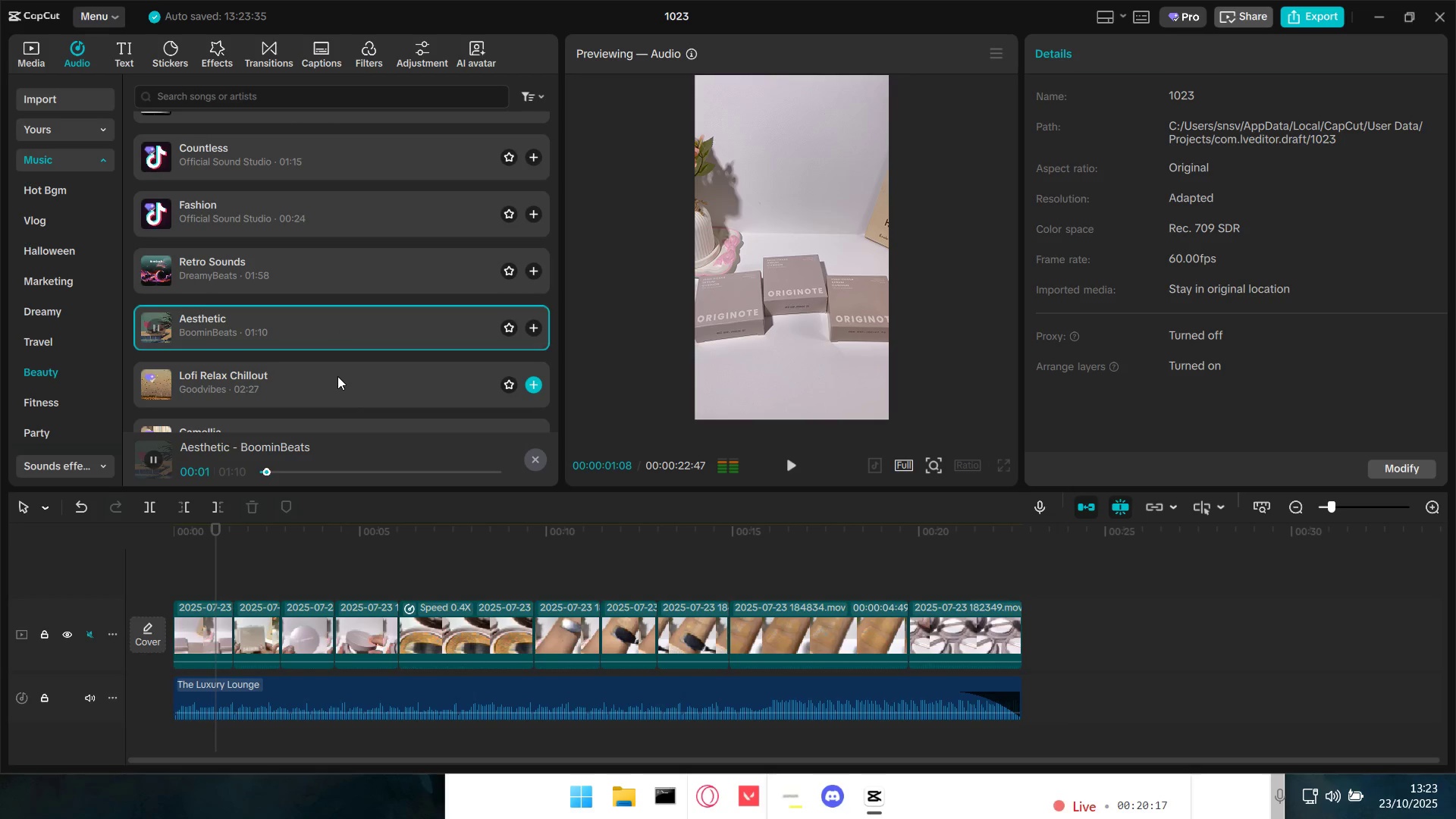 
left_click([334, 381])
 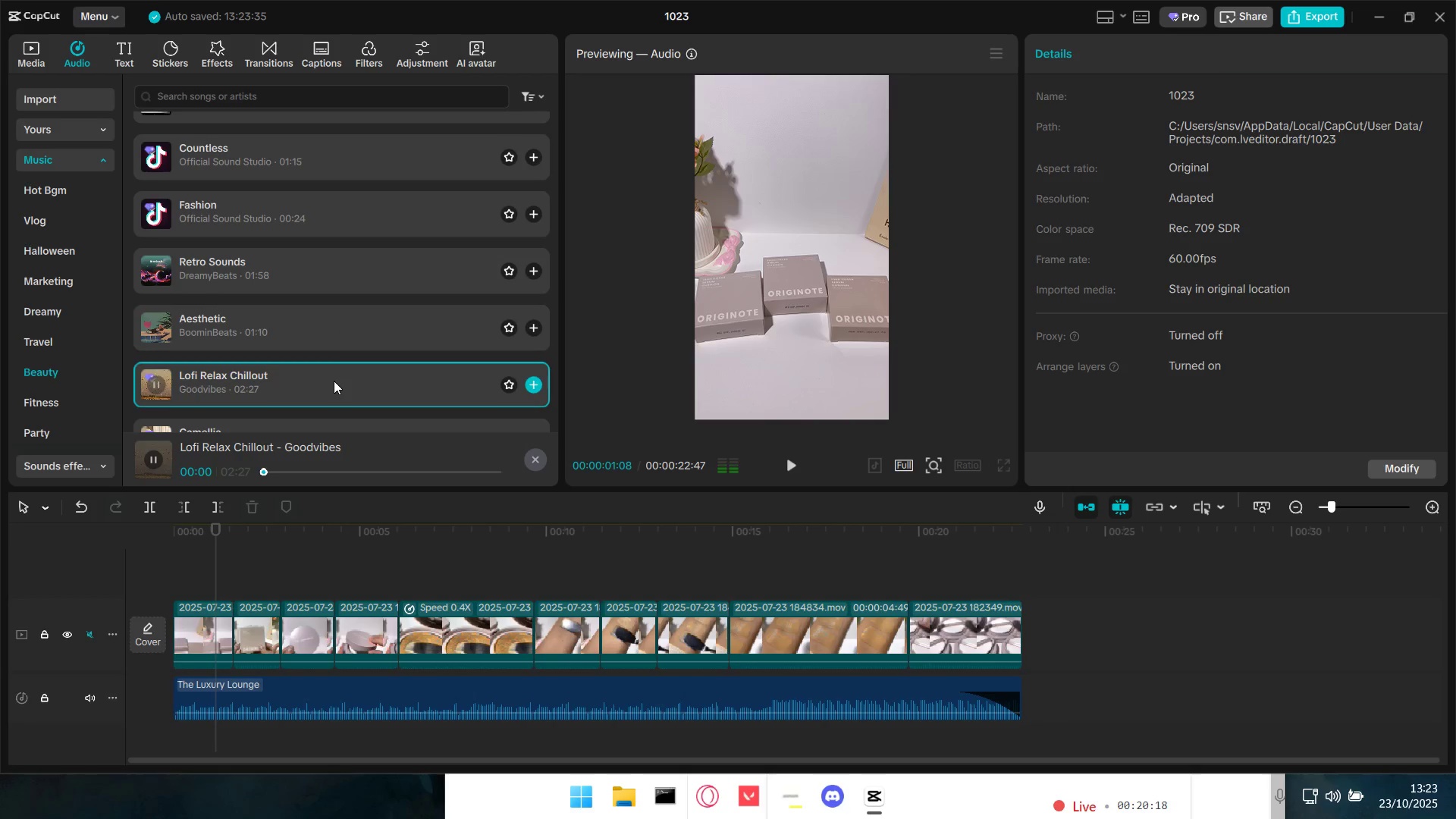 
scroll: coordinate [334, 381], scroll_direction: down, amount: 1.0
 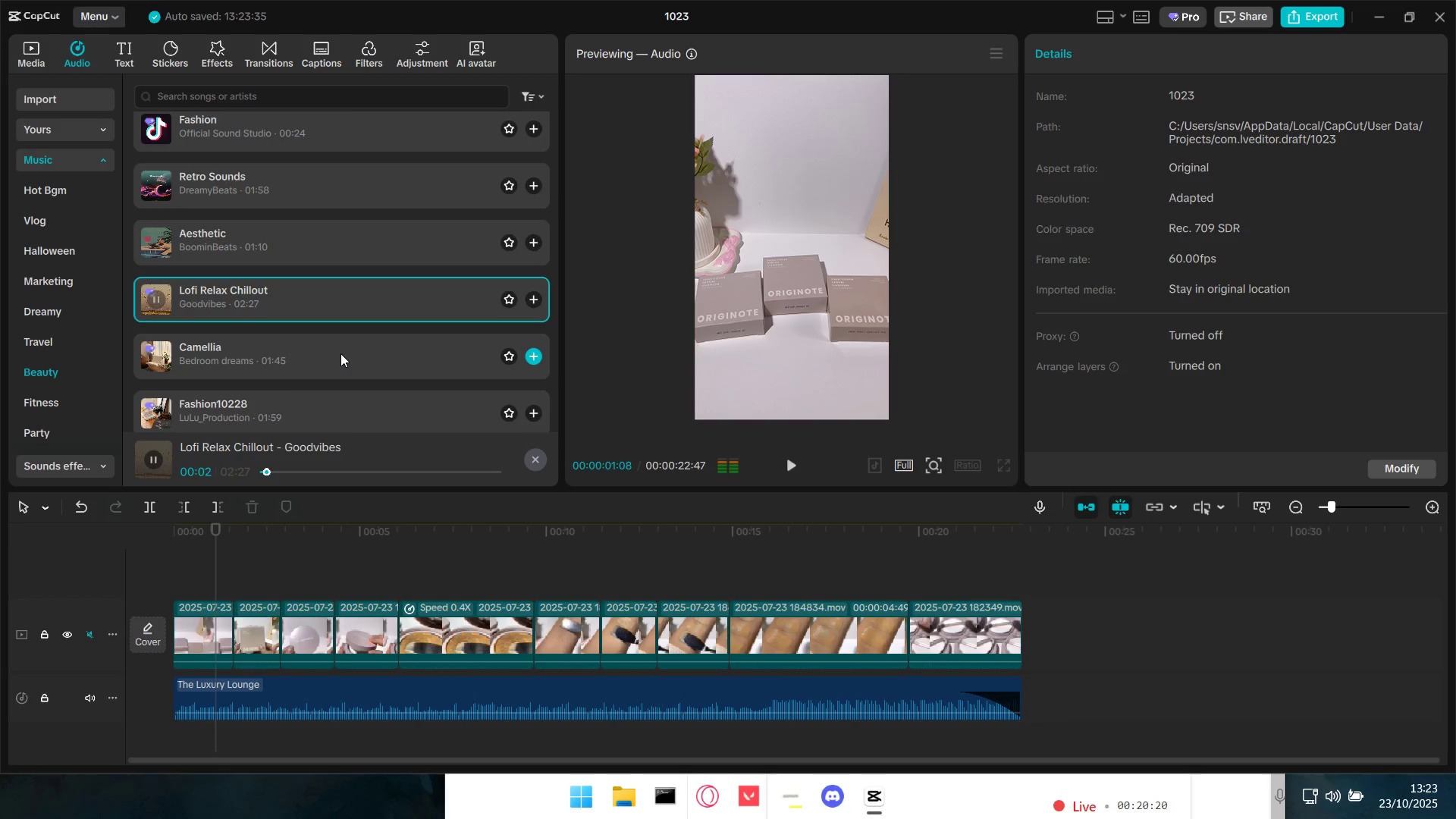 
left_click([340, 353])
 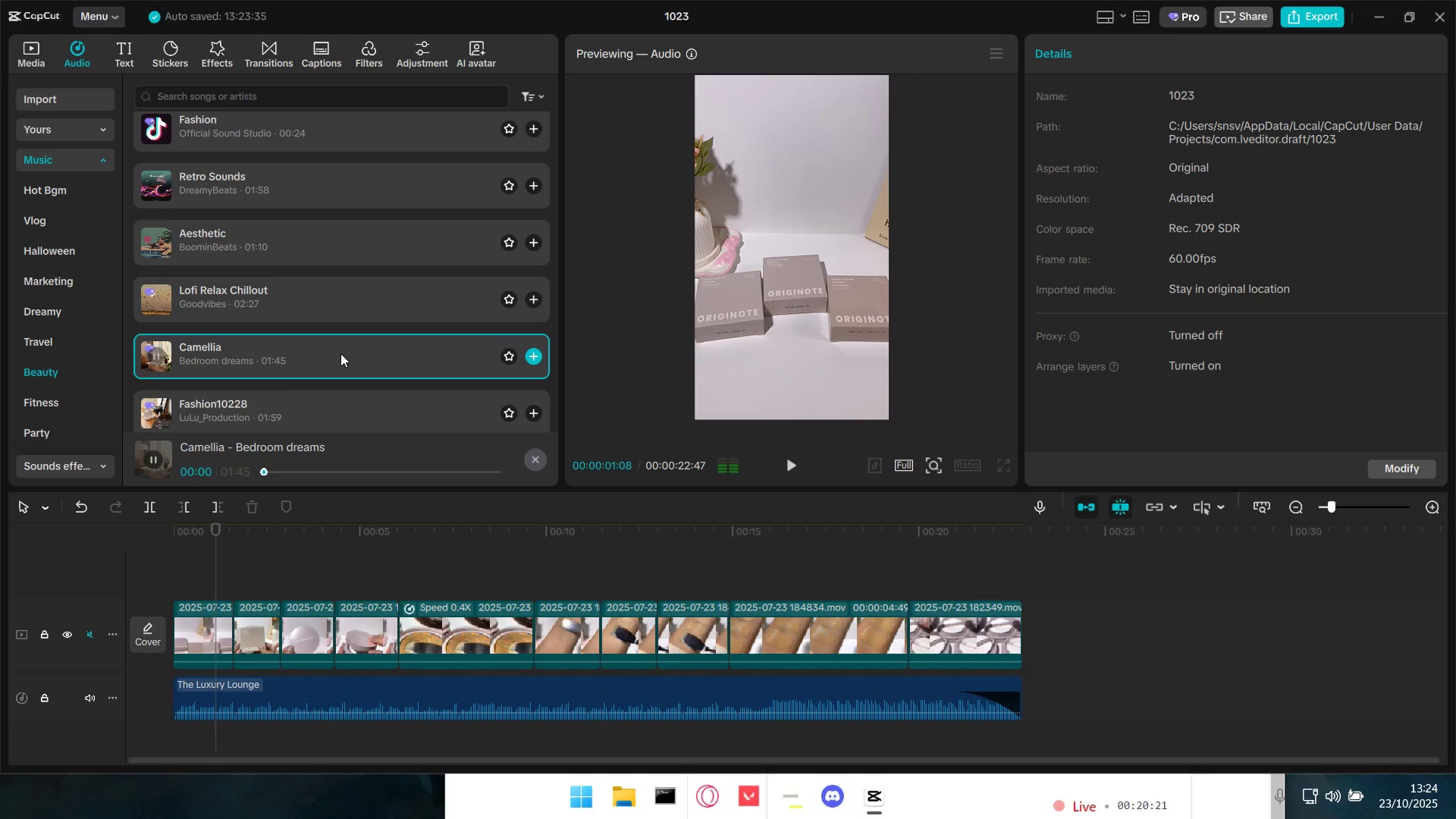 
scroll: coordinate [340, 353], scroll_direction: down, amount: 1.0
 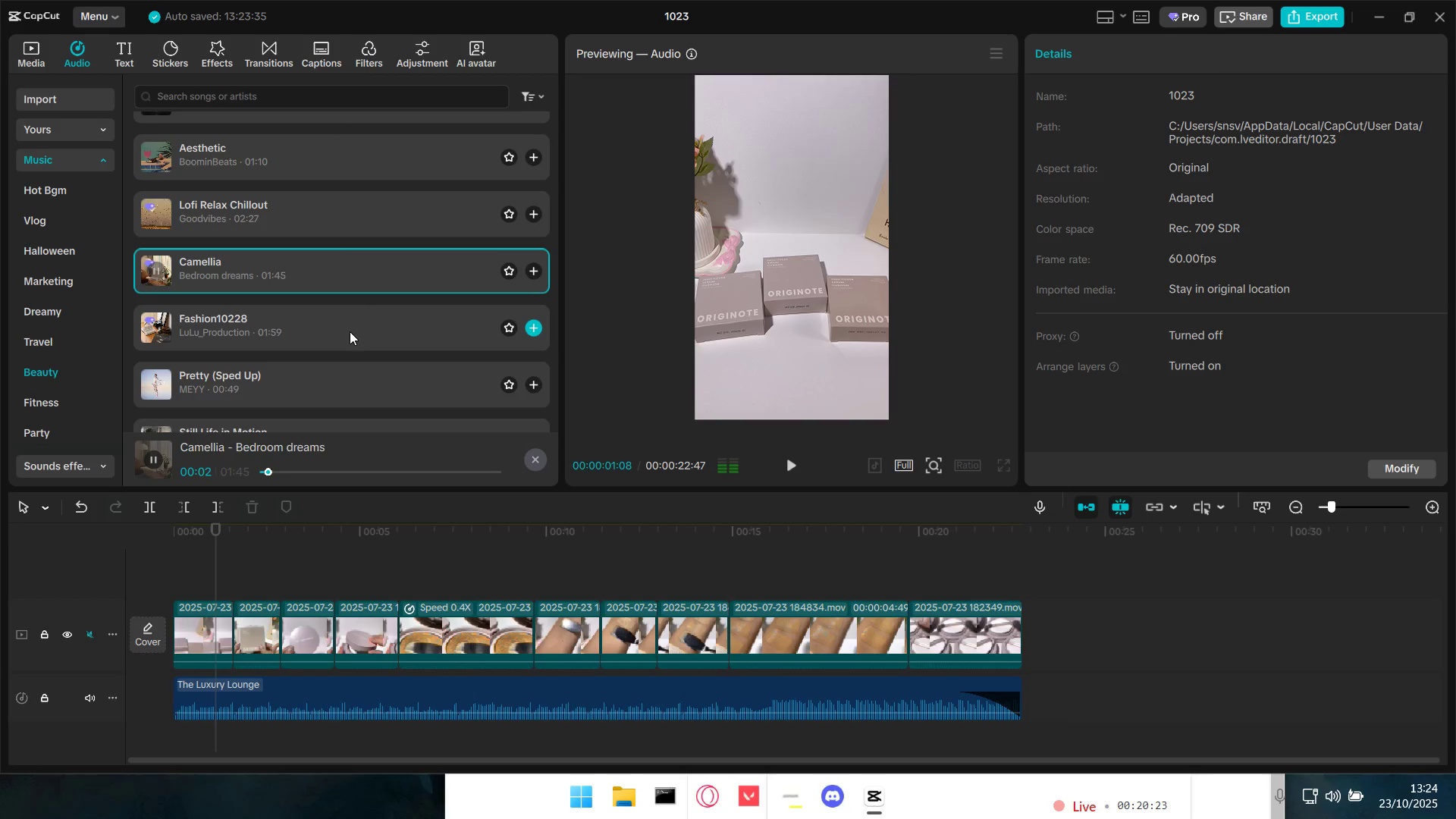 
left_click([350, 331])
 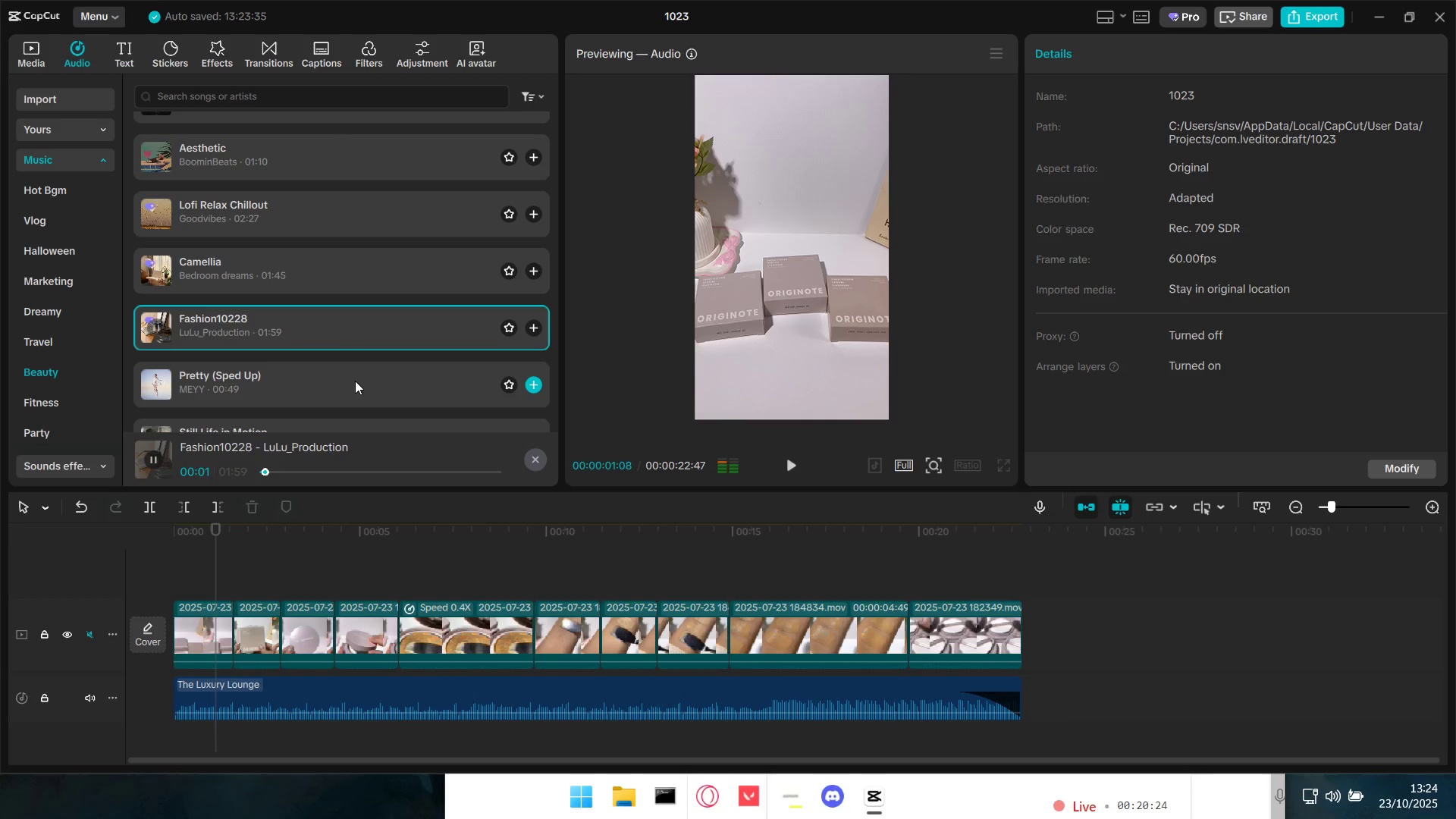 
left_click([355, 381])
 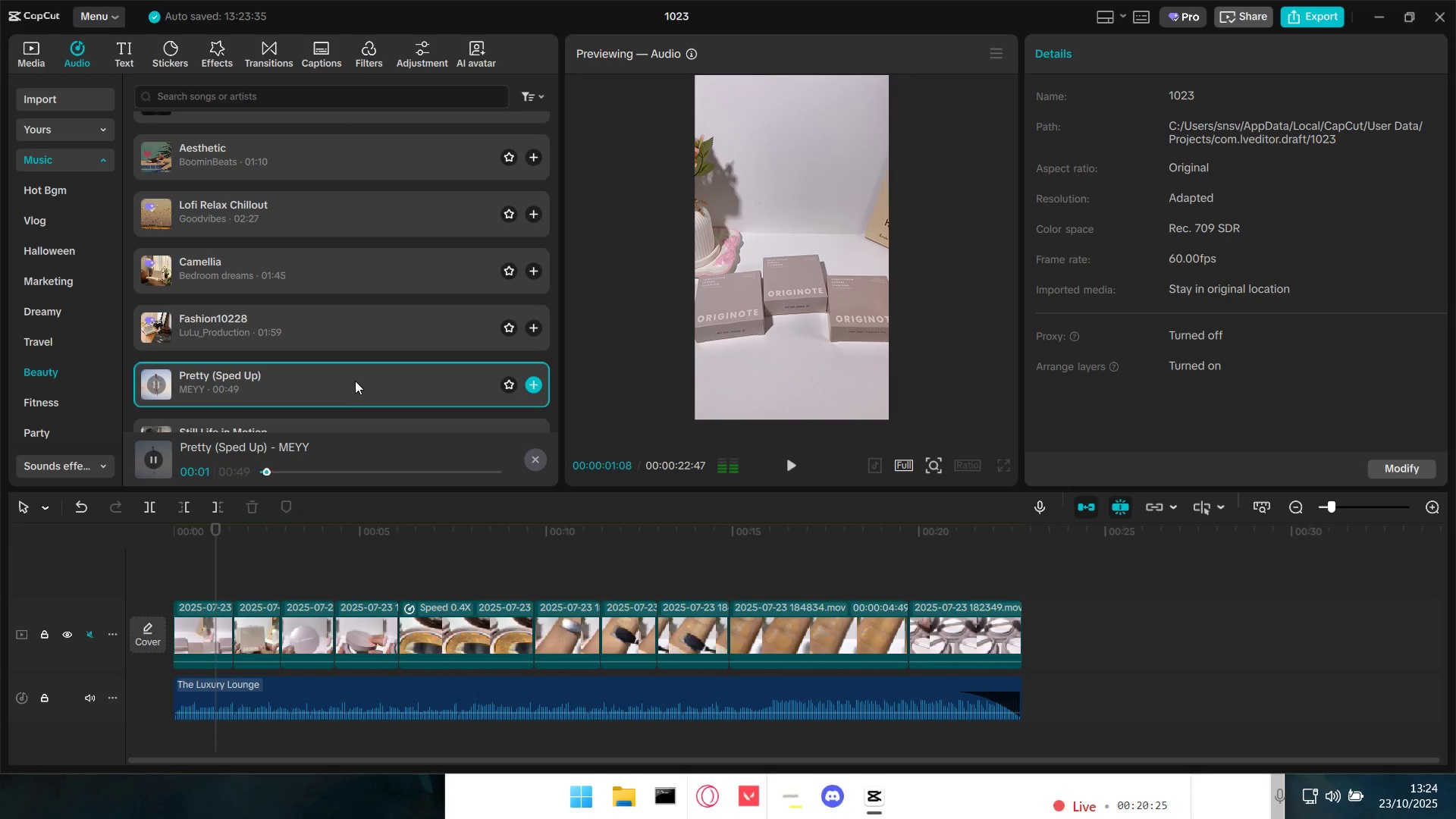 
scroll: coordinate [355, 380], scroll_direction: down, amount: 1.0
 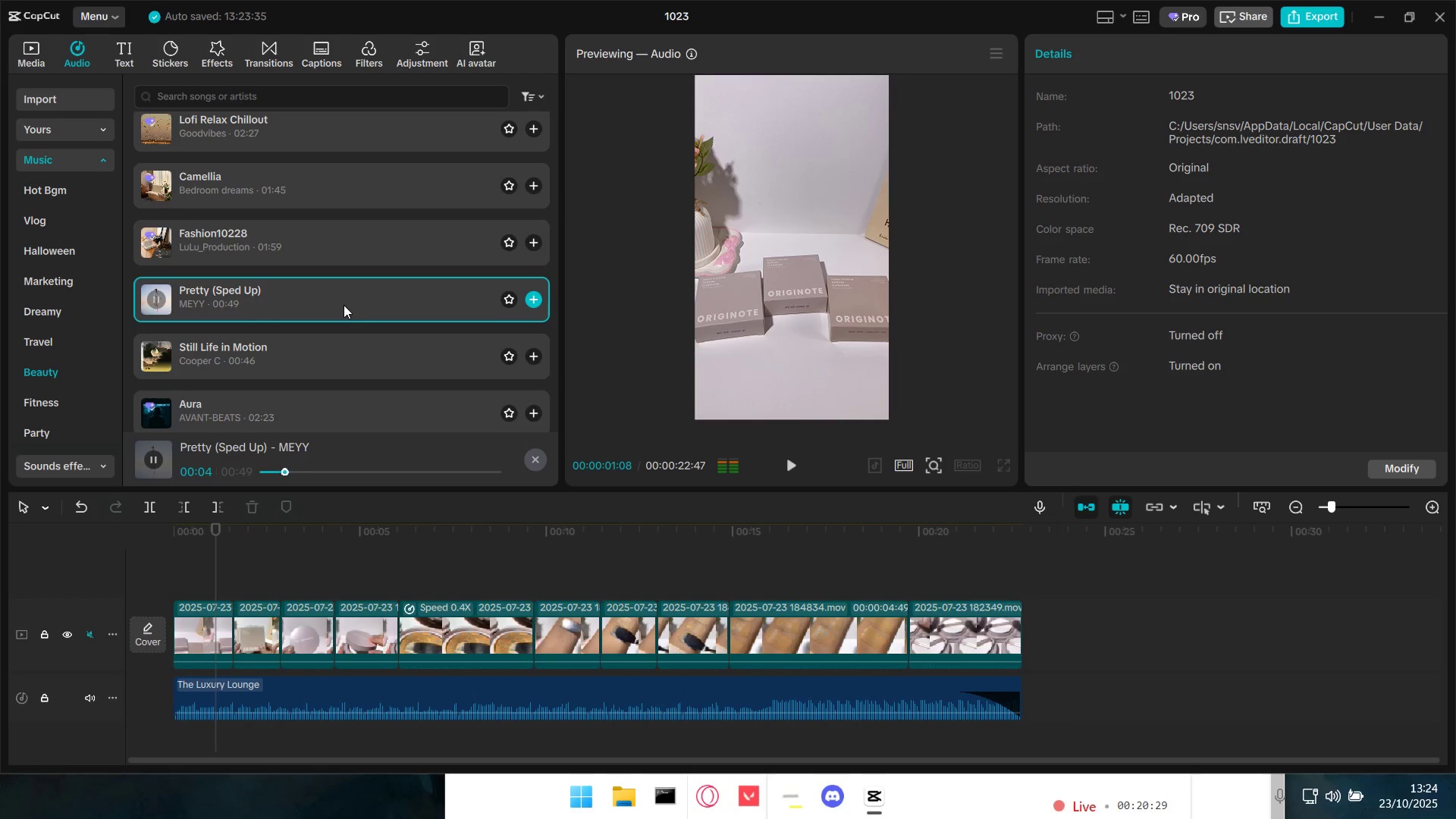 
wait(8.57)
 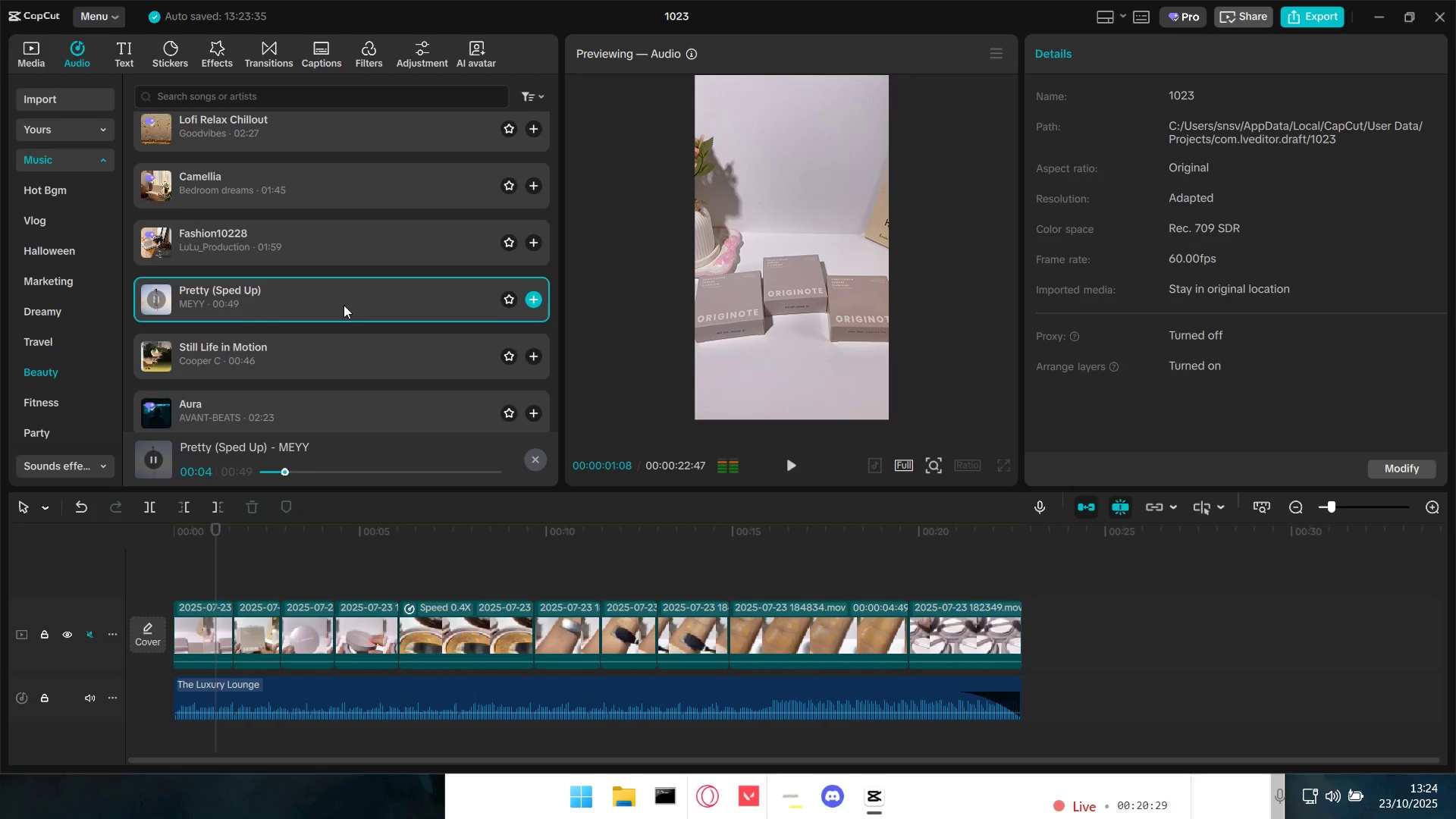 
key(Space)
 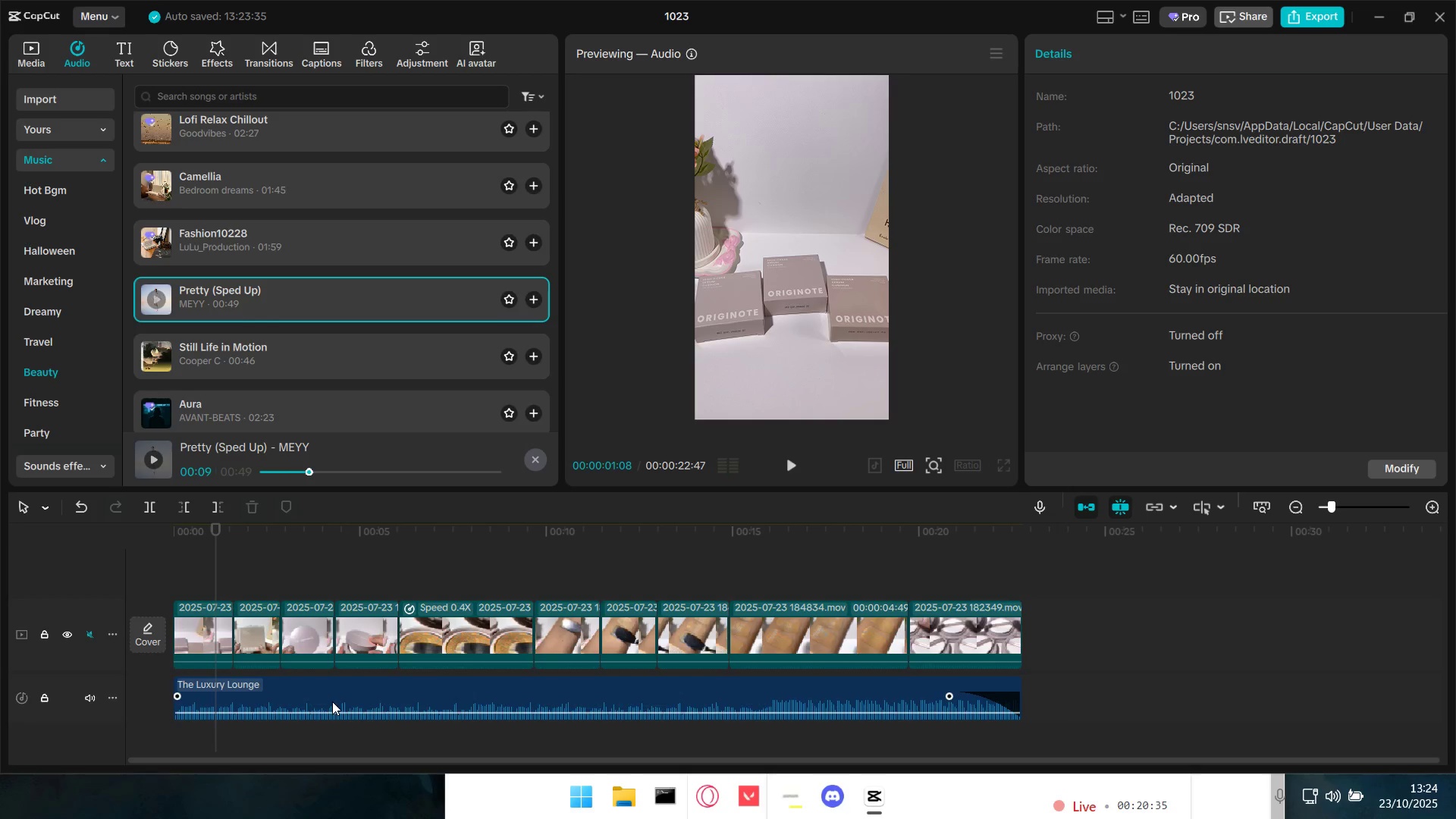 
left_click([337, 695])
 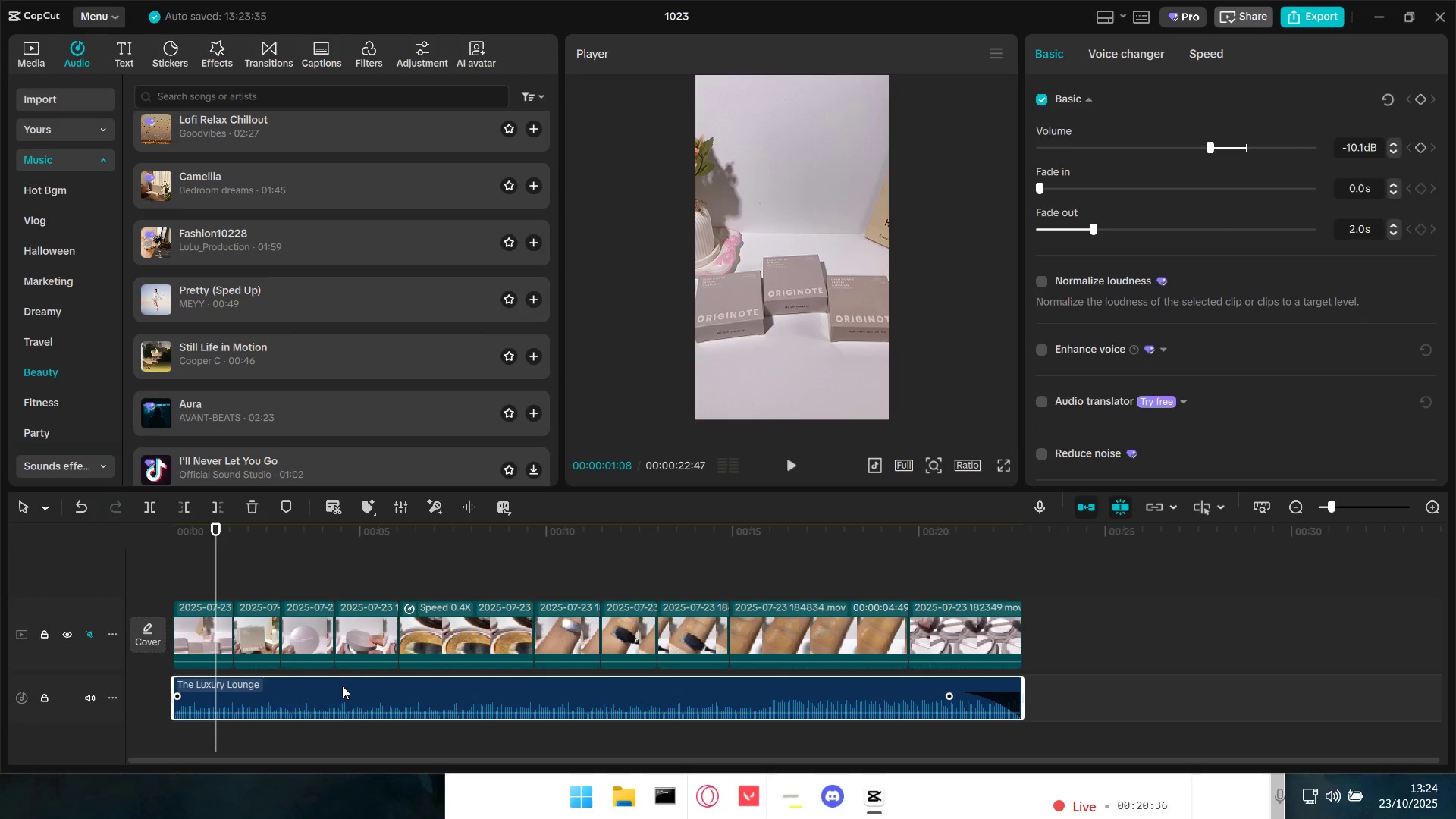 
key(Backspace)
 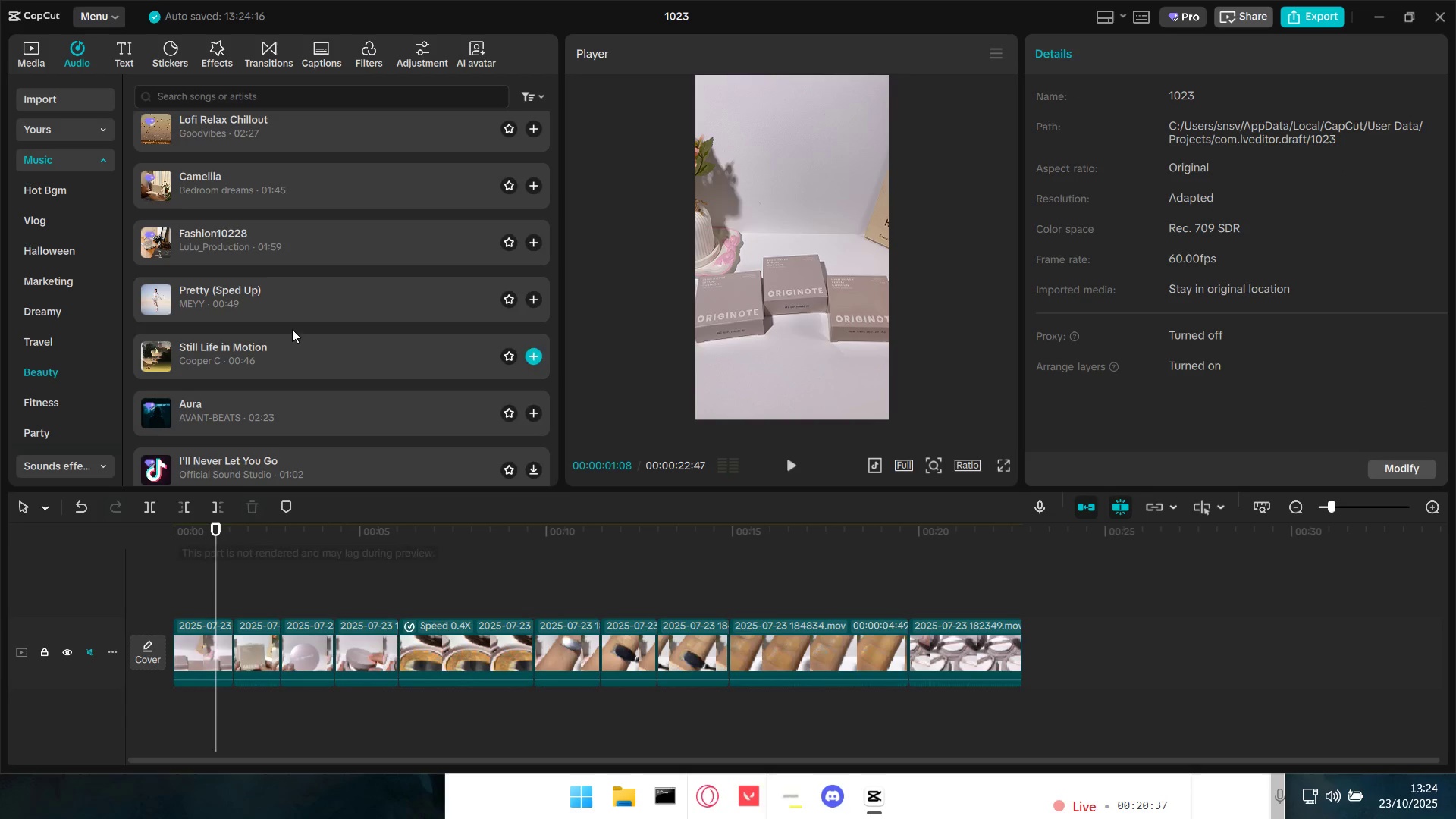 
left_click_drag(start_coordinate=[300, 296], to_coordinate=[174, 714])
 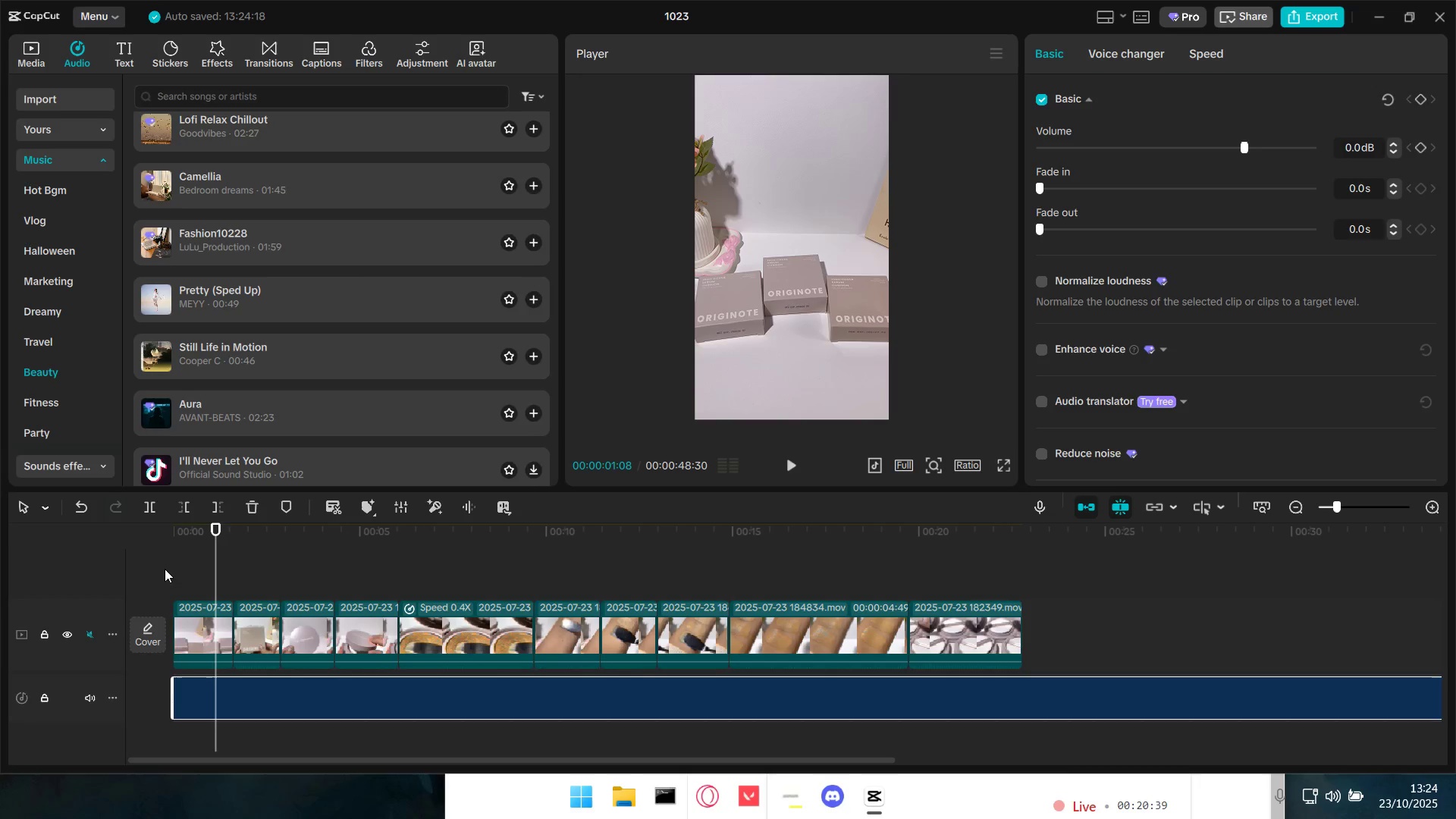 
left_click([165, 562])
 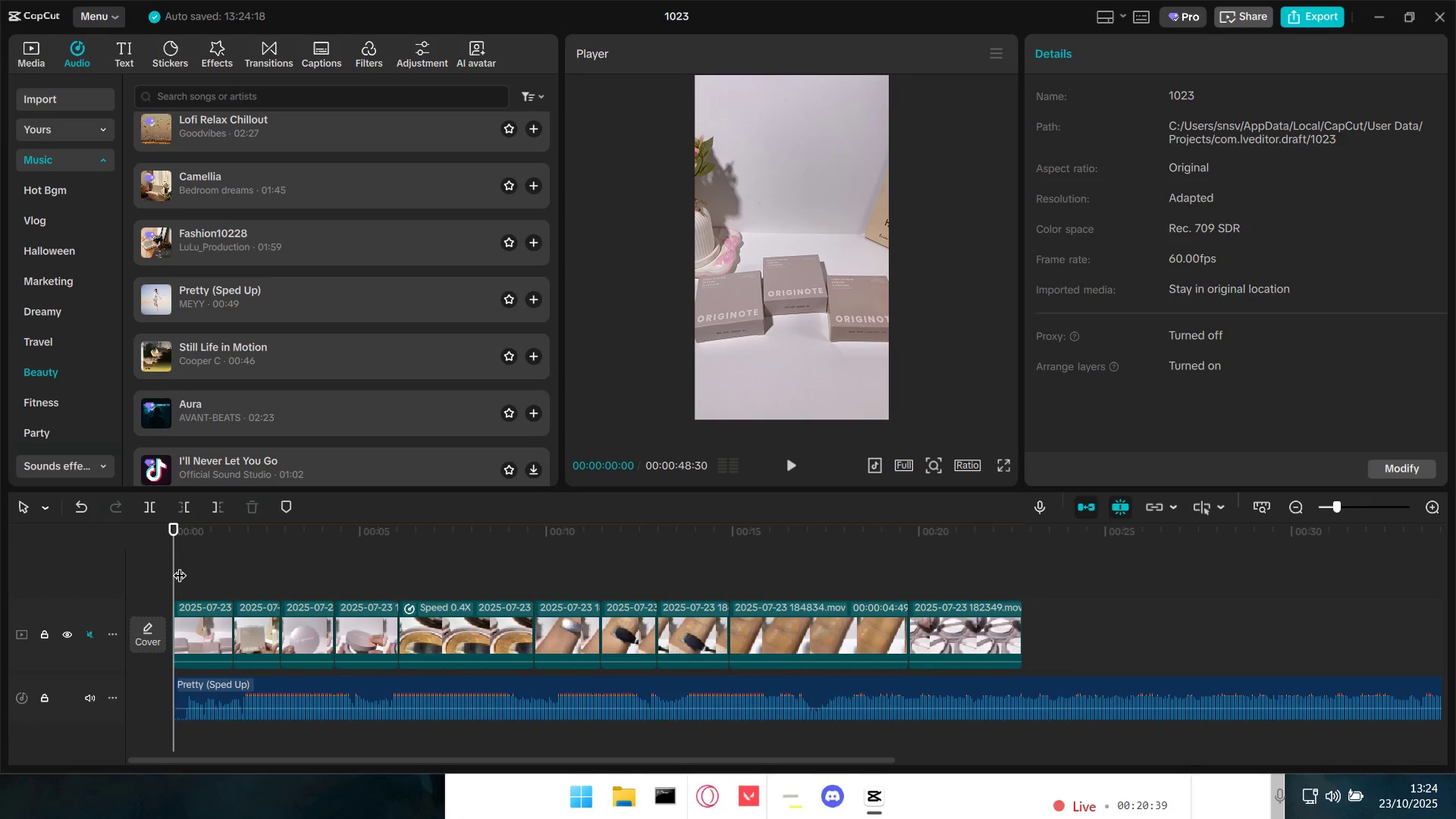 
left_click_drag(start_coordinate=[181, 566], to_coordinate=[171, 565])
 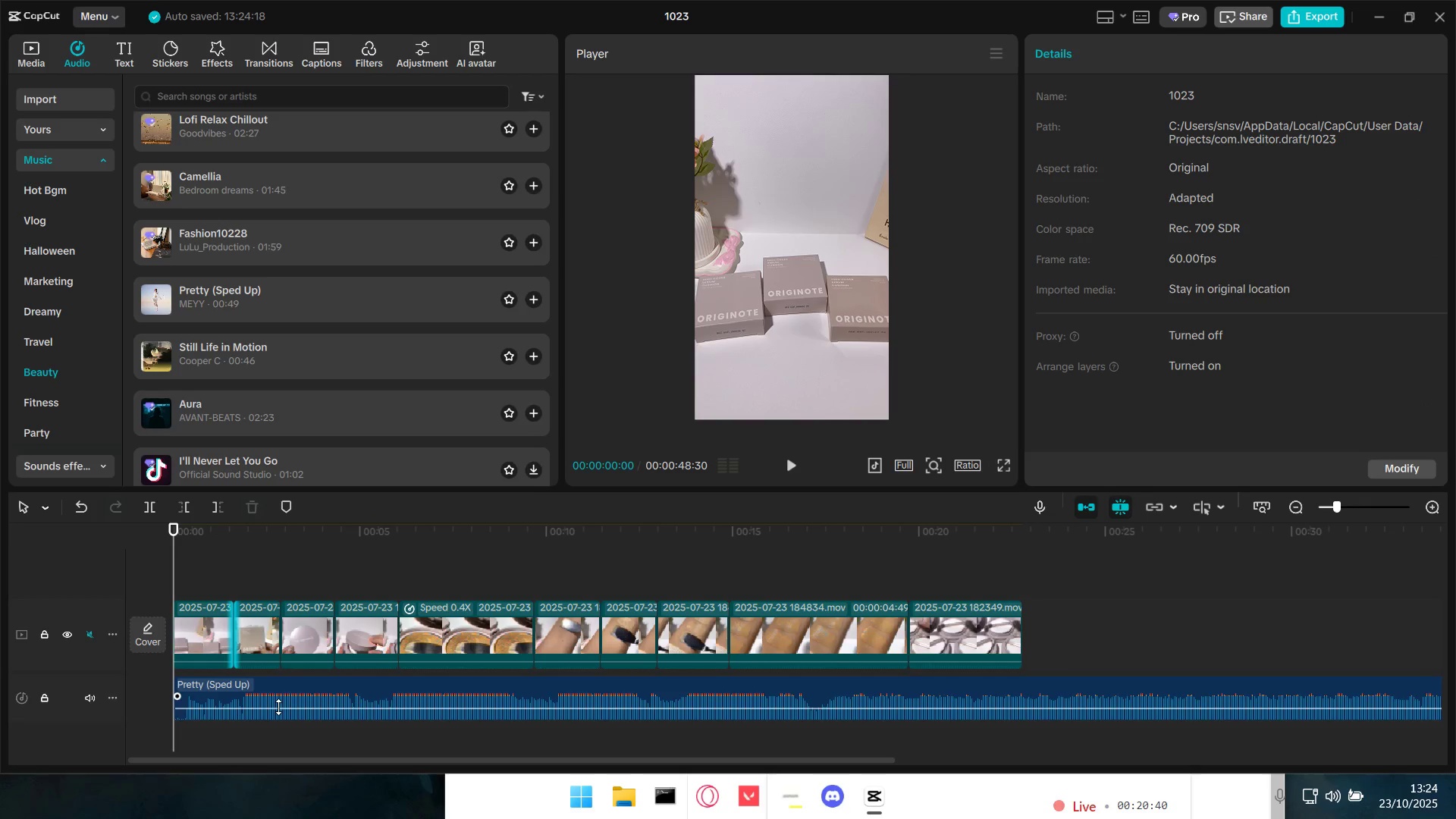 
left_click_drag(start_coordinate=[278, 707], to_coordinate=[275, 713])
 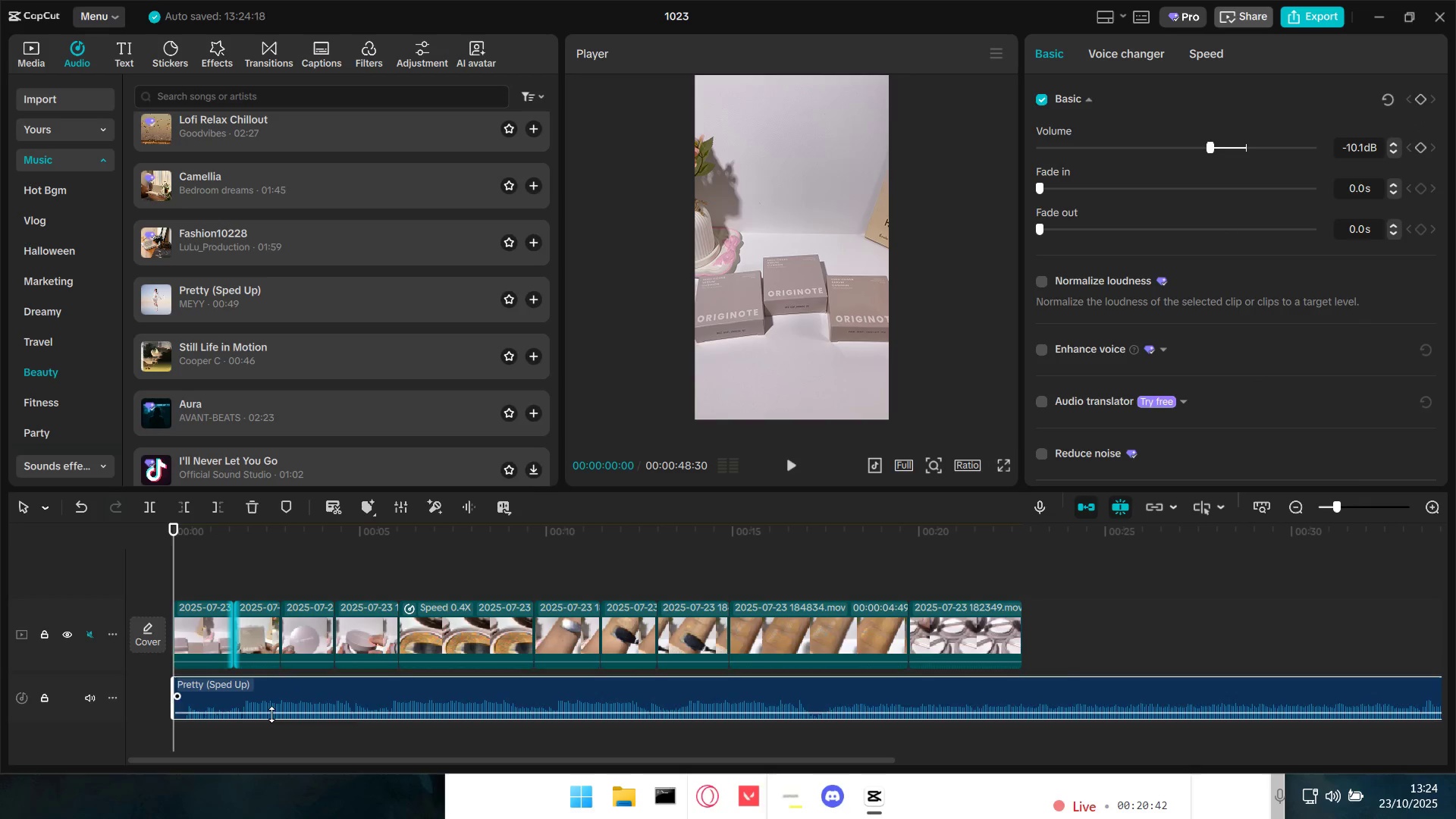 
key(Space)
 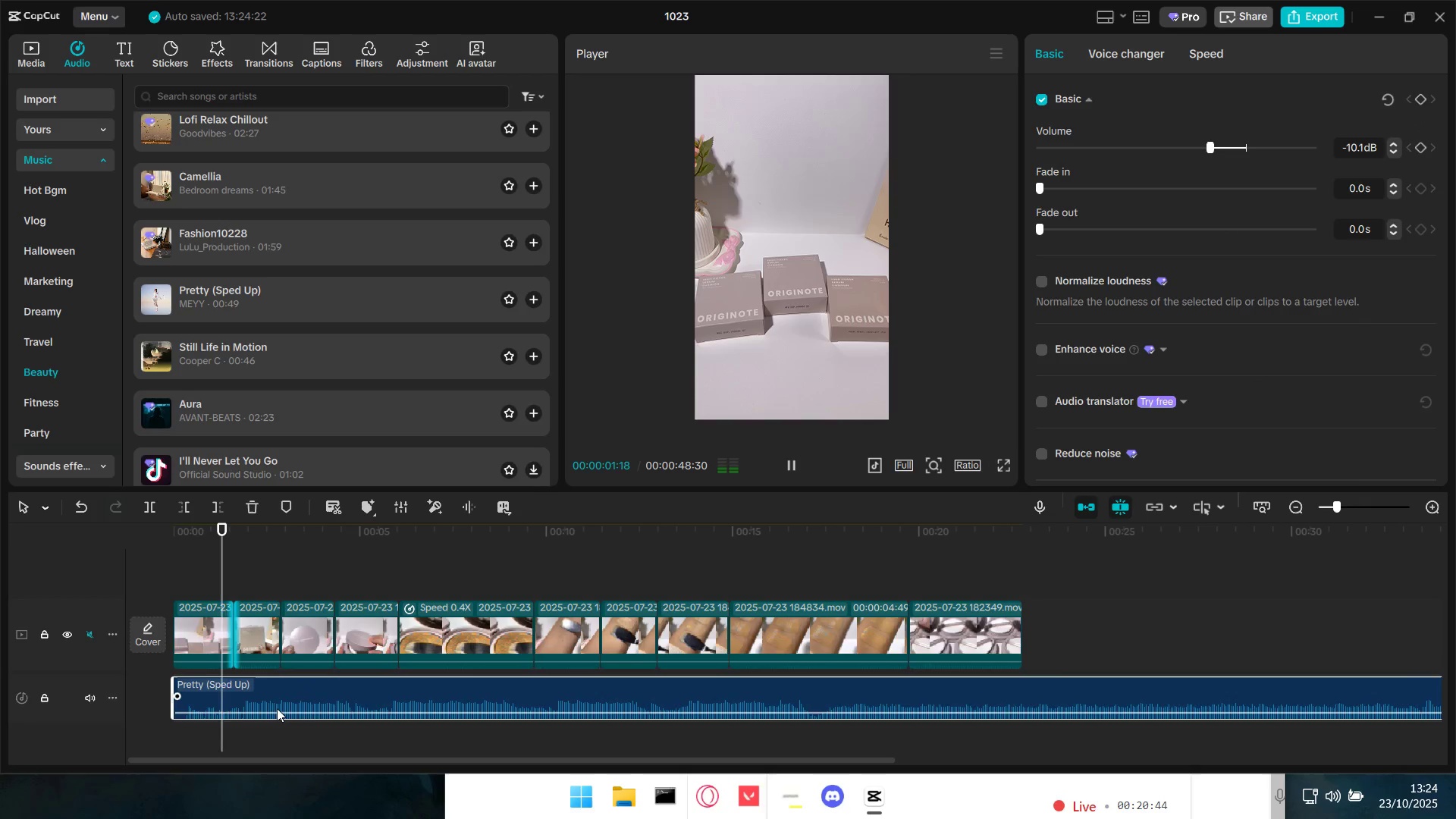 
key(Space)
 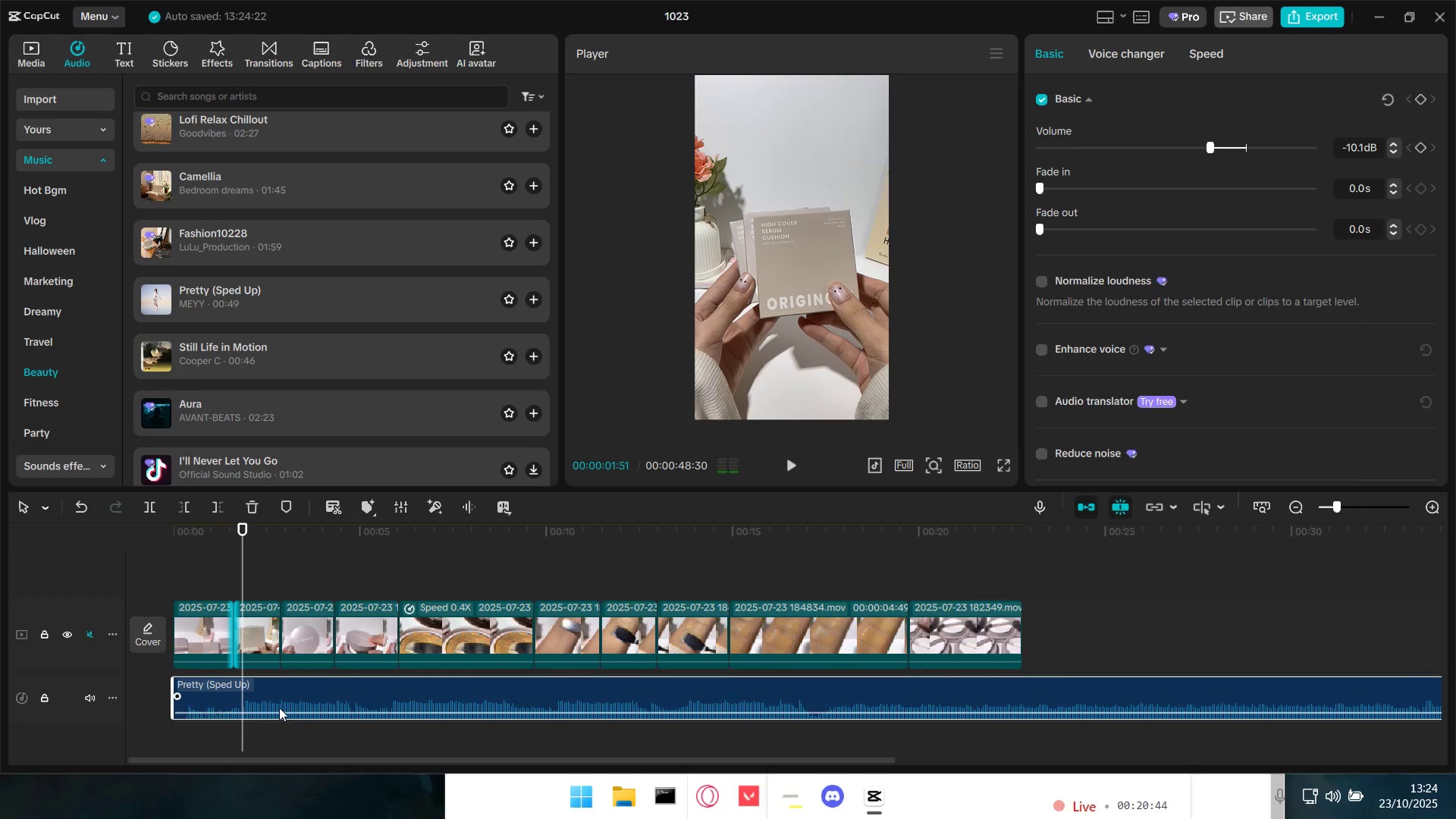 
hold_key(key=ControlLeft, duration=1.36)
scroll: coordinate [284, 704], scroll_direction: up, amount: 5.0
 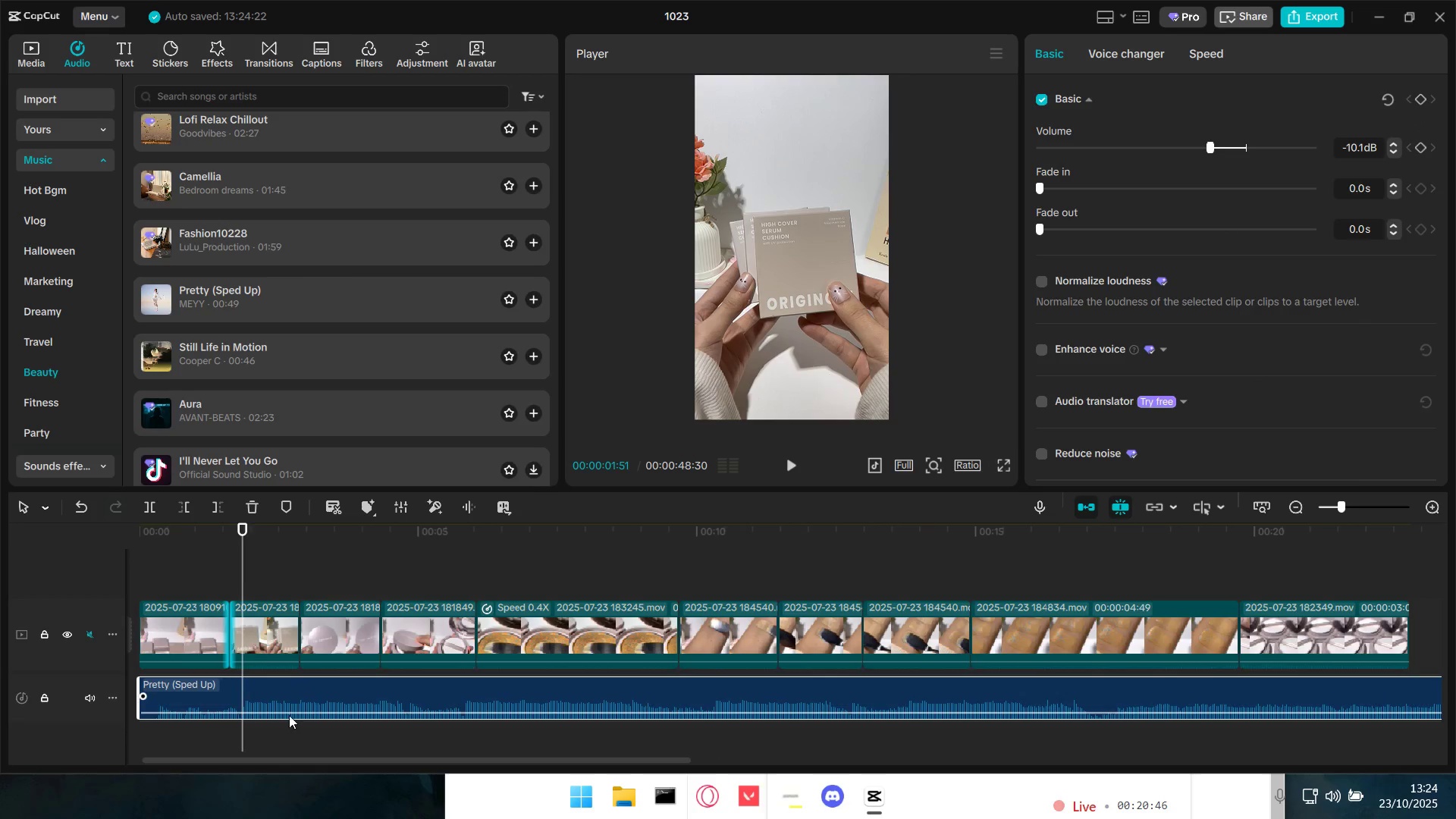 
key(Space)
 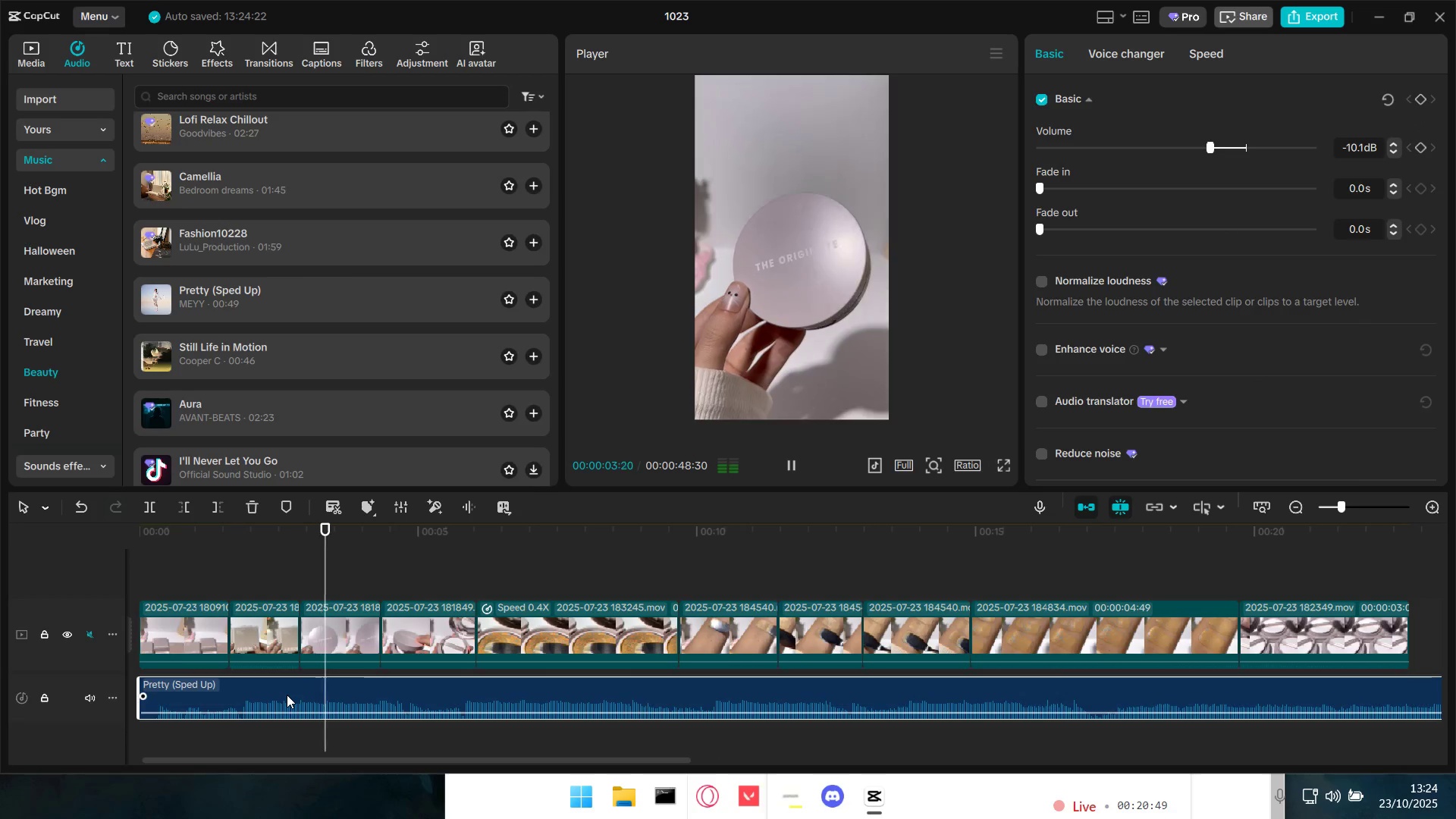 
key(Space)
 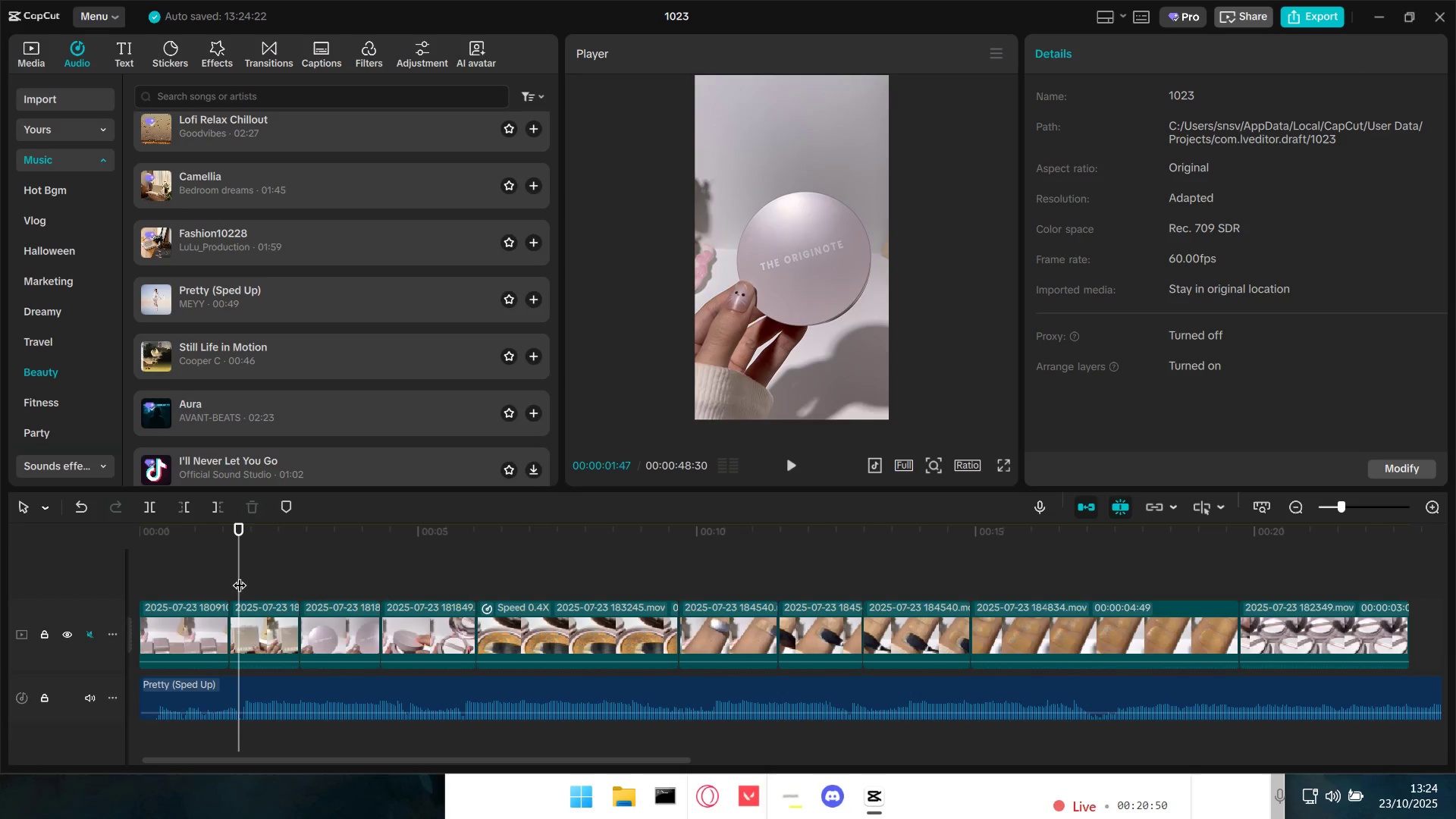 
key(Space)
 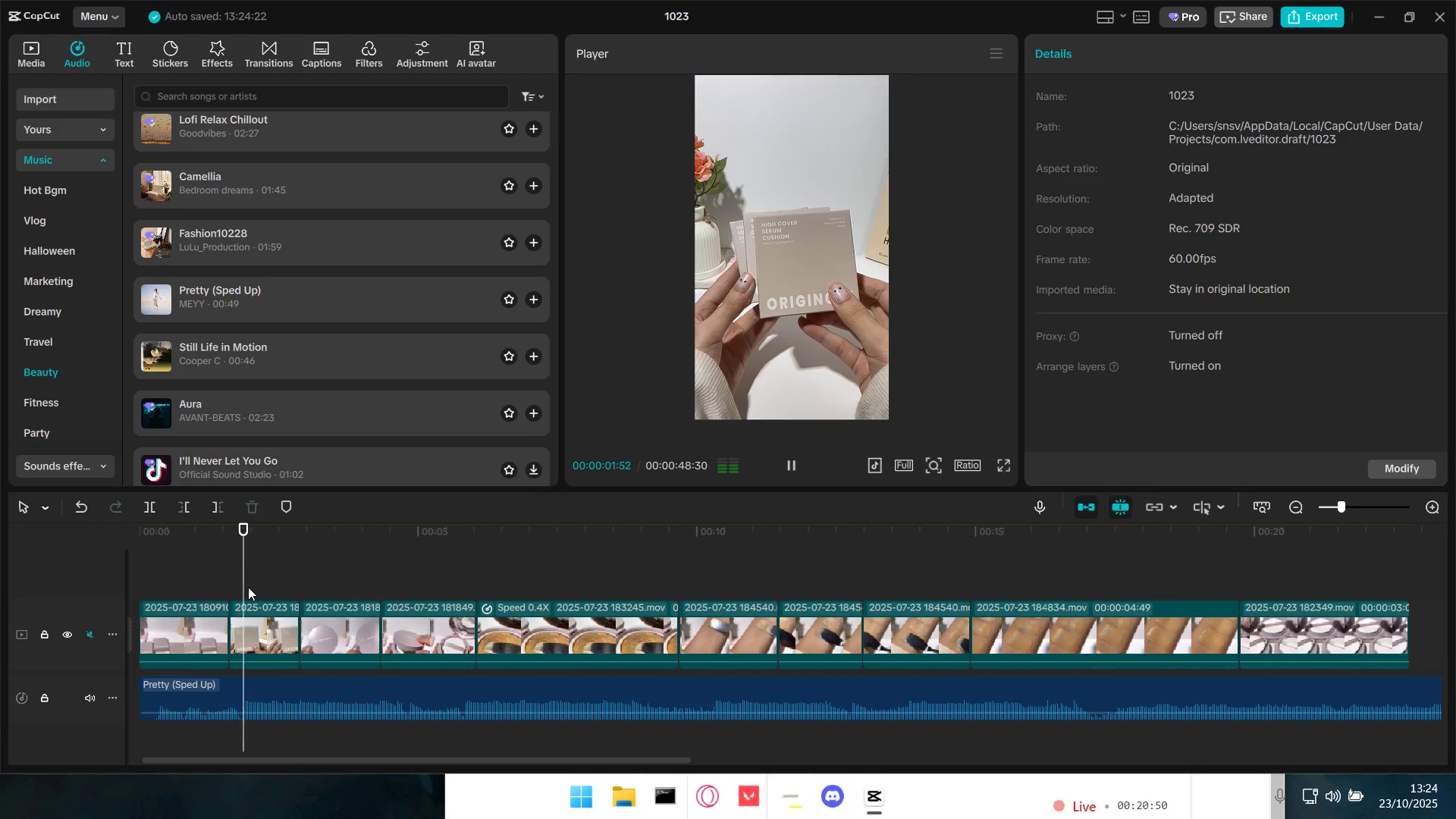 
key(Space)
 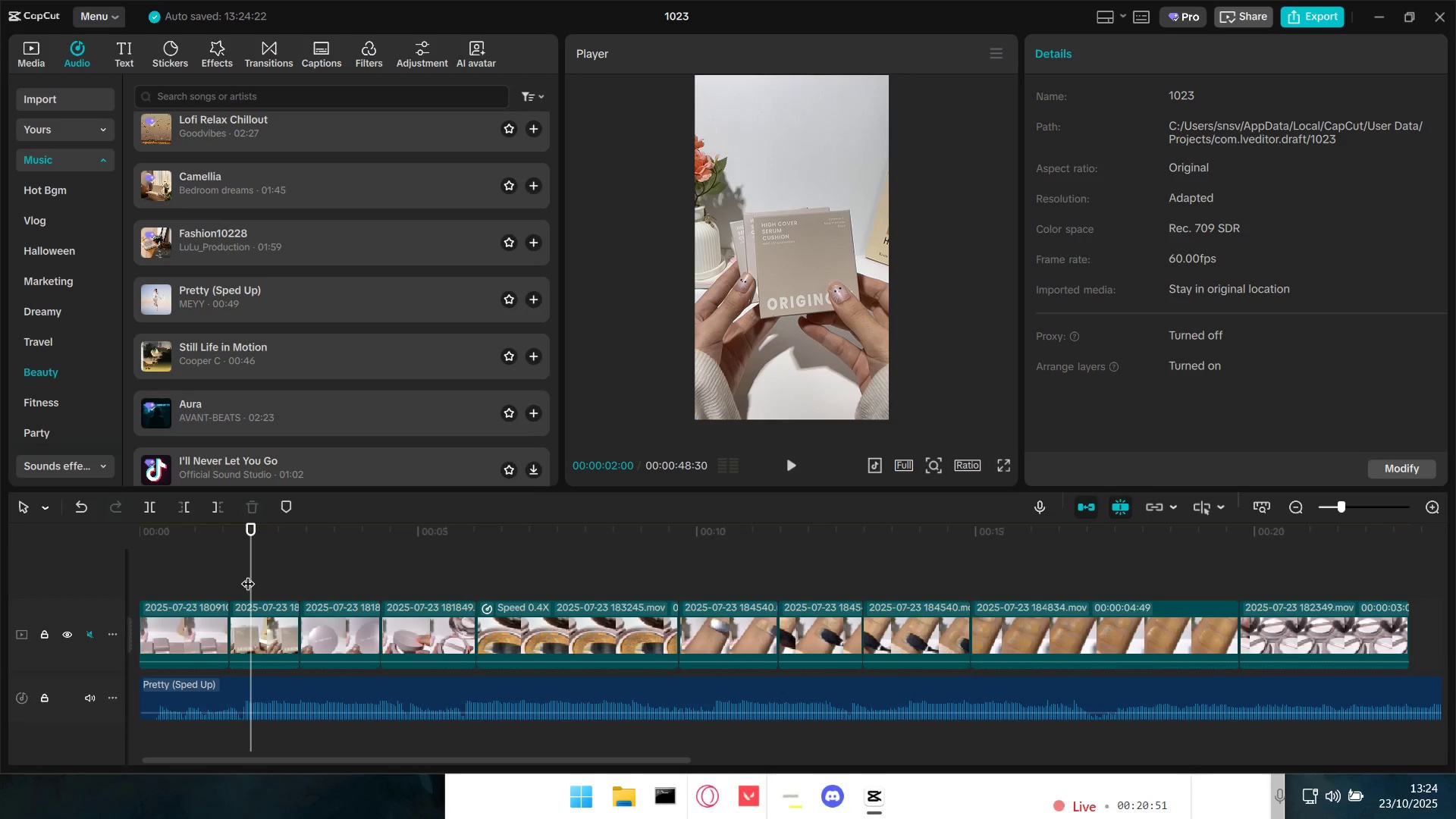 
left_click([244, 573])
 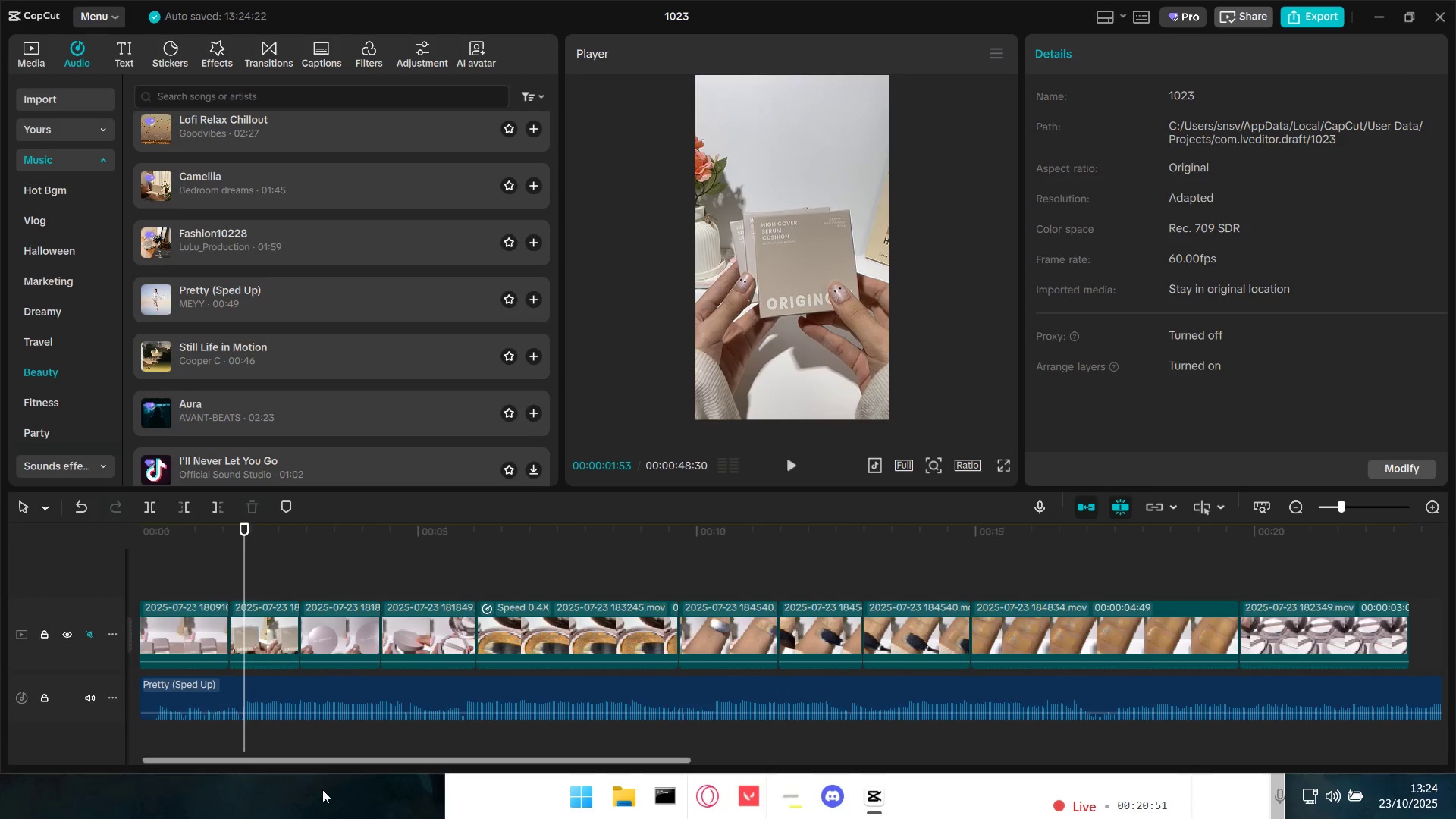 
hold_key(key=ControlLeft, duration=1.21)
scroll: coordinate [288, 713], scroll_direction: up, amount: 14.0
 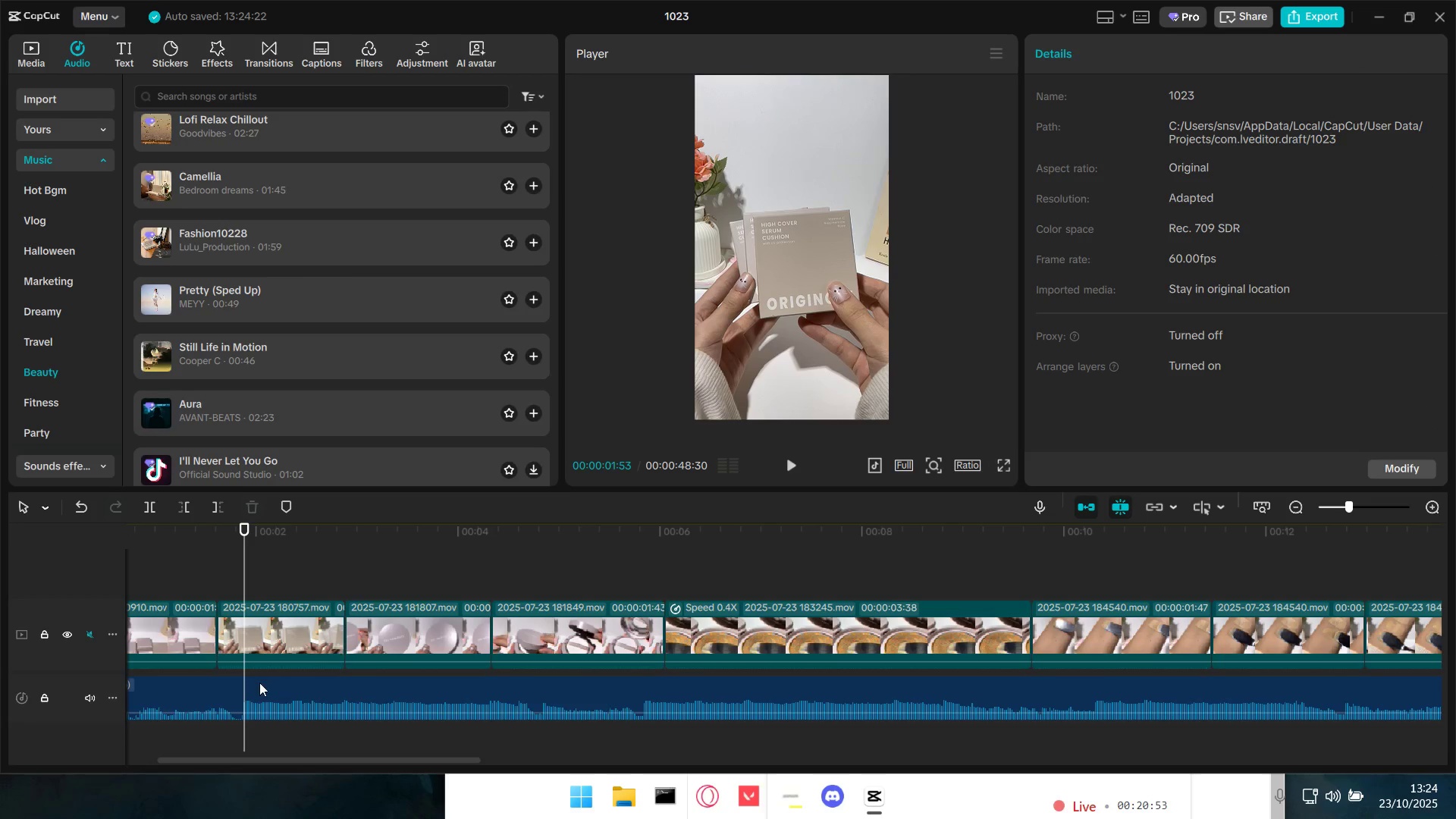 
left_click([256, 683])
 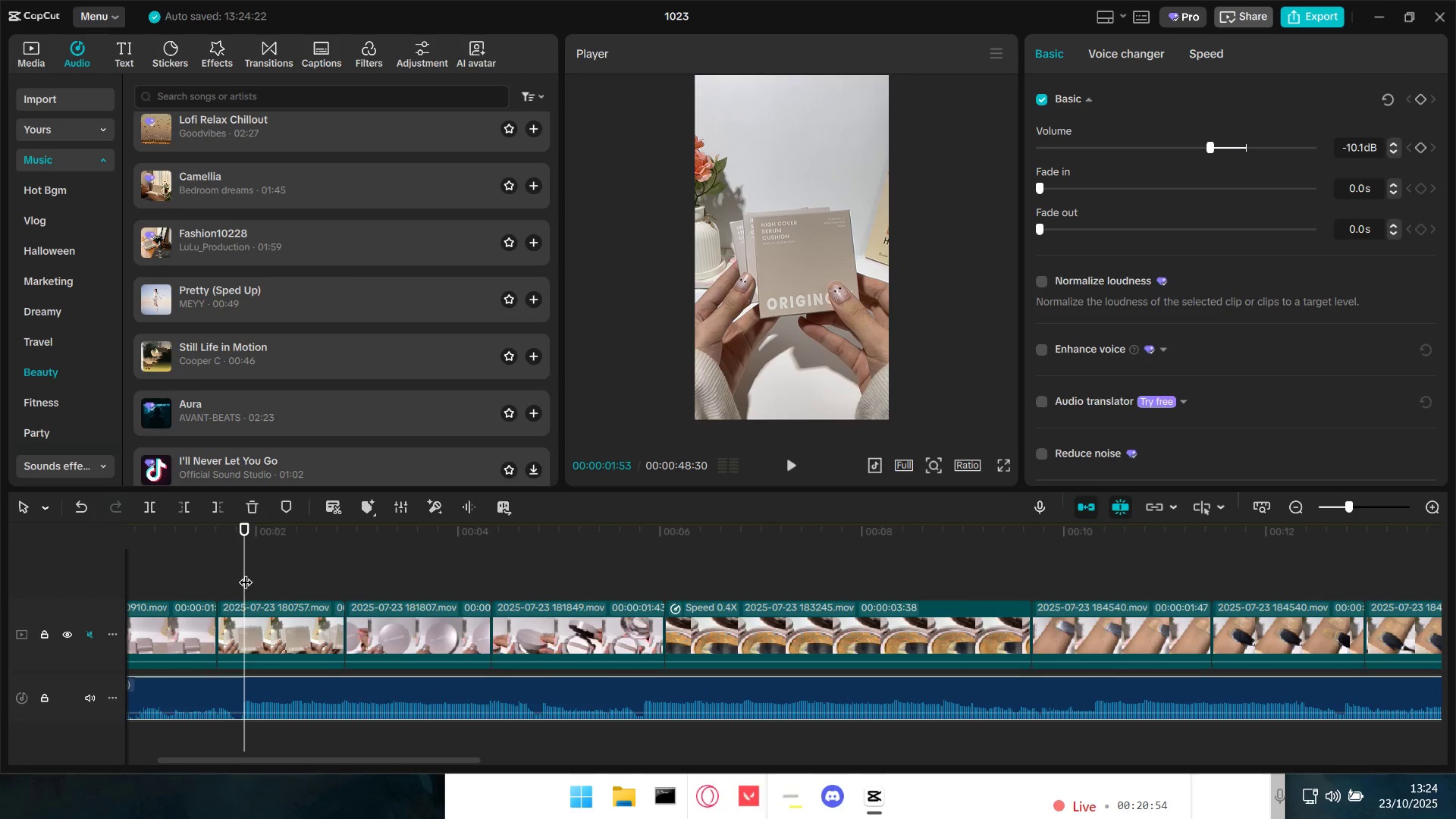 
left_click_drag(start_coordinate=[246, 572], to_coordinate=[237, 570])
 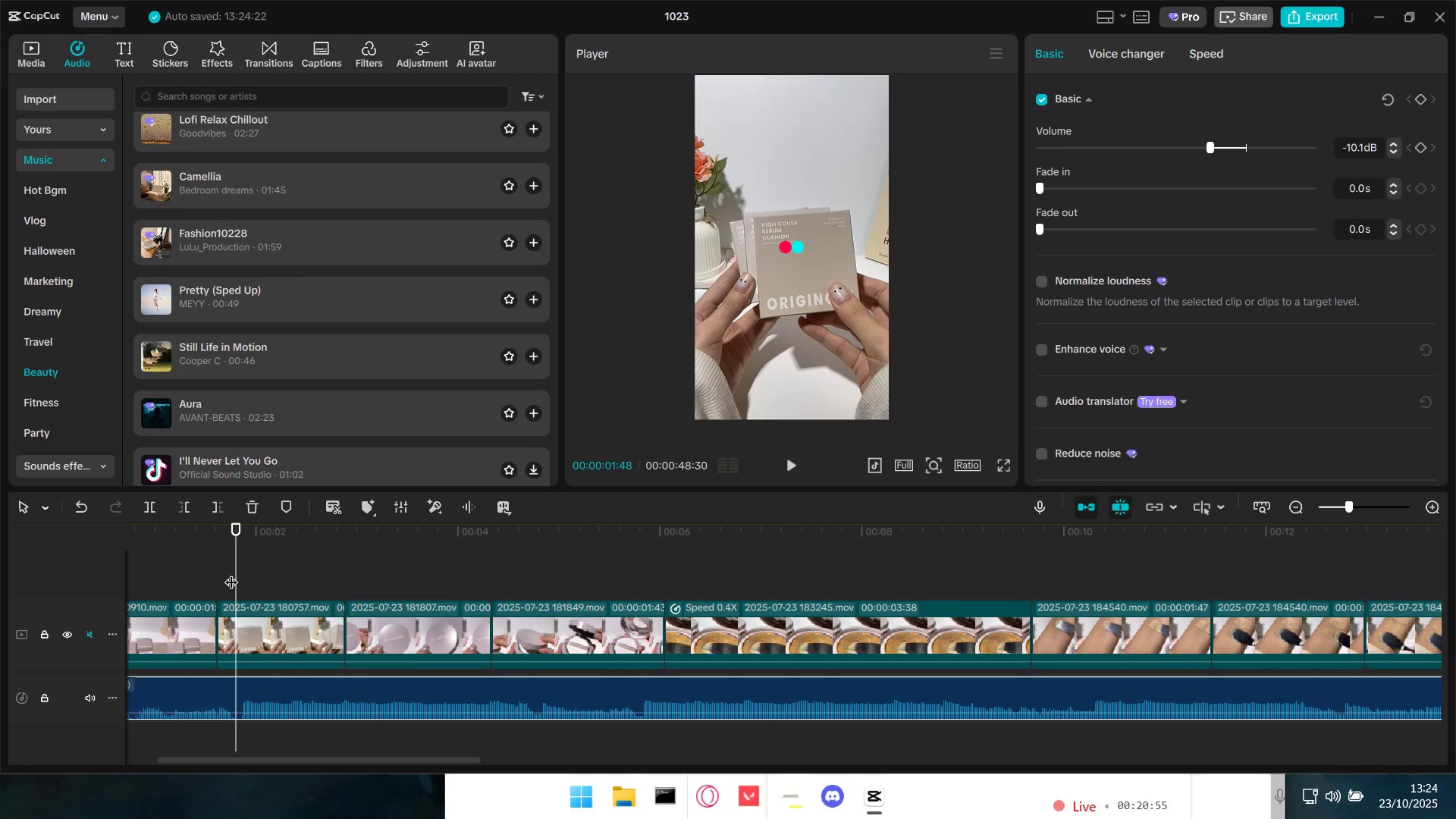 
key(Space)
 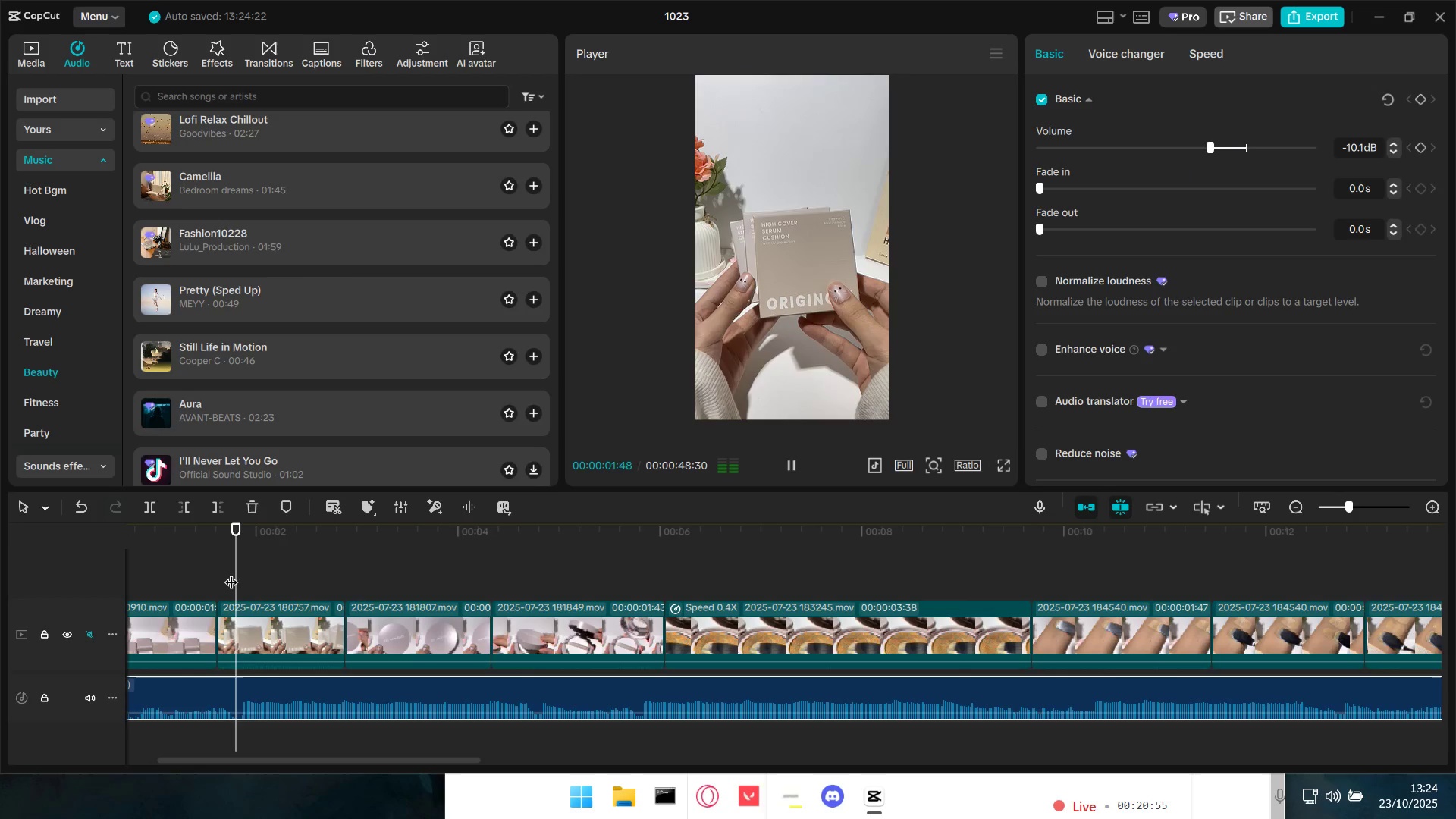 
key(Space)
 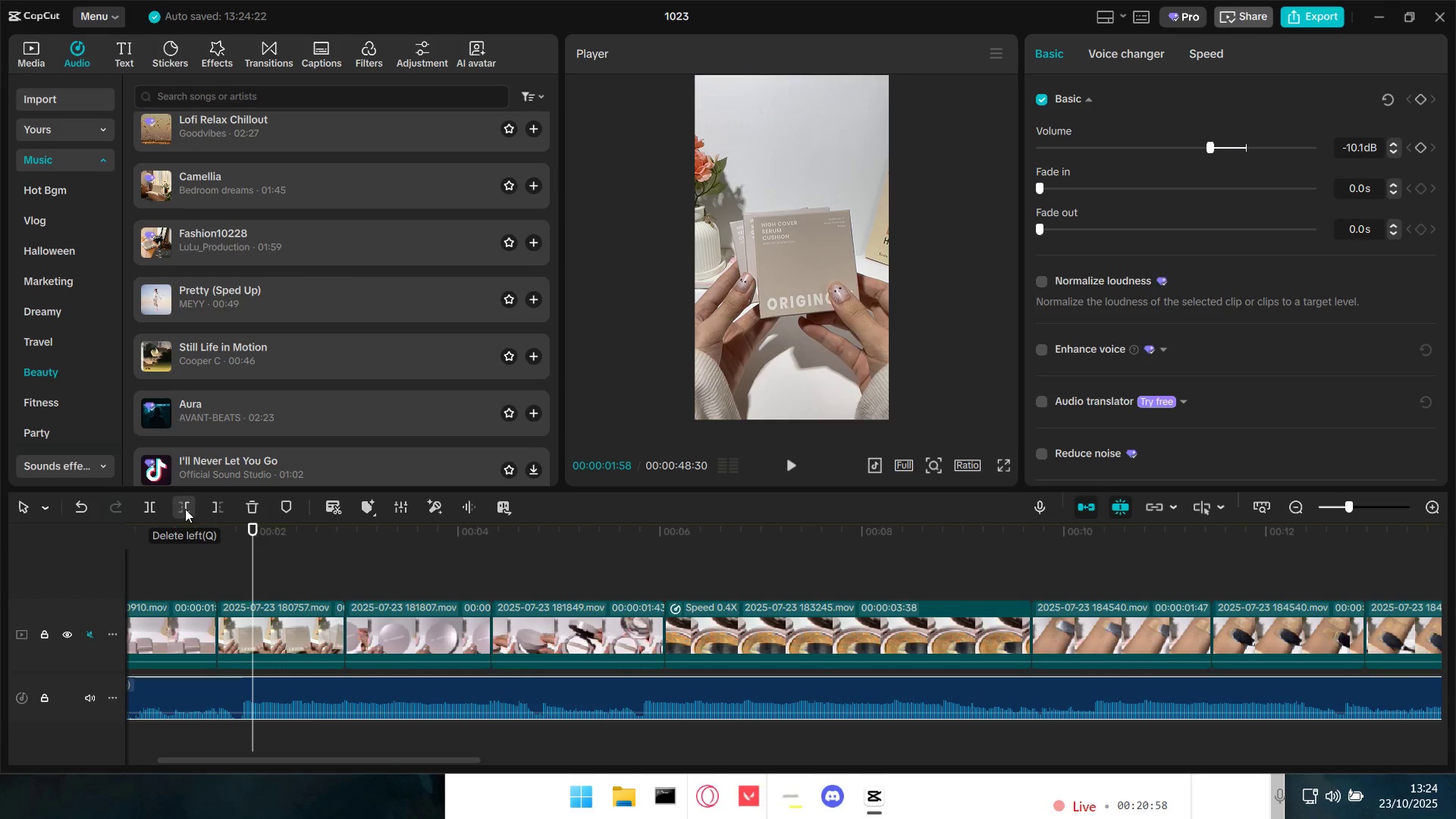 
left_click([210, 572])
 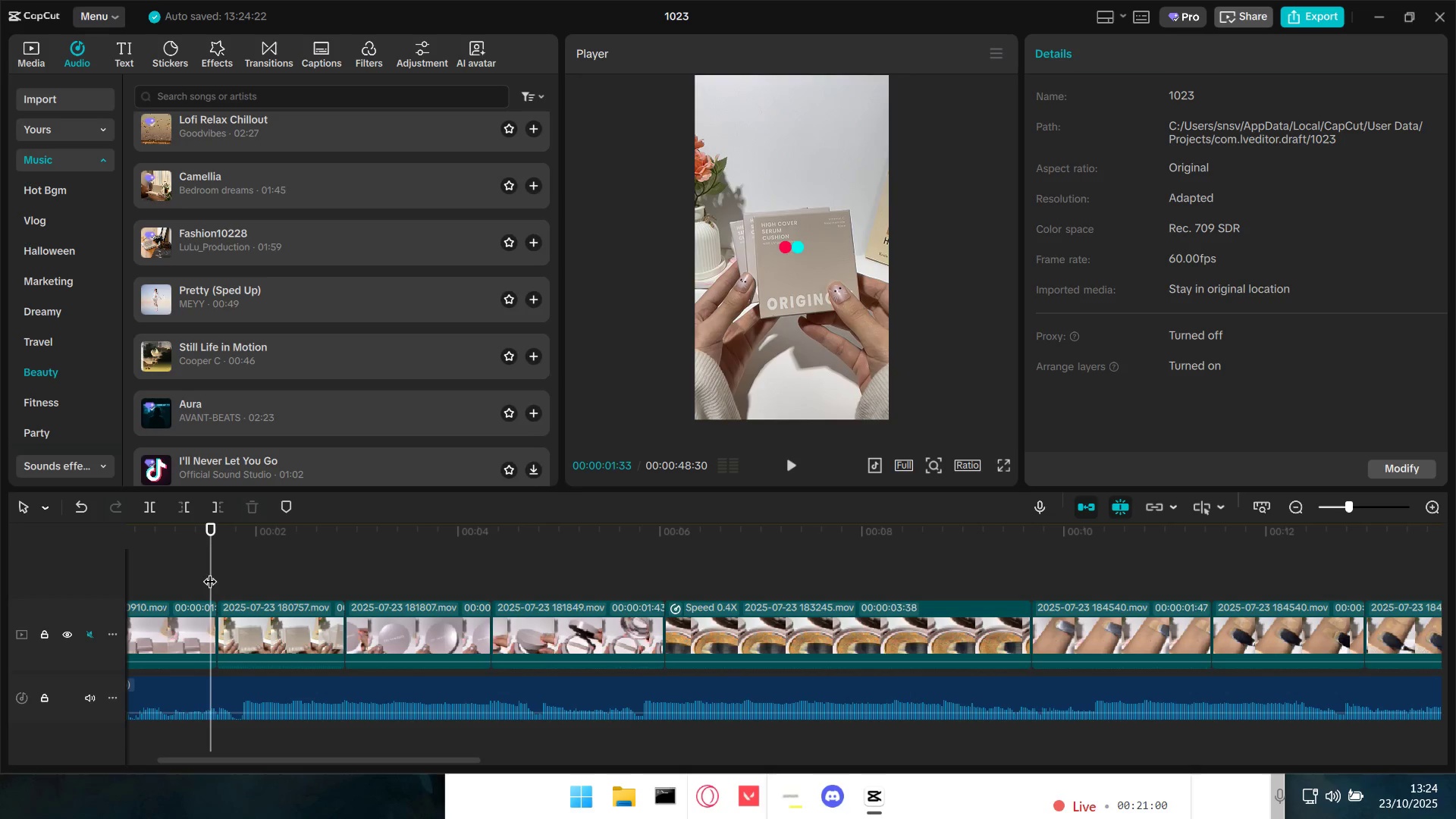 
key(Space)
 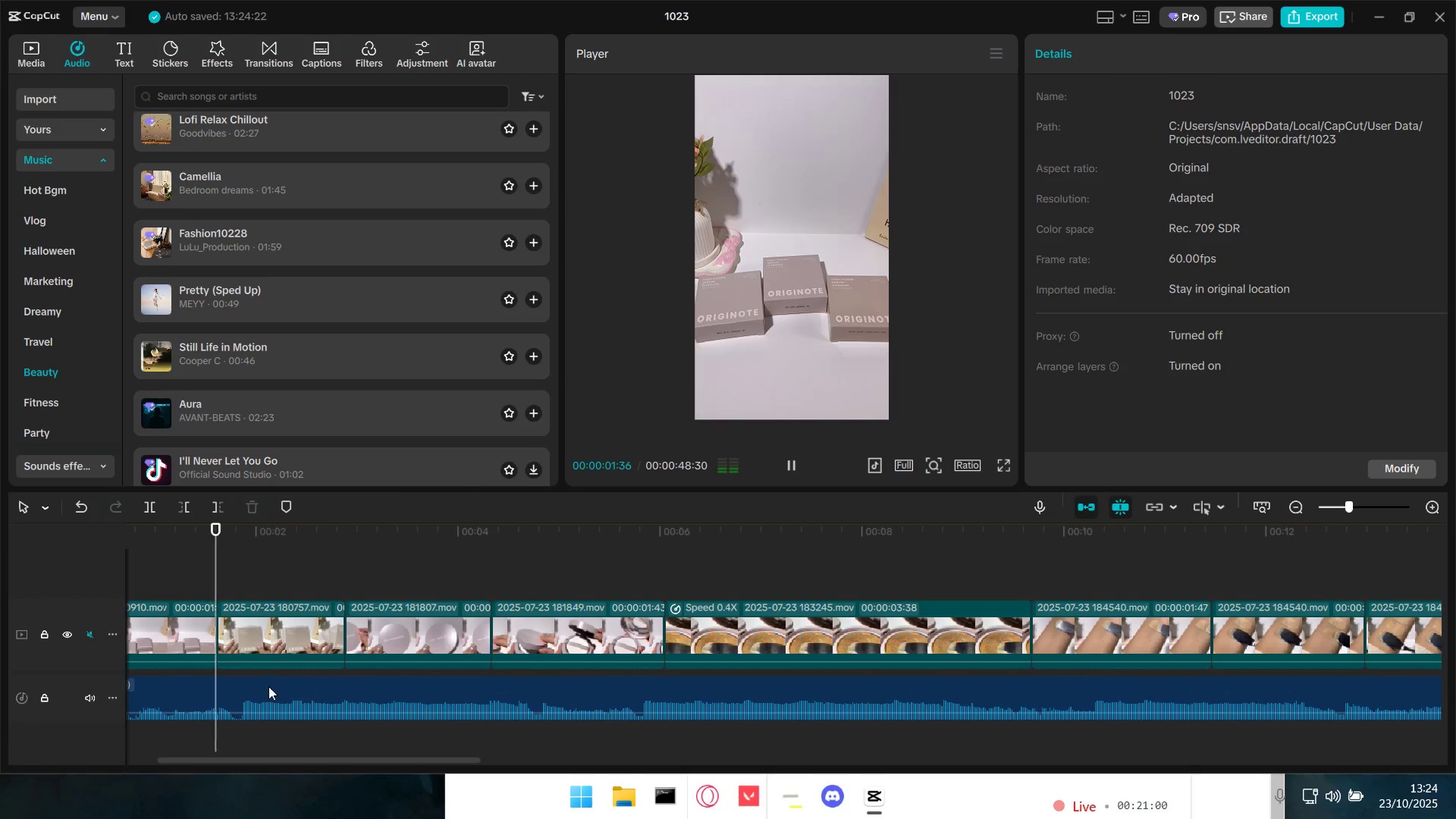 
key(Space)
 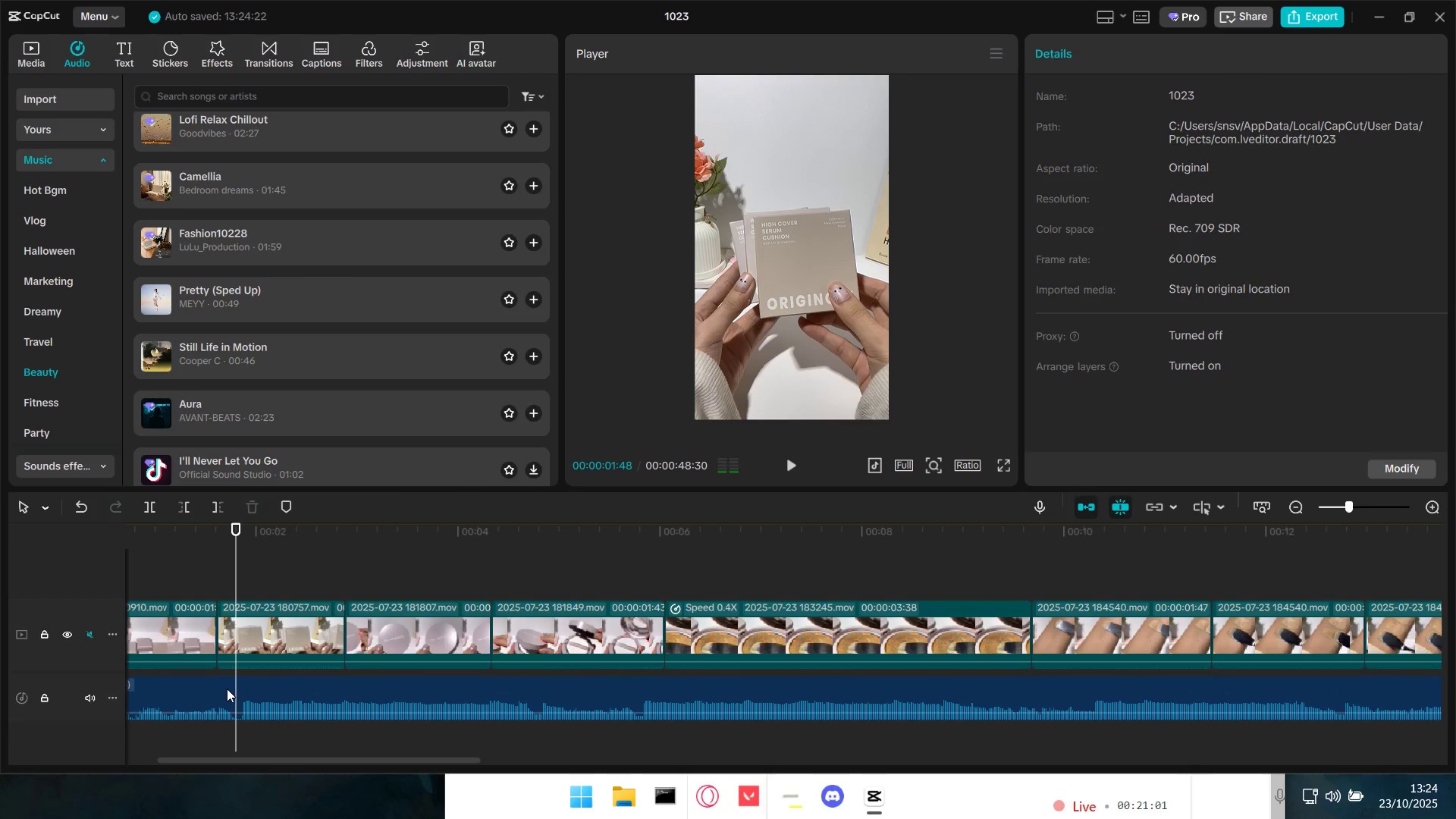 
left_click([227, 689])
 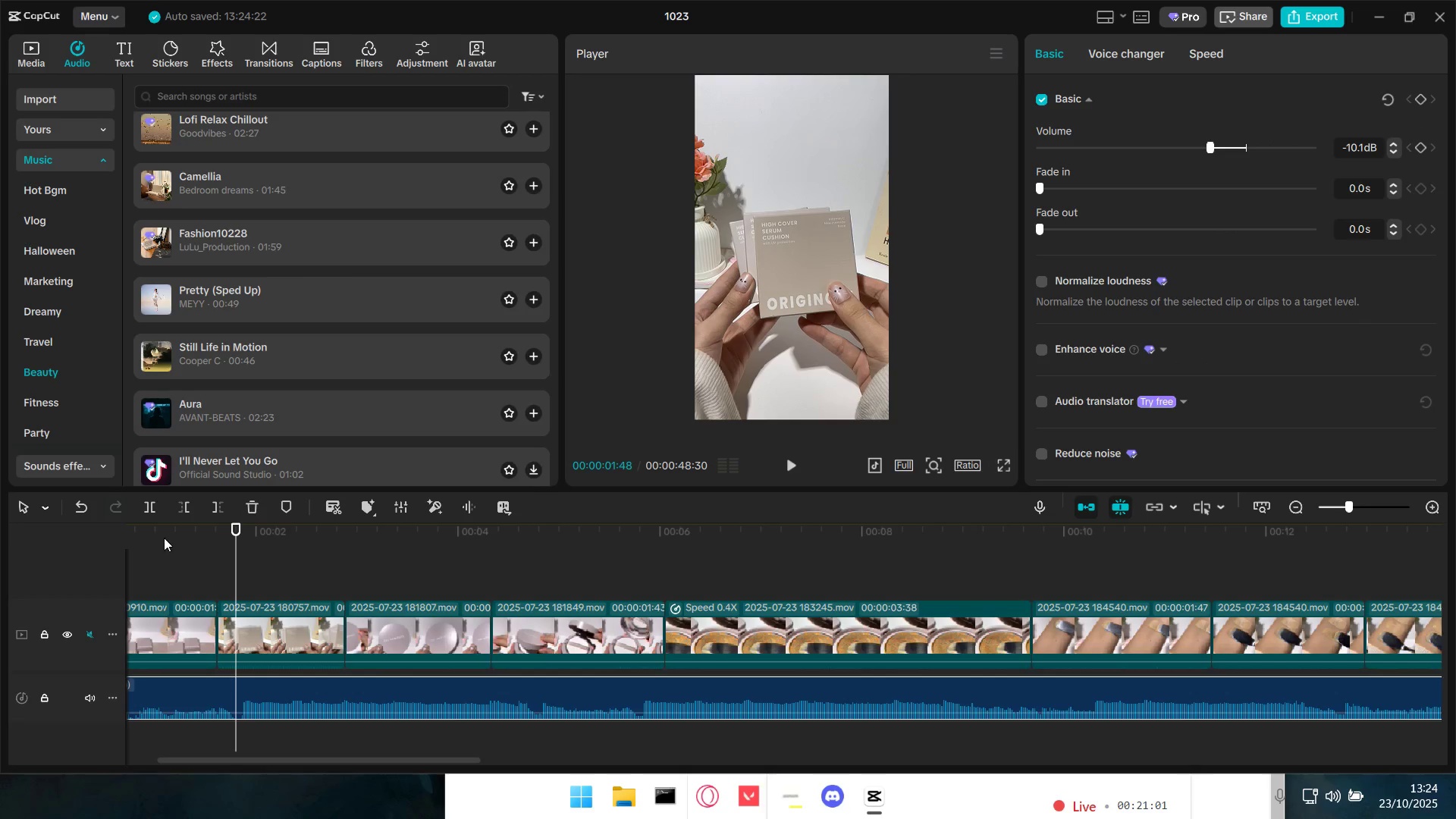 
double_click([154, 538])
 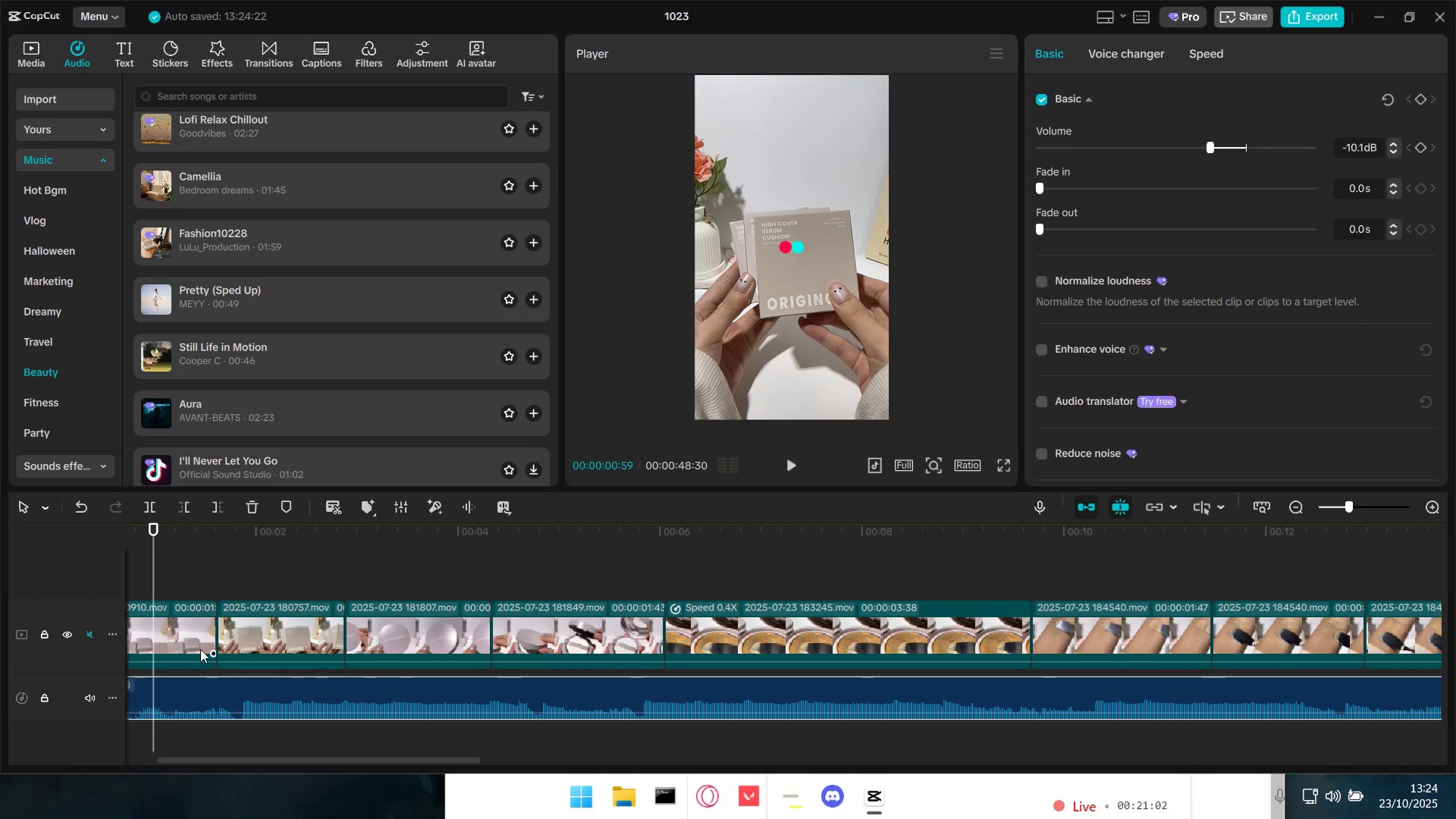 
key(Space)
 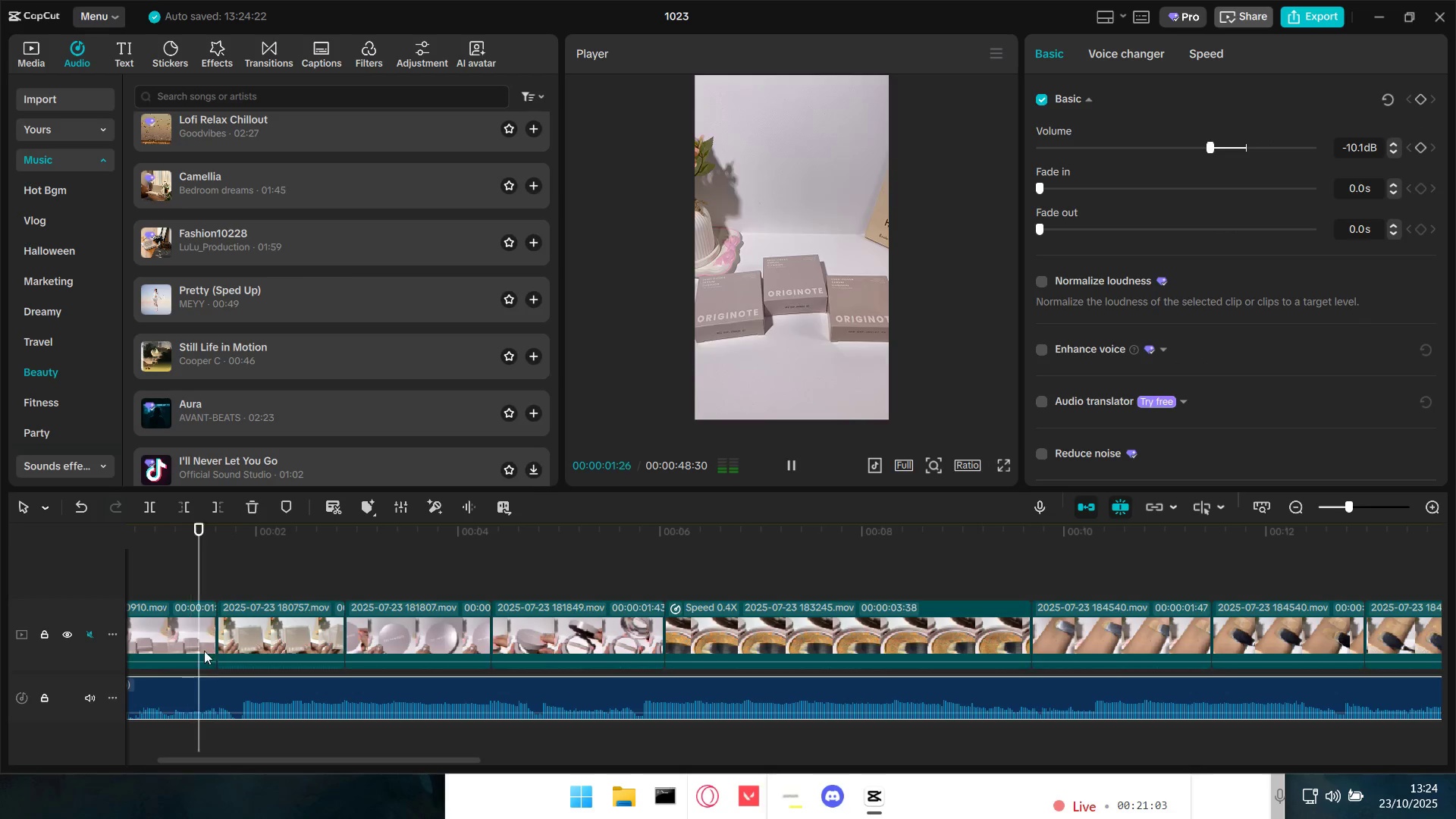 
key(Space)
 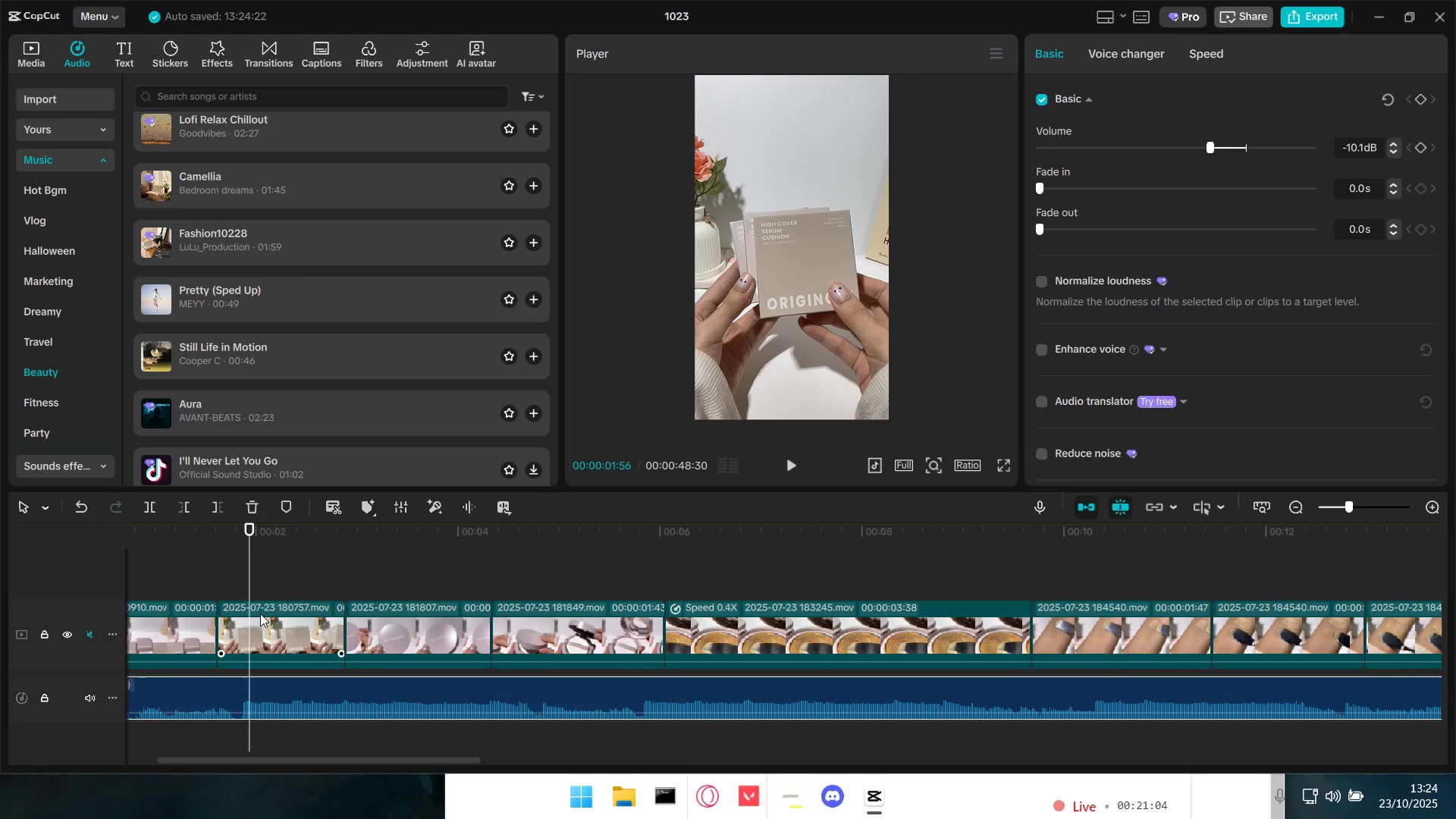 
left_click([237, 581])
 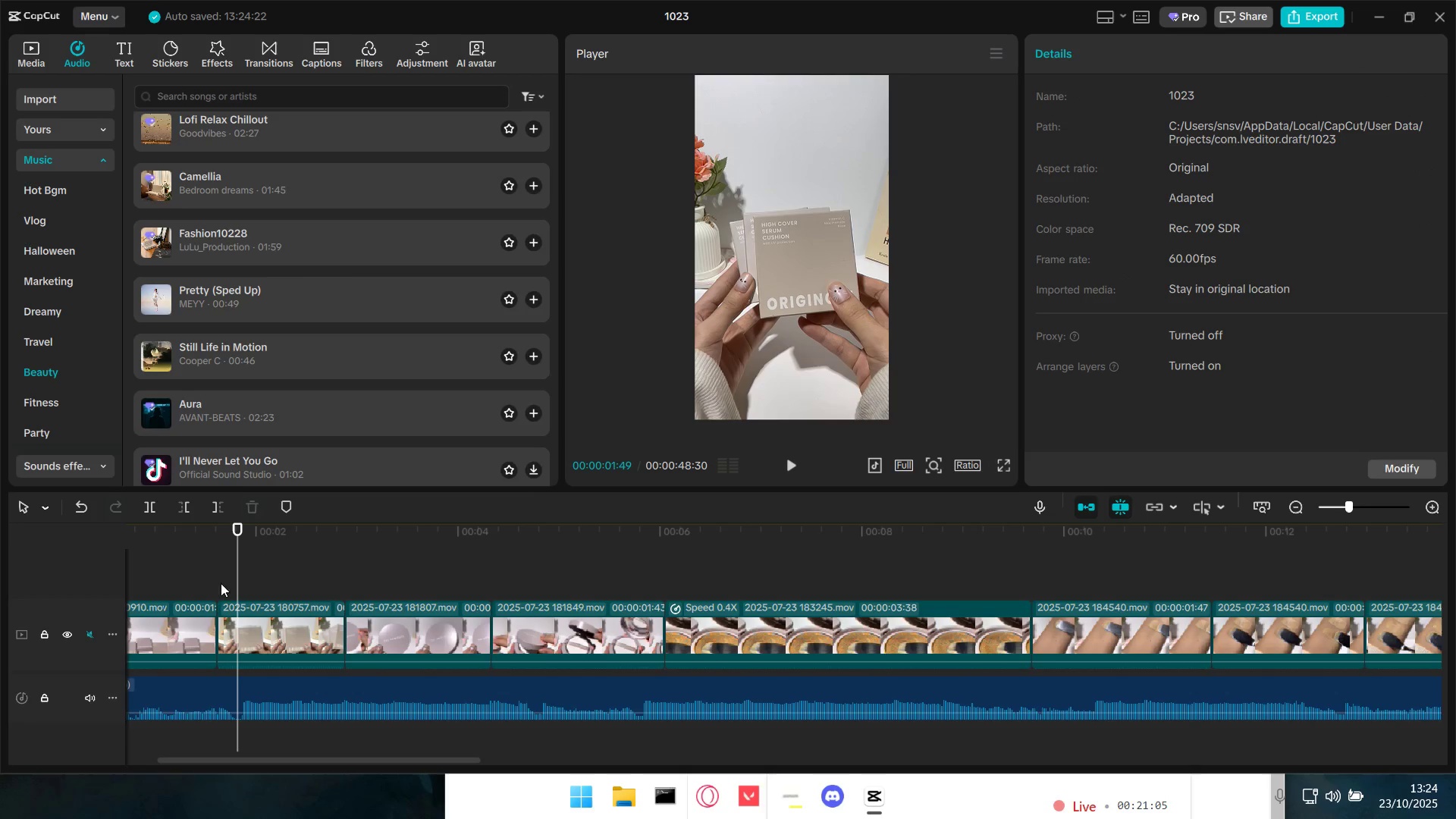 
double_click([202, 580])
 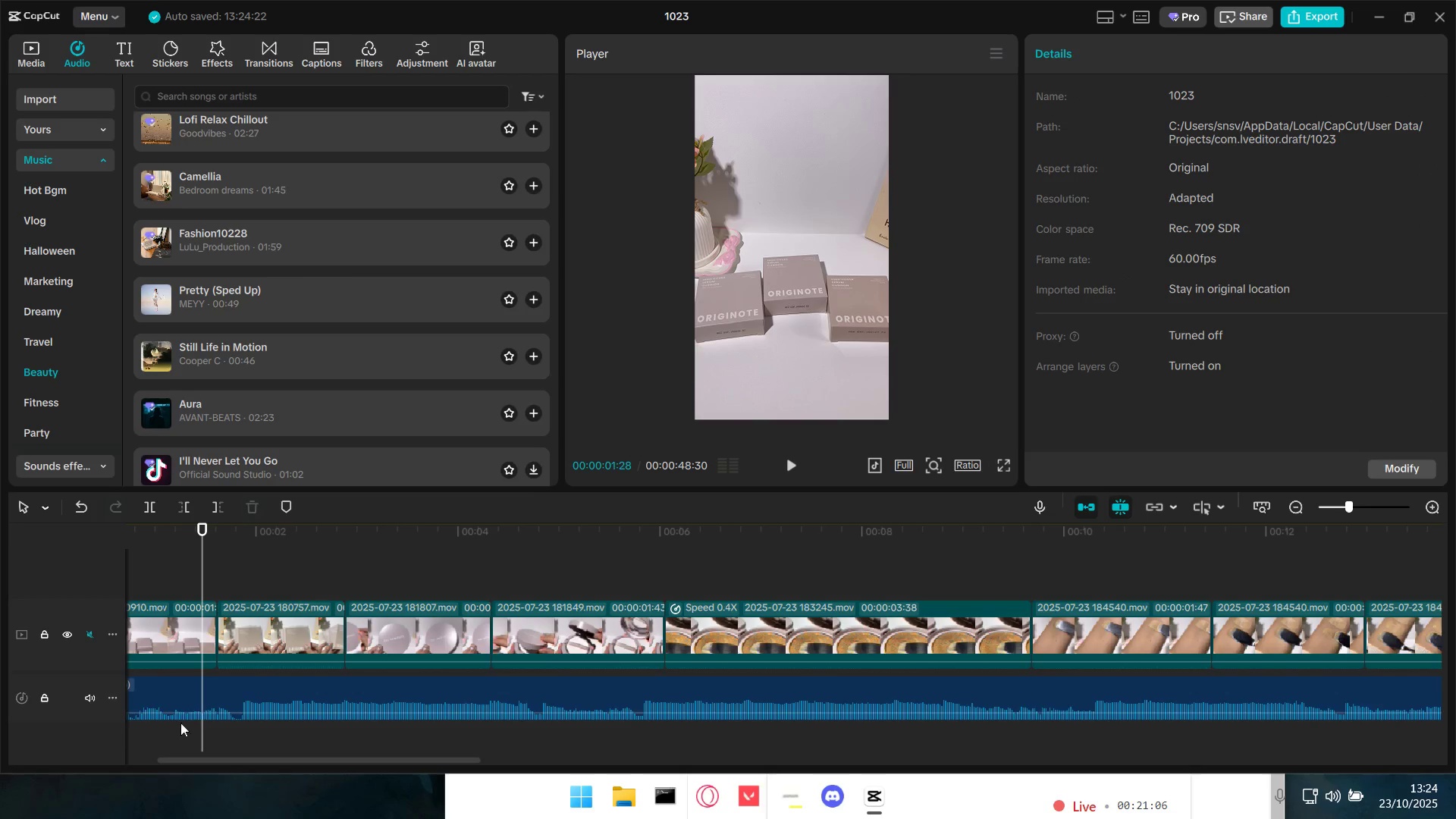 
left_click([155, 693])
 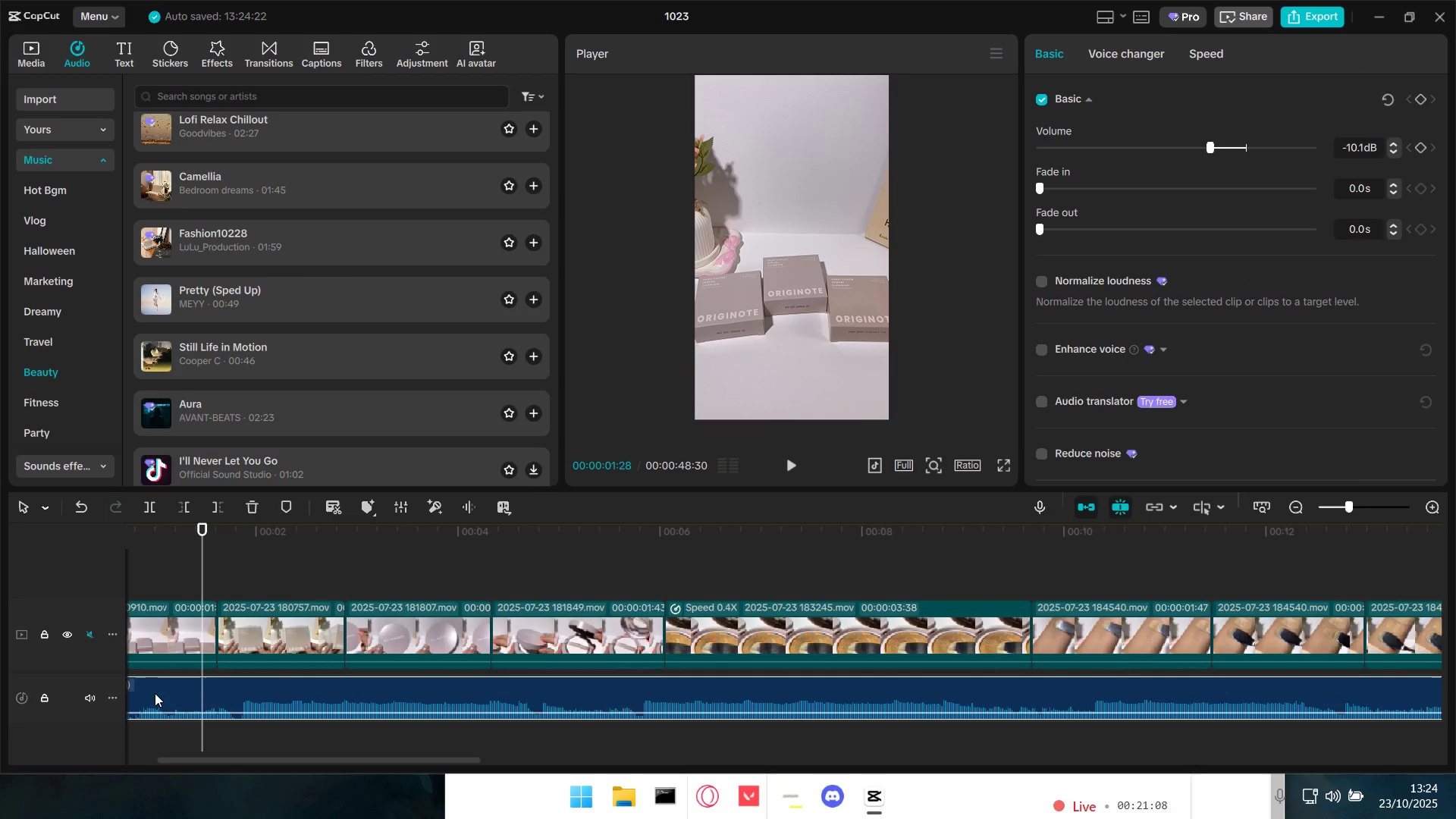 
type( BBBB )
 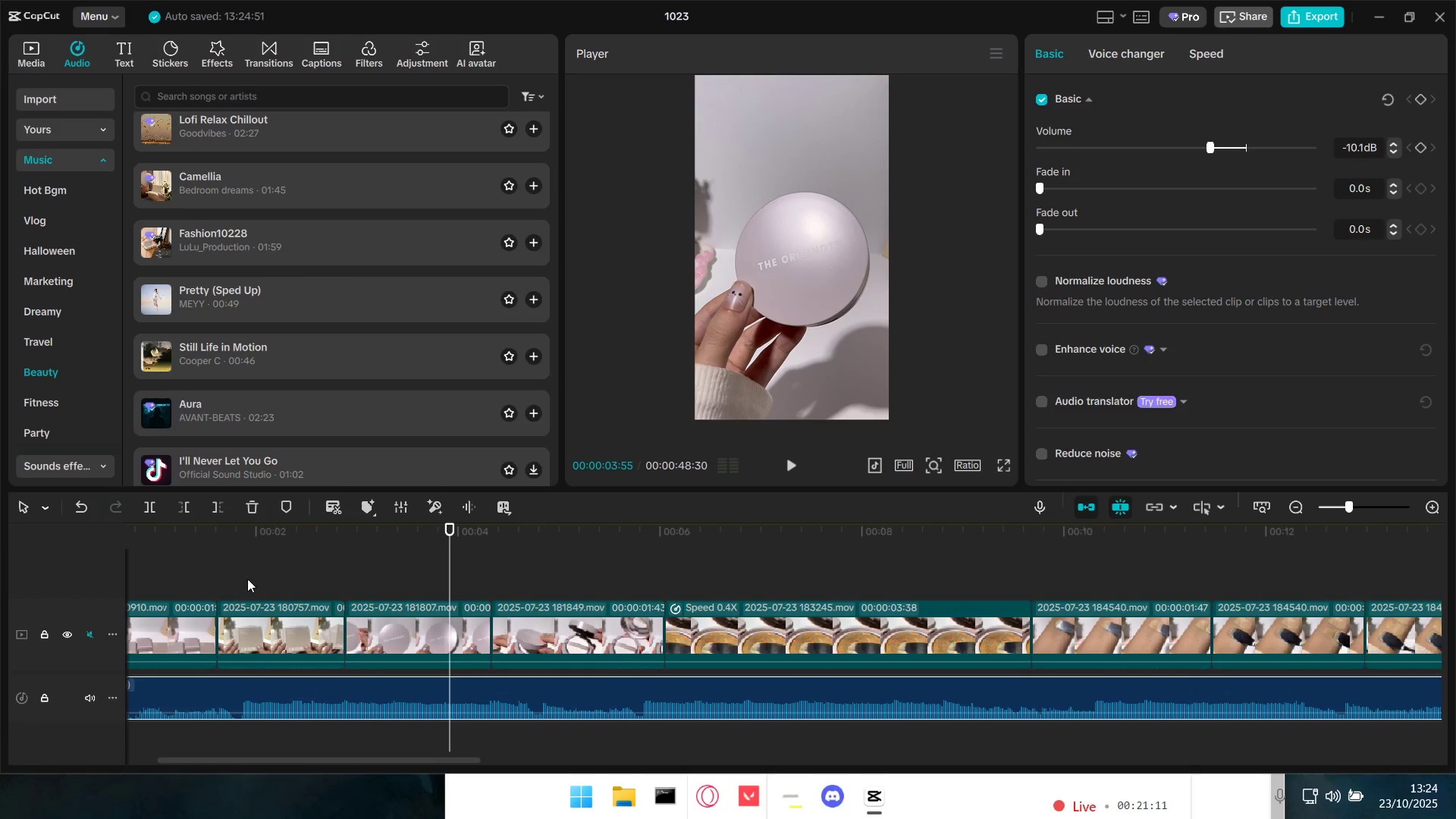 
left_click([247, 578])
 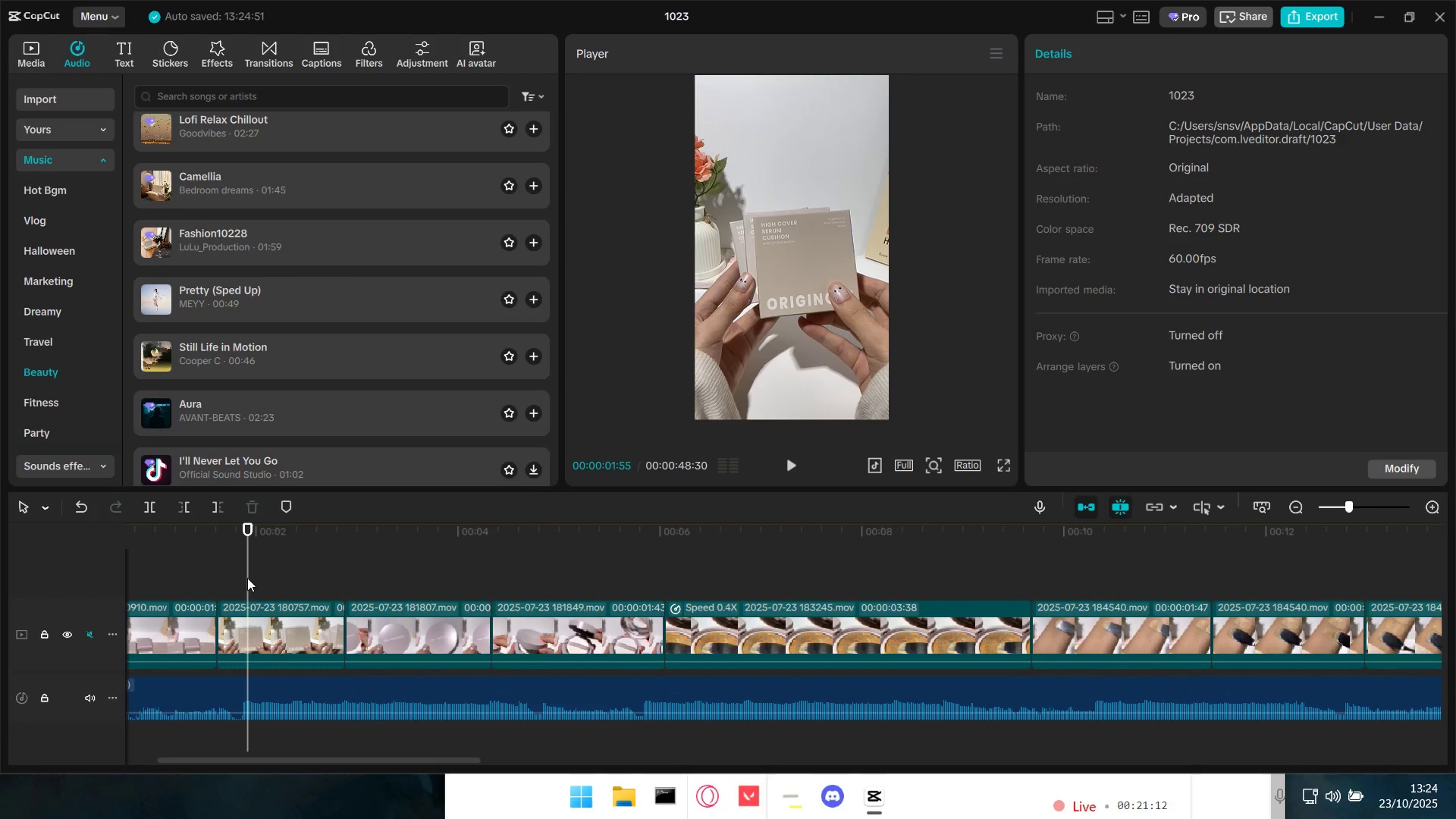 
hold_key(key=ControlLeft, duration=0.57)
scroll: coordinate [291, 720], scroll_direction: up, amount: 5.0
 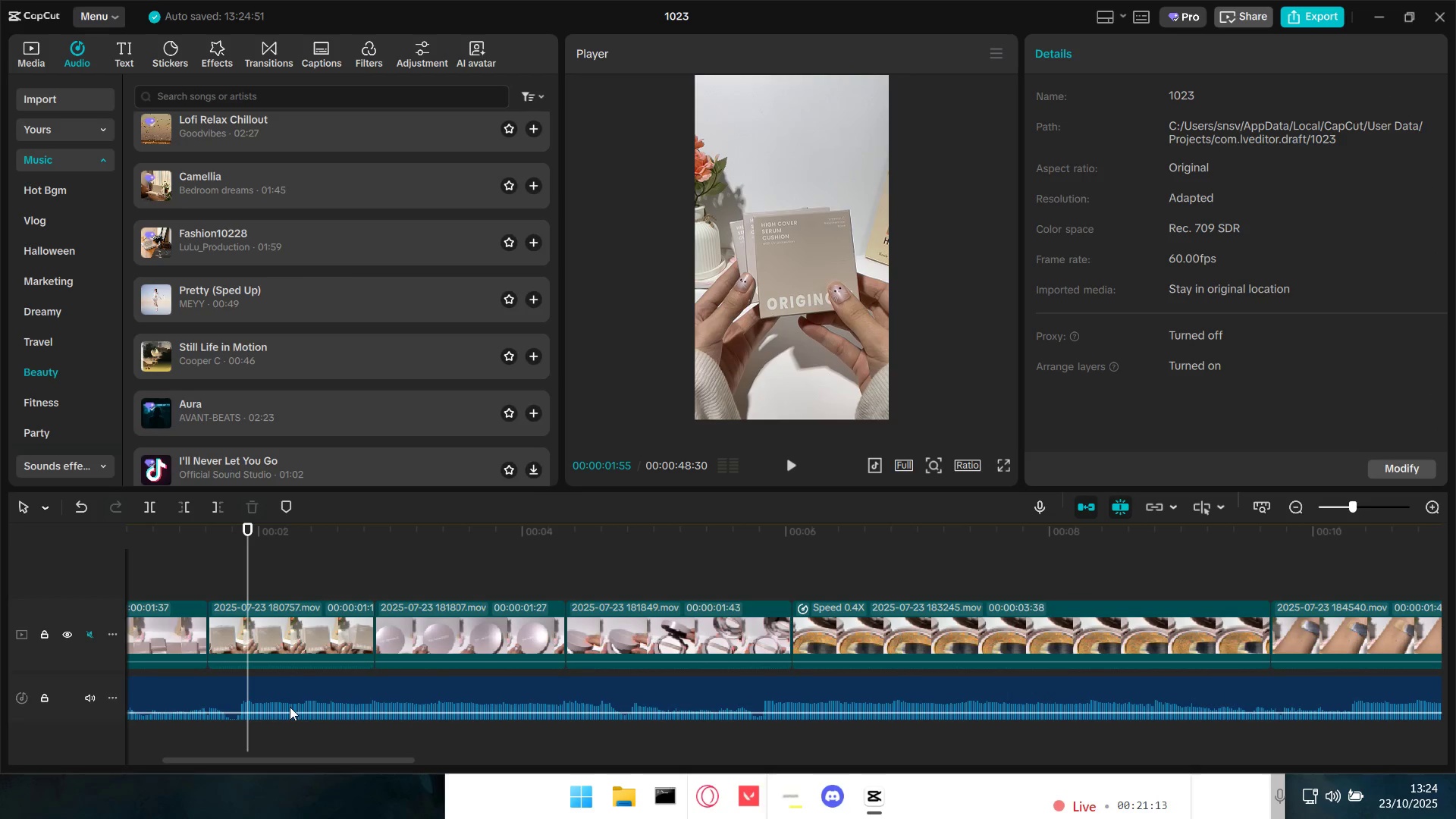 
key(Space)
 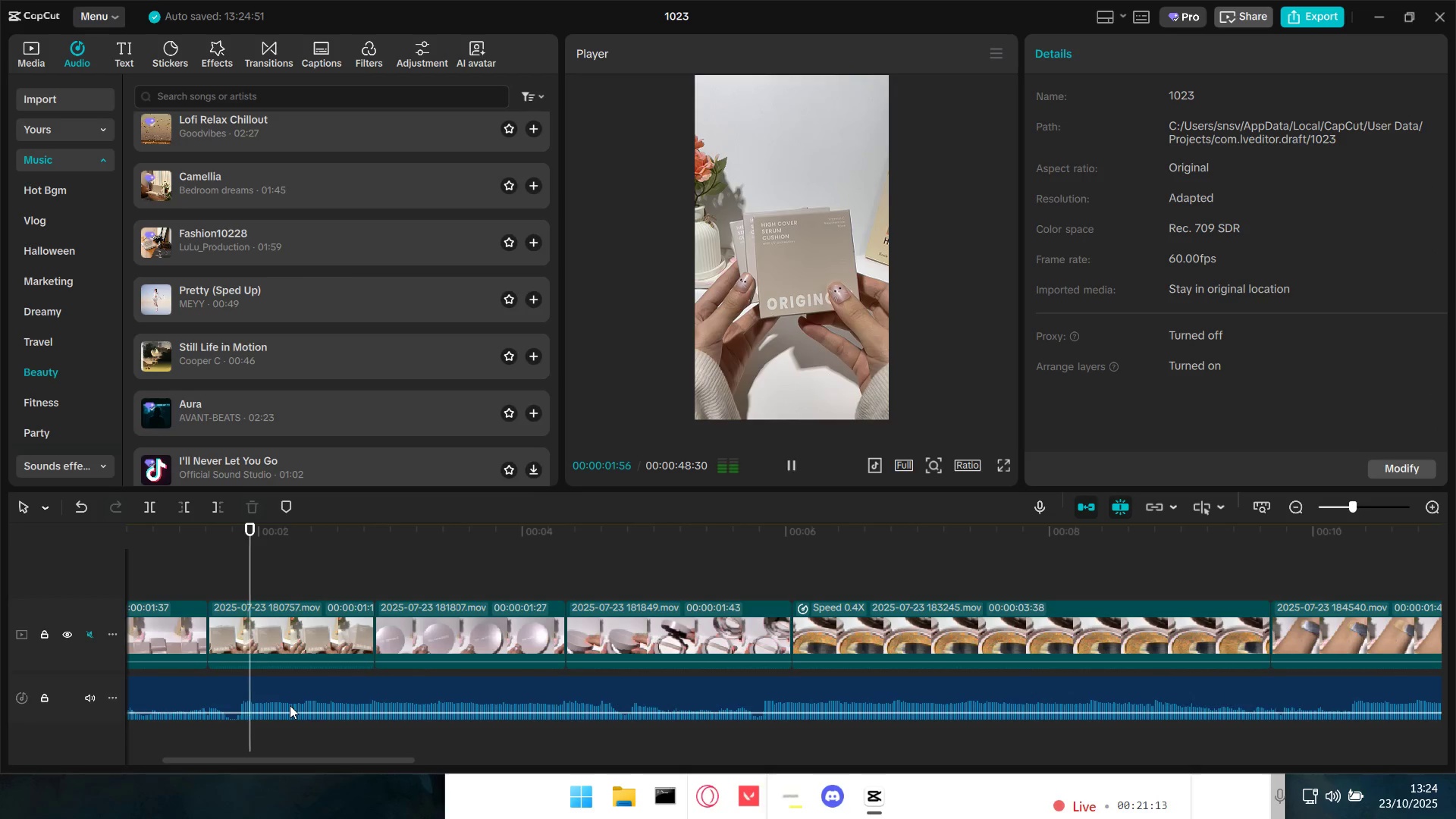 
key(Space)
 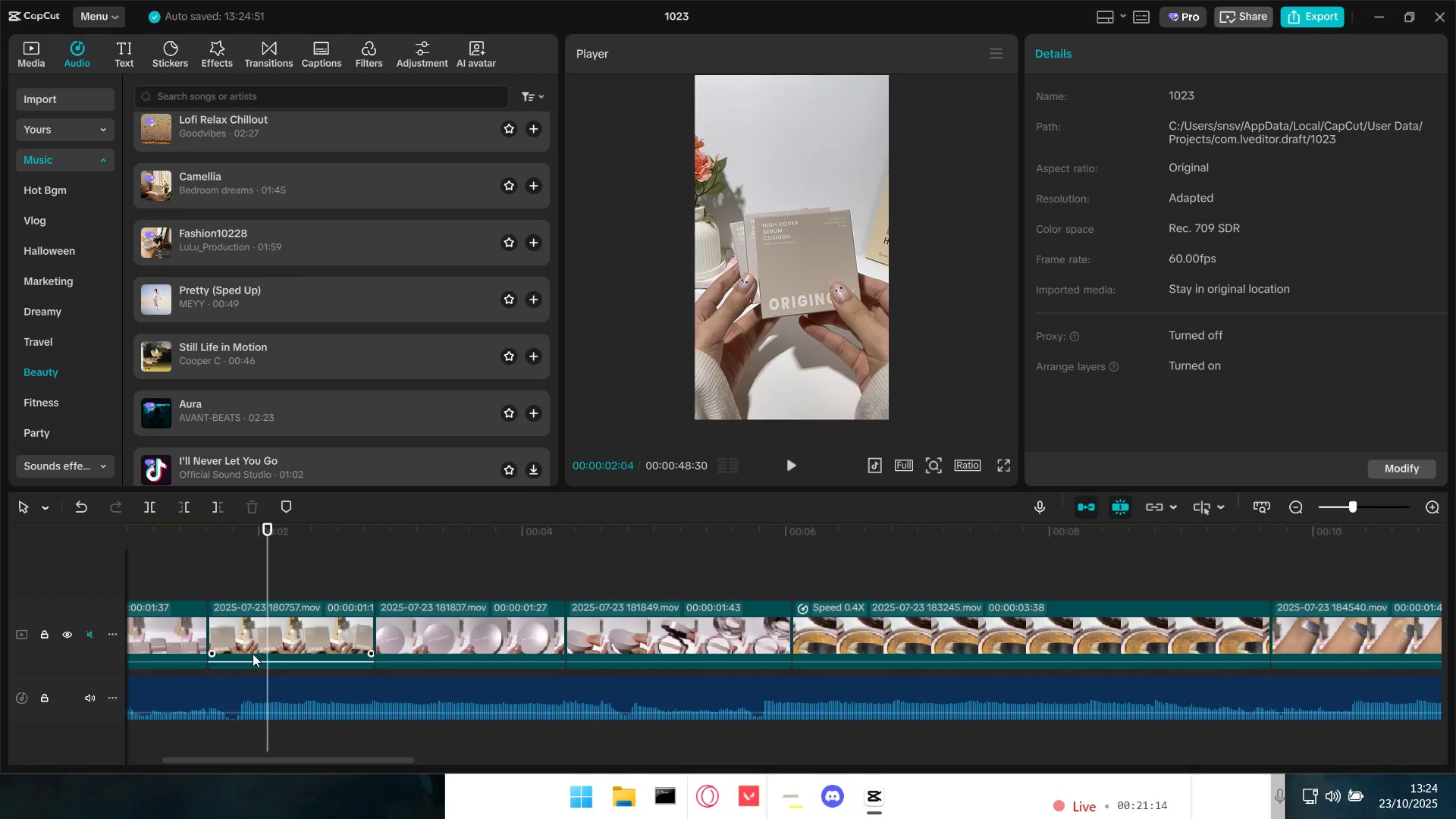 
left_click([238, 587])
 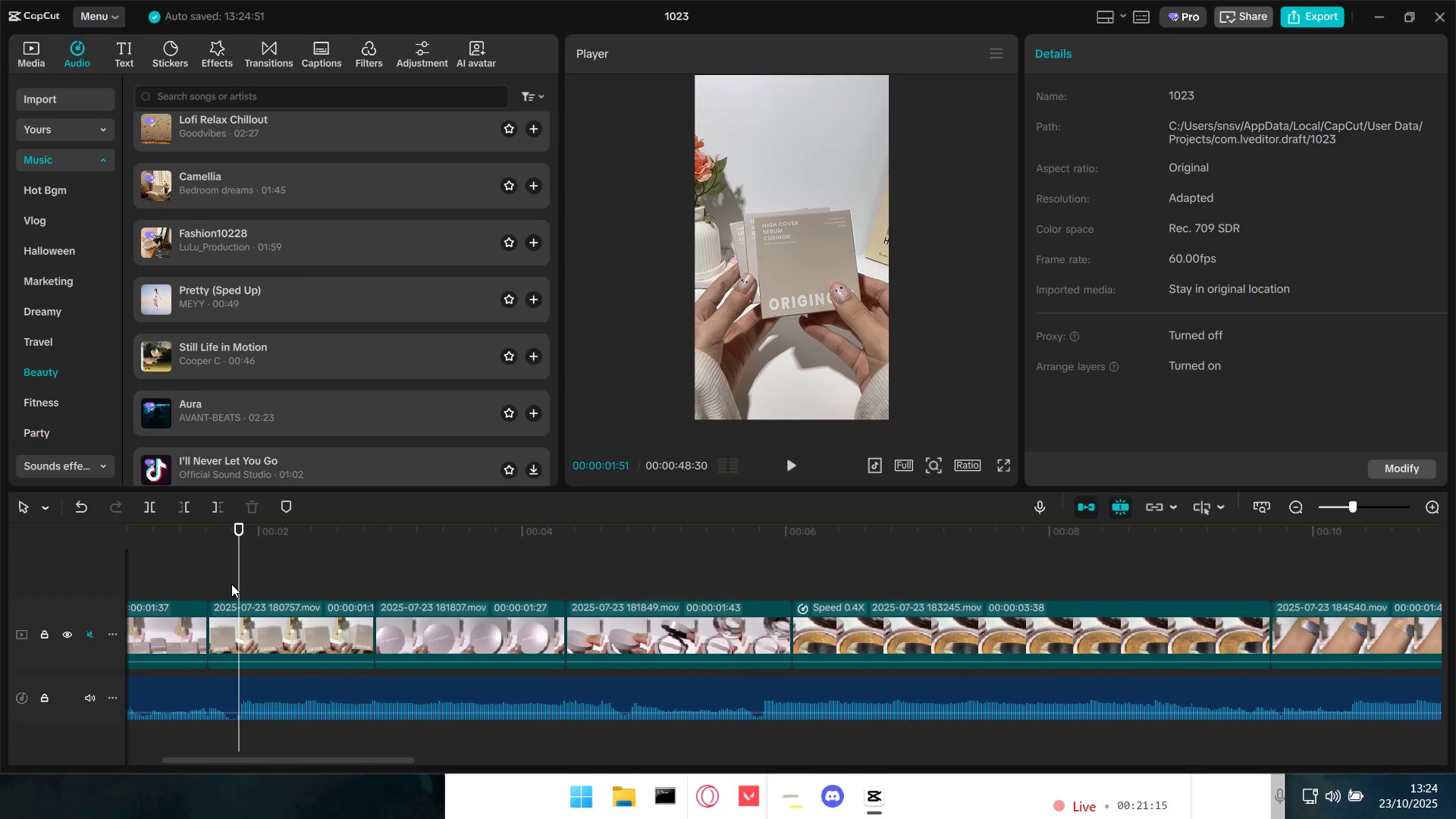 
key(Space)
 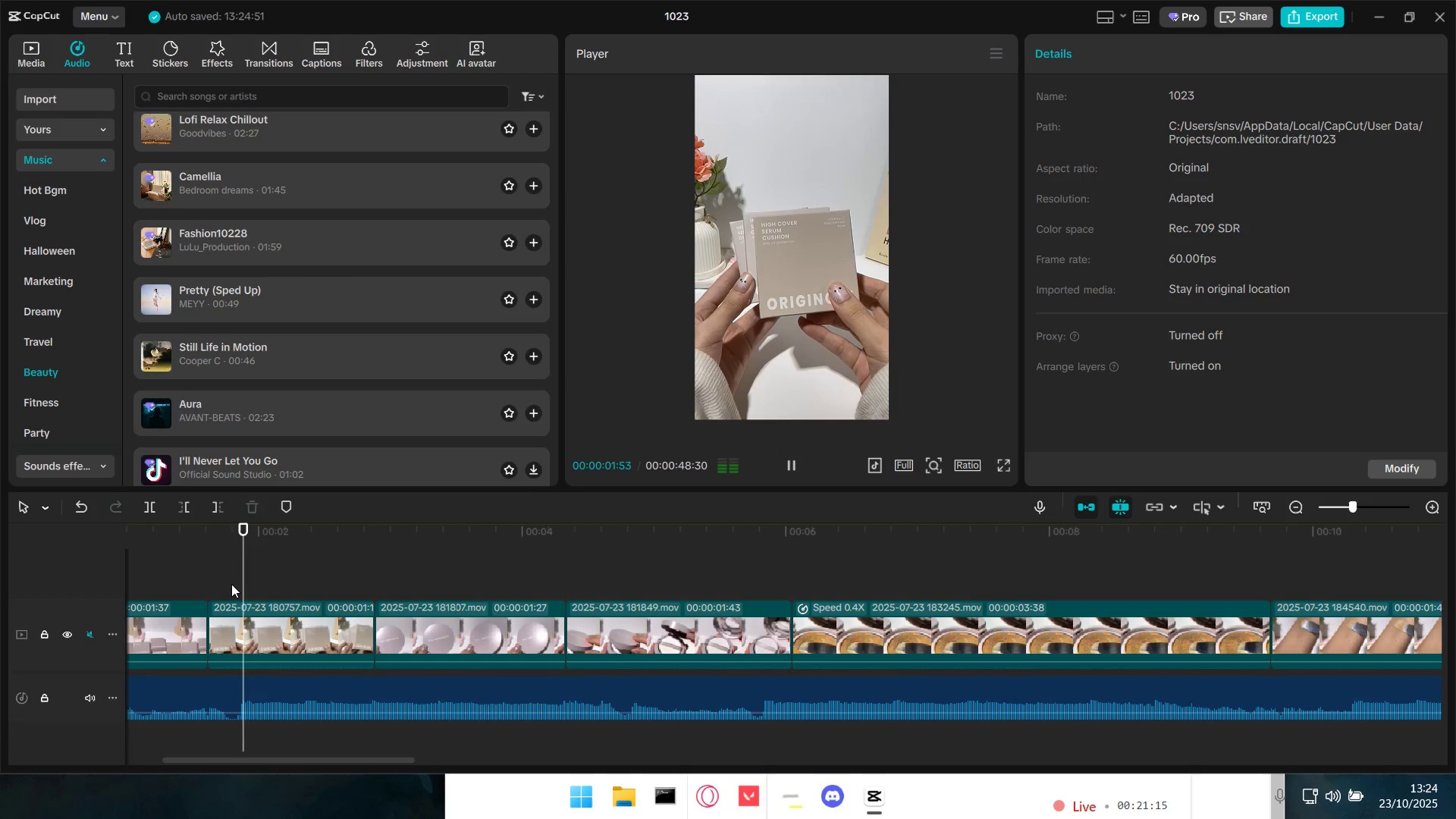 
key(Space)
 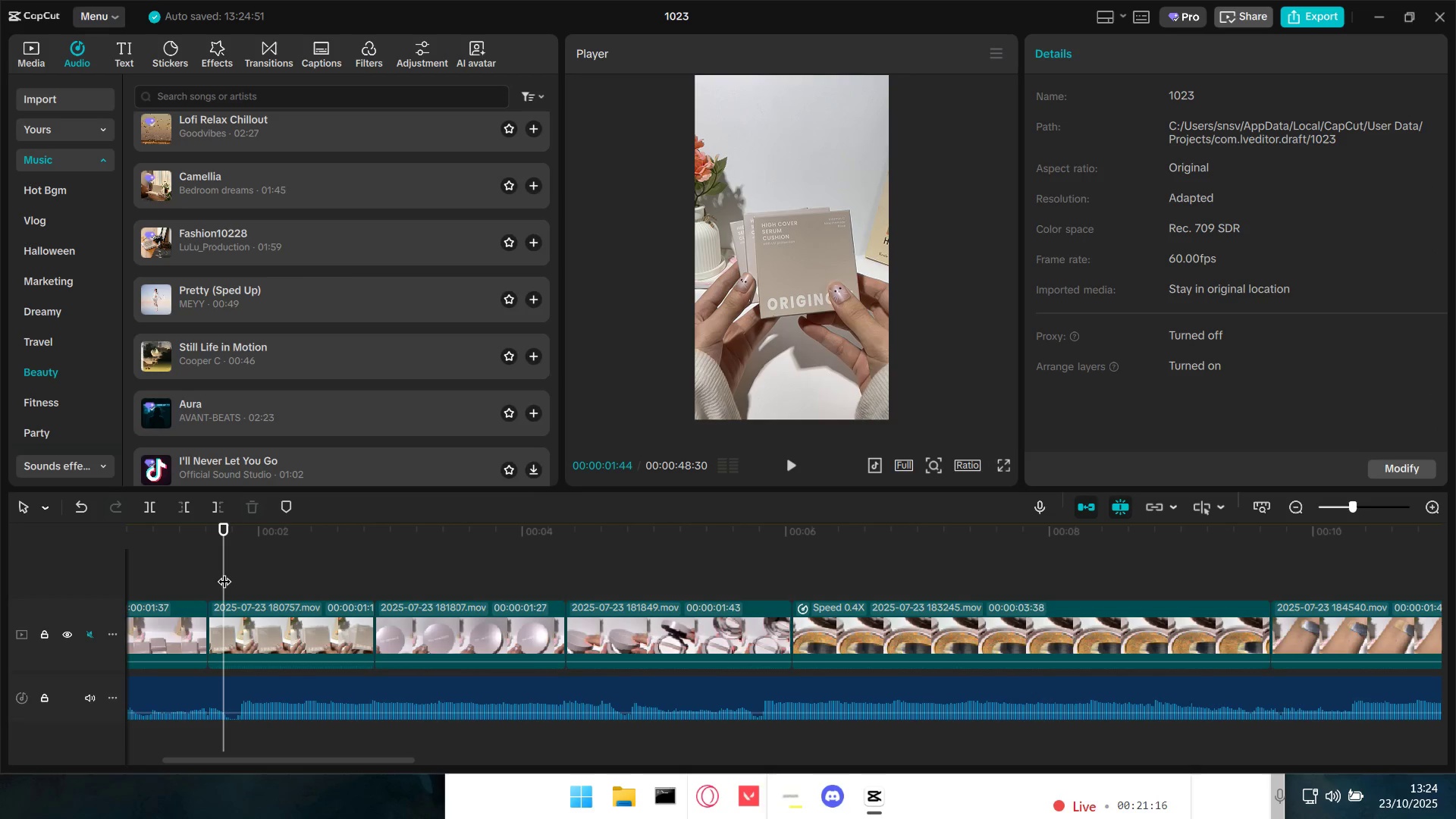 
key(Space)
 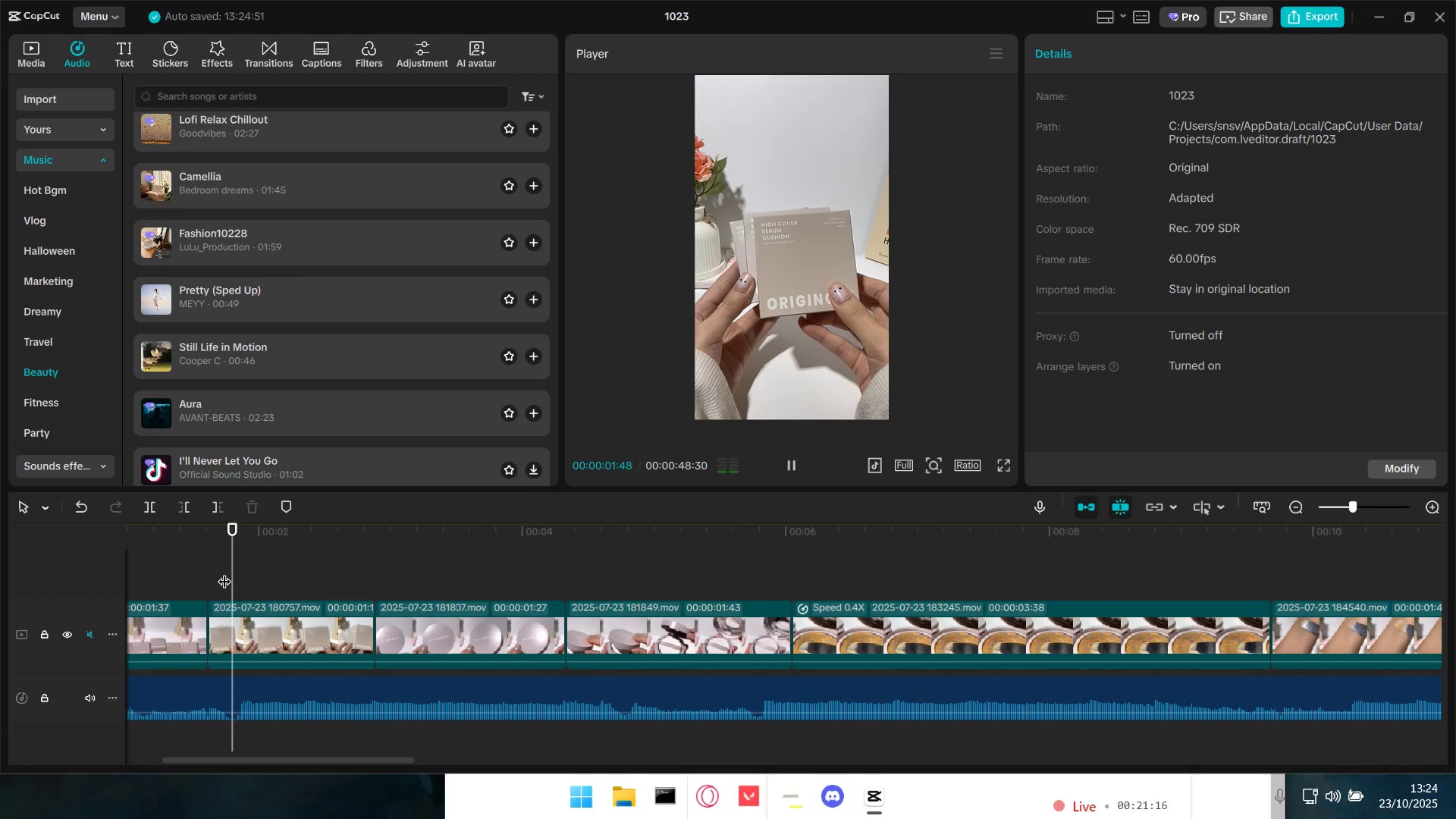 
key(Space)
 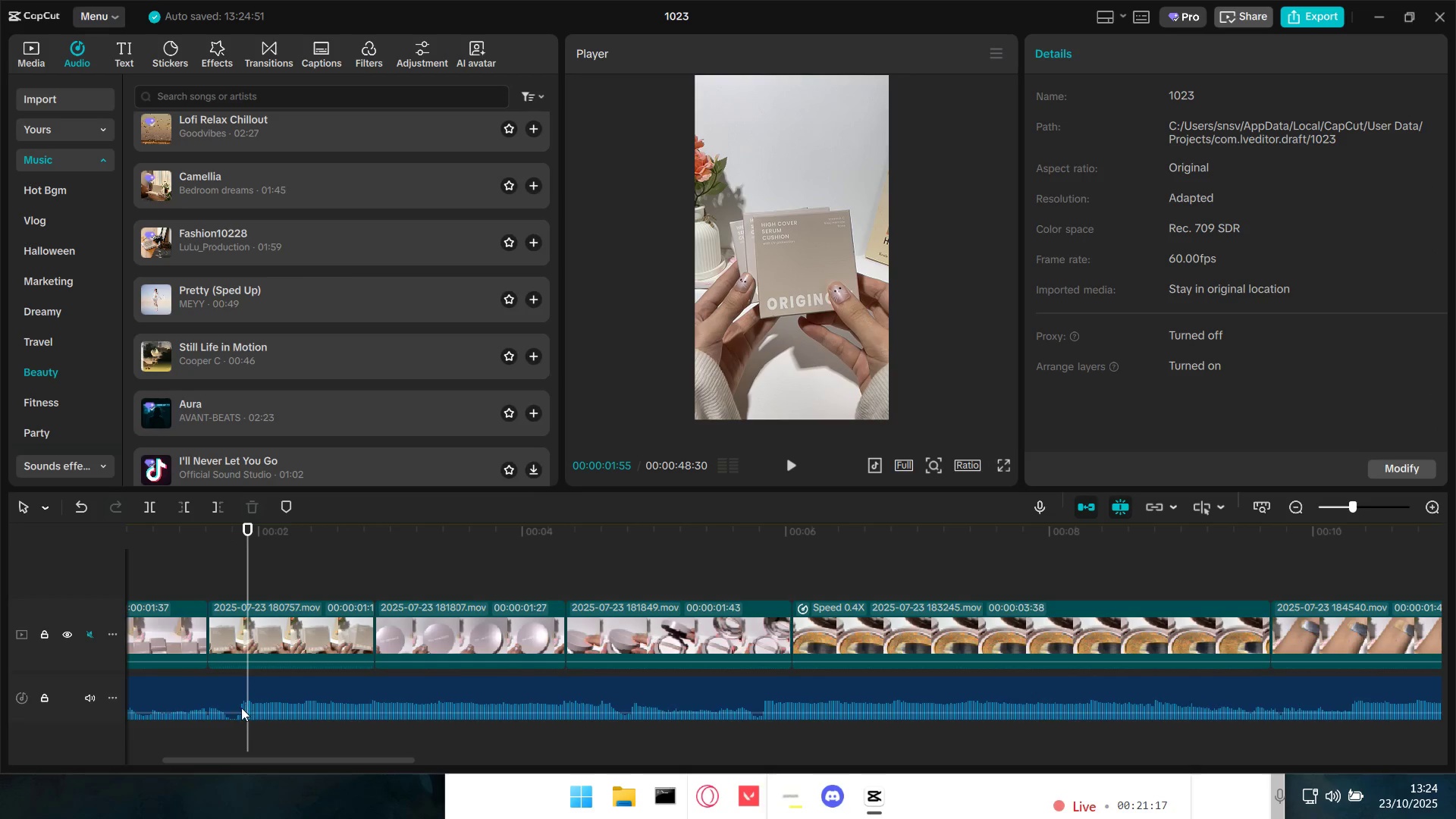 
left_click([234, 695])
 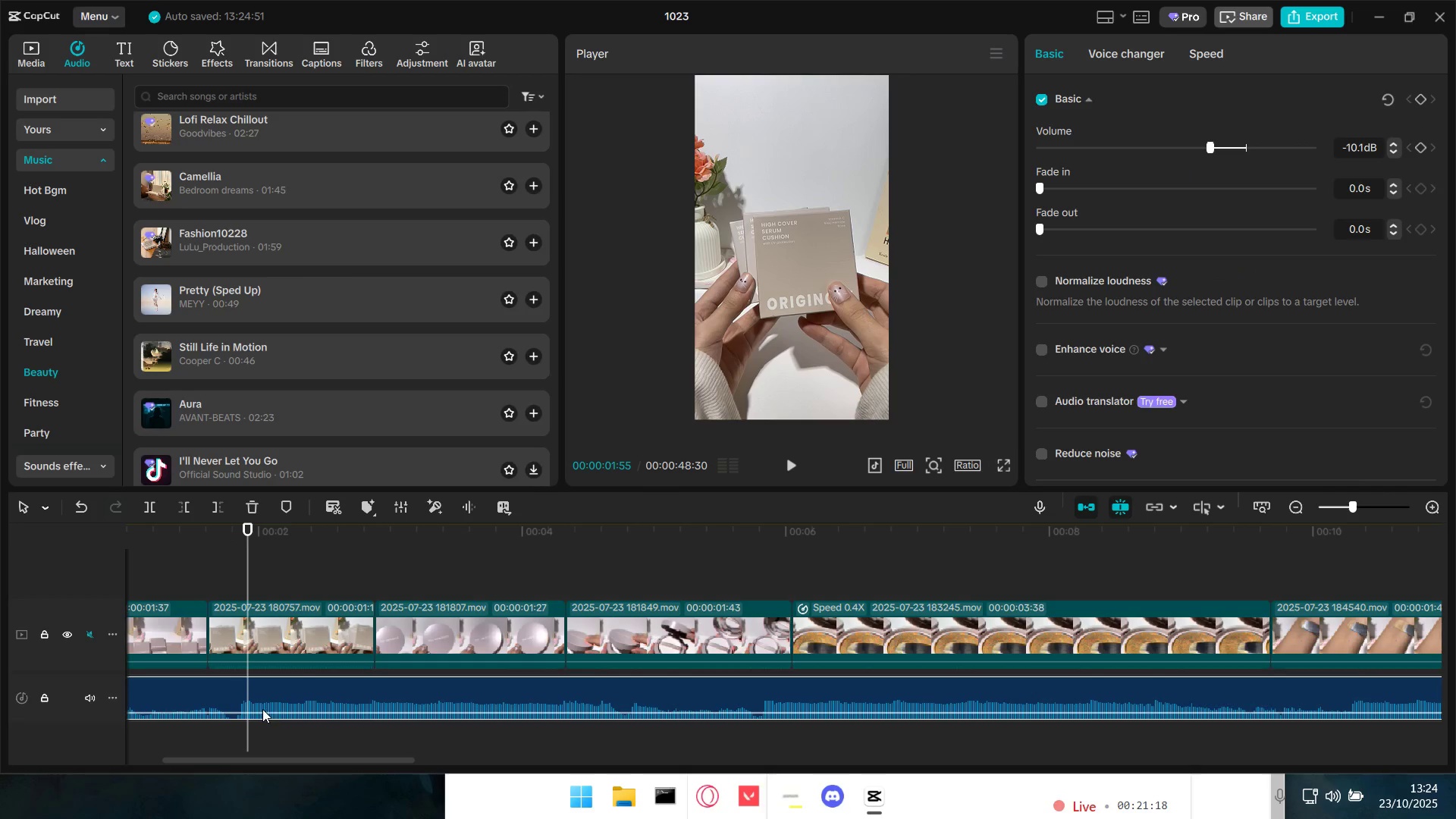 
hold_key(key=ControlLeft, duration=0.37)
 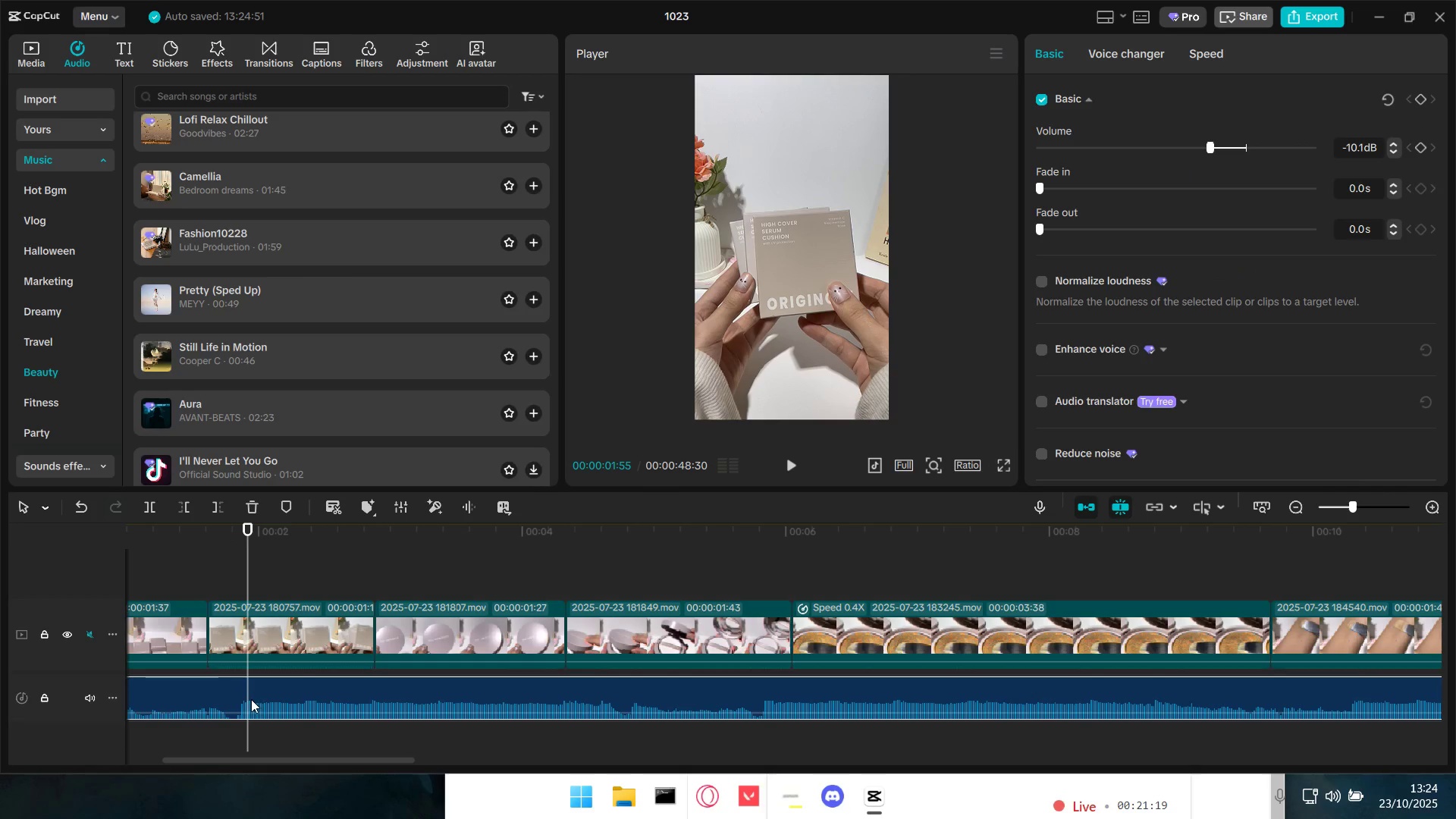 
key(Shift+B)
 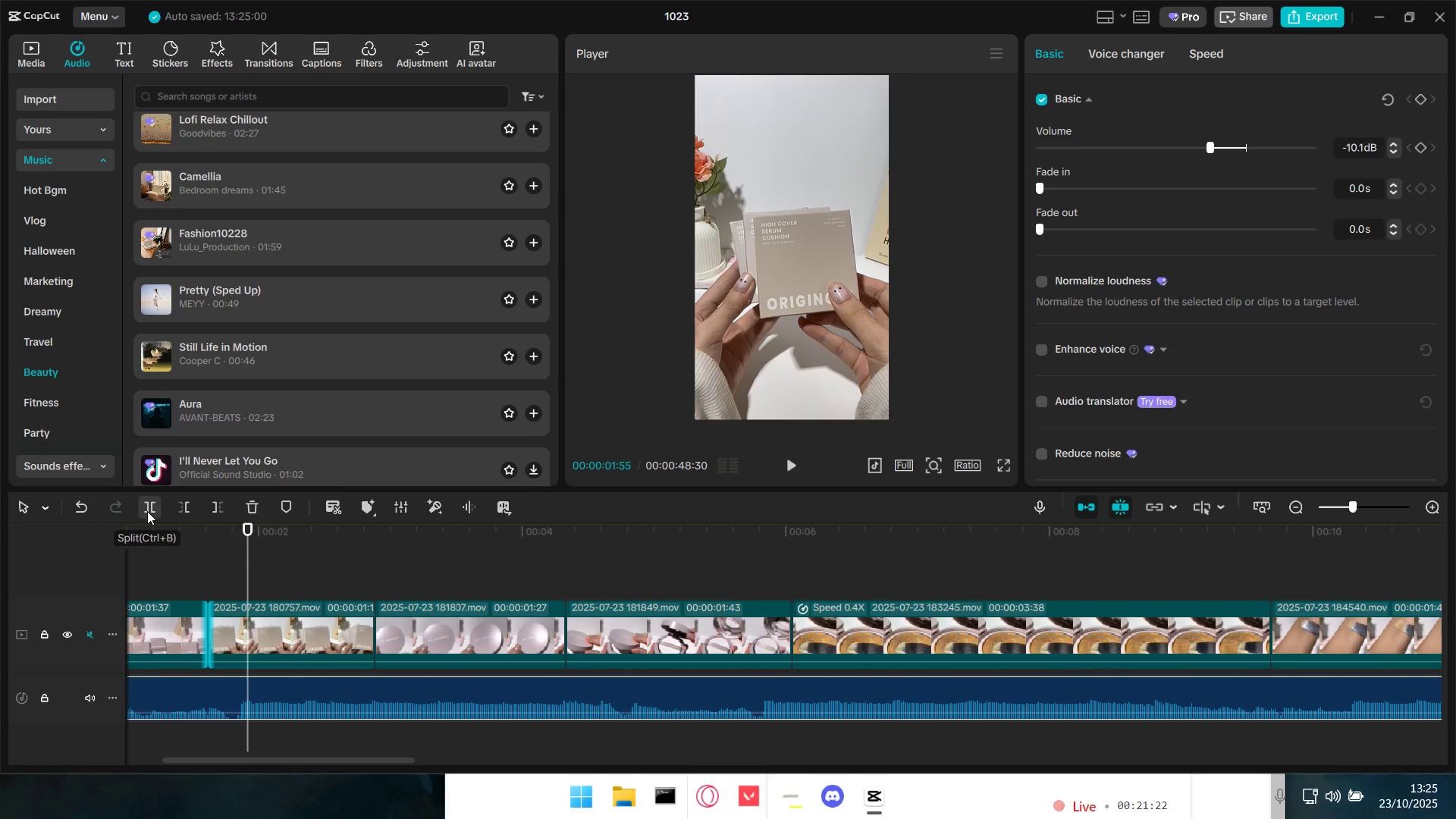 
left_click([212, 570])
 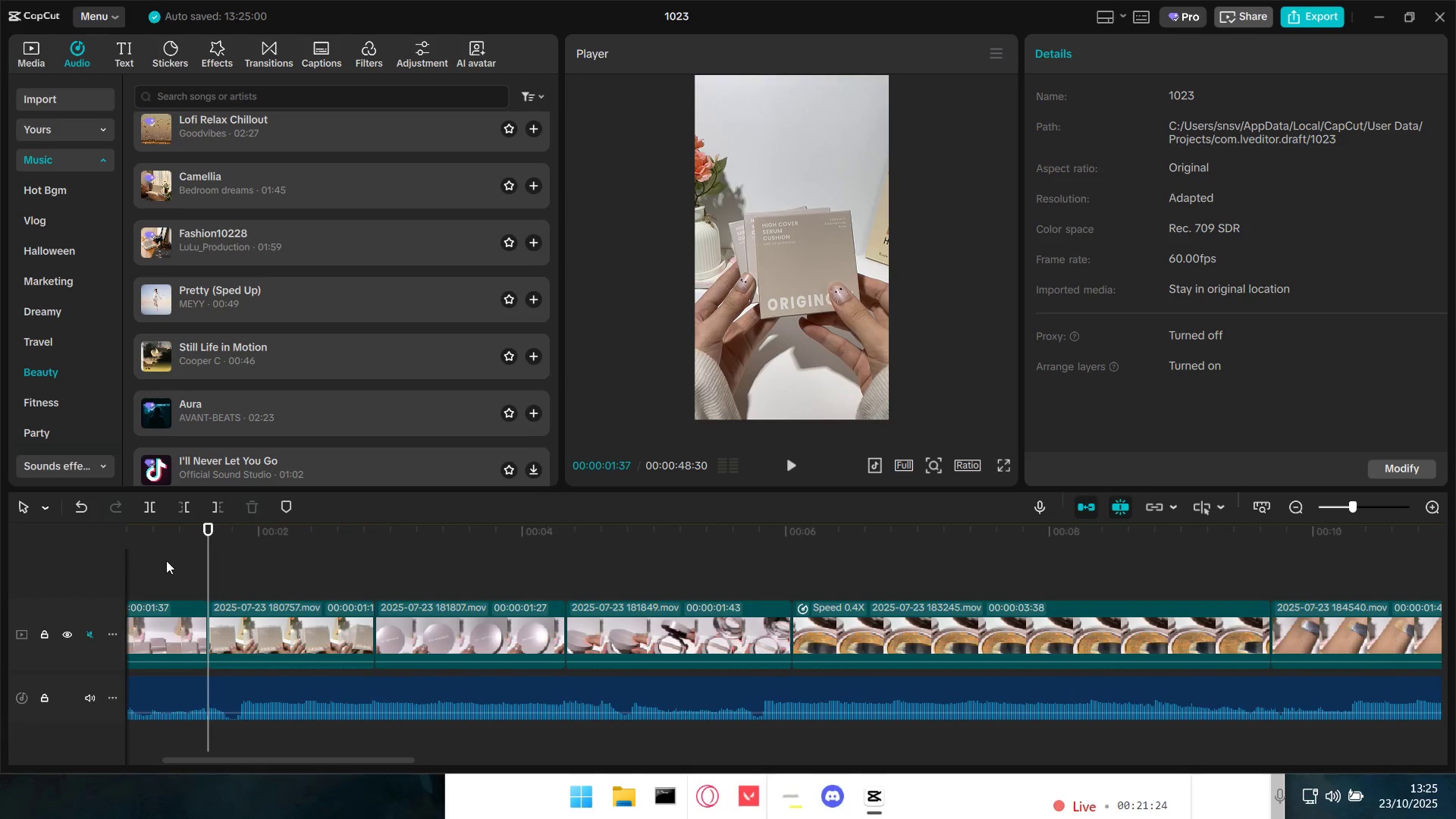 
left_click([197, 558])
 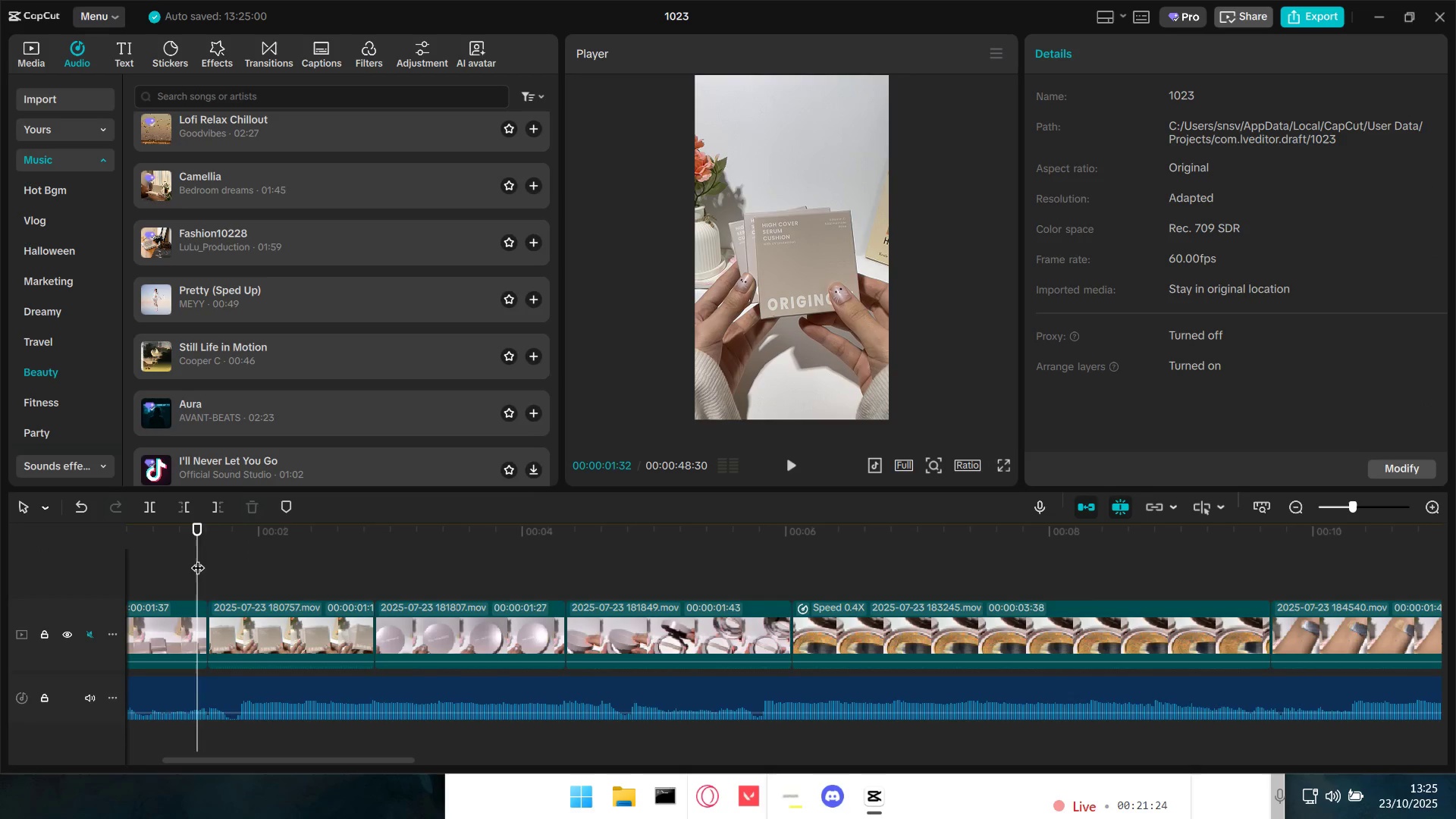 
left_click_drag(start_coordinate=[198, 558], to_coordinate=[124, 567])
 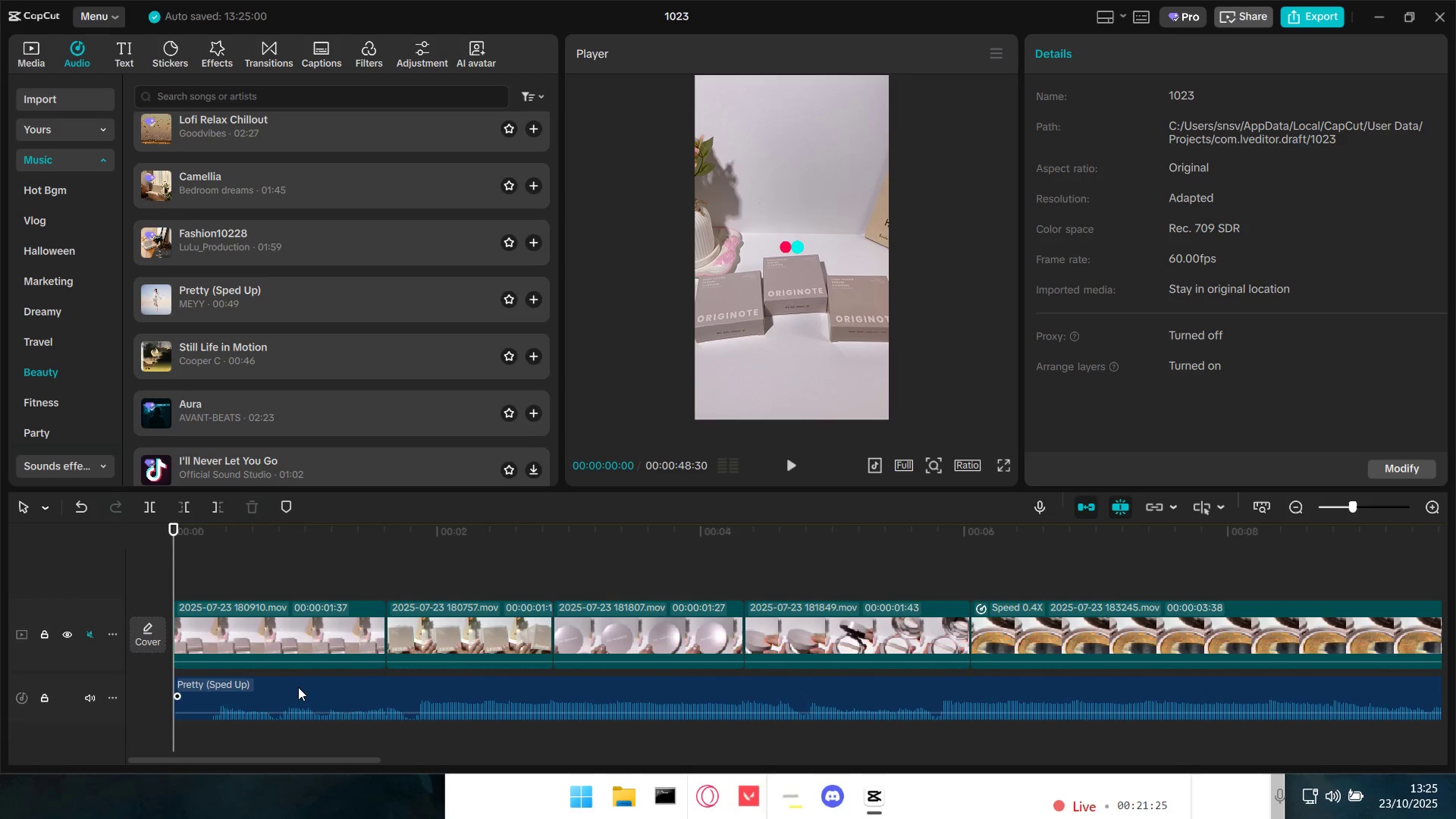 
left_click([291, 693])
 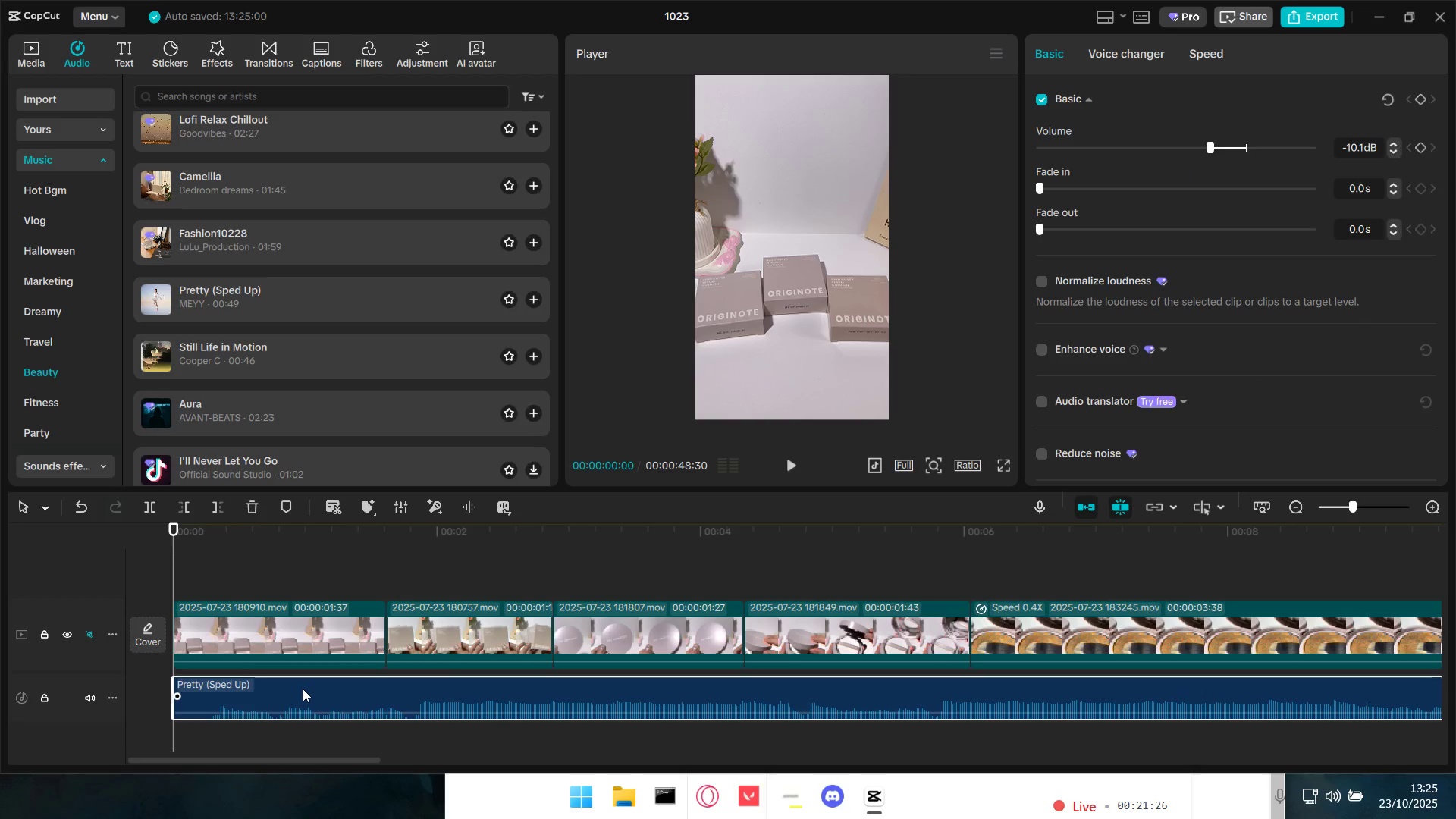 
key(Space)
 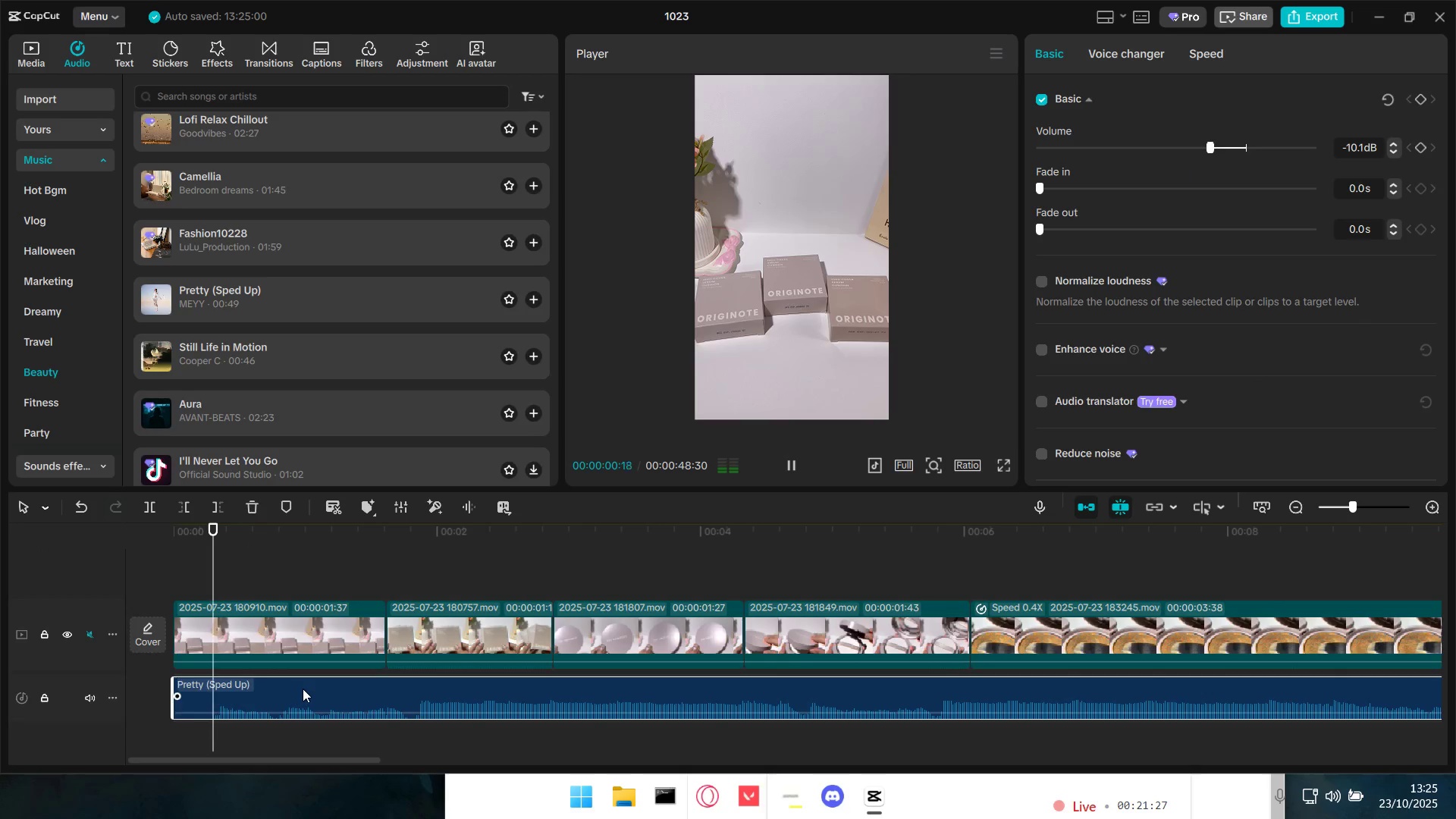 
key(Control+B)
 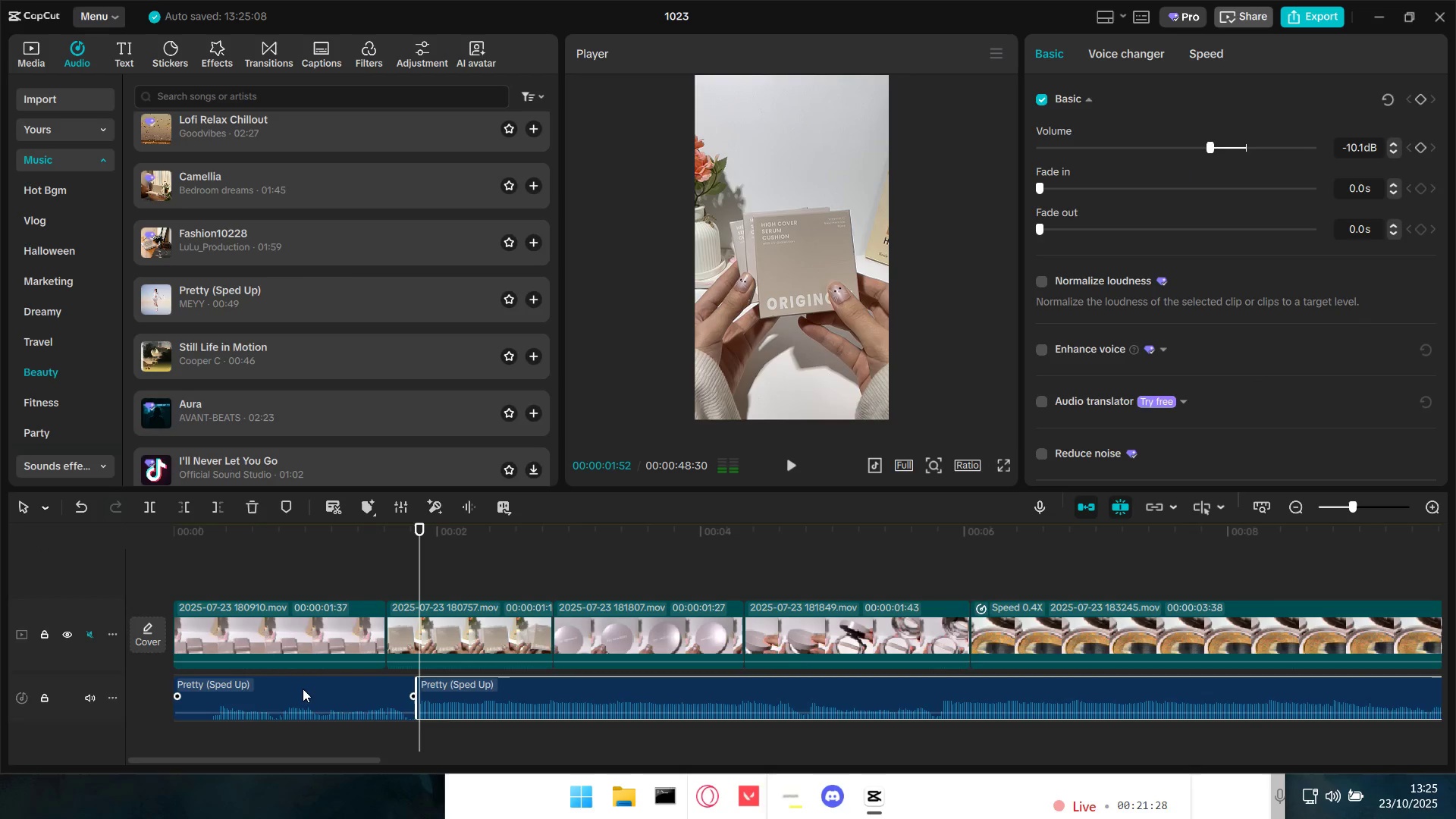 
key(Control+B)
 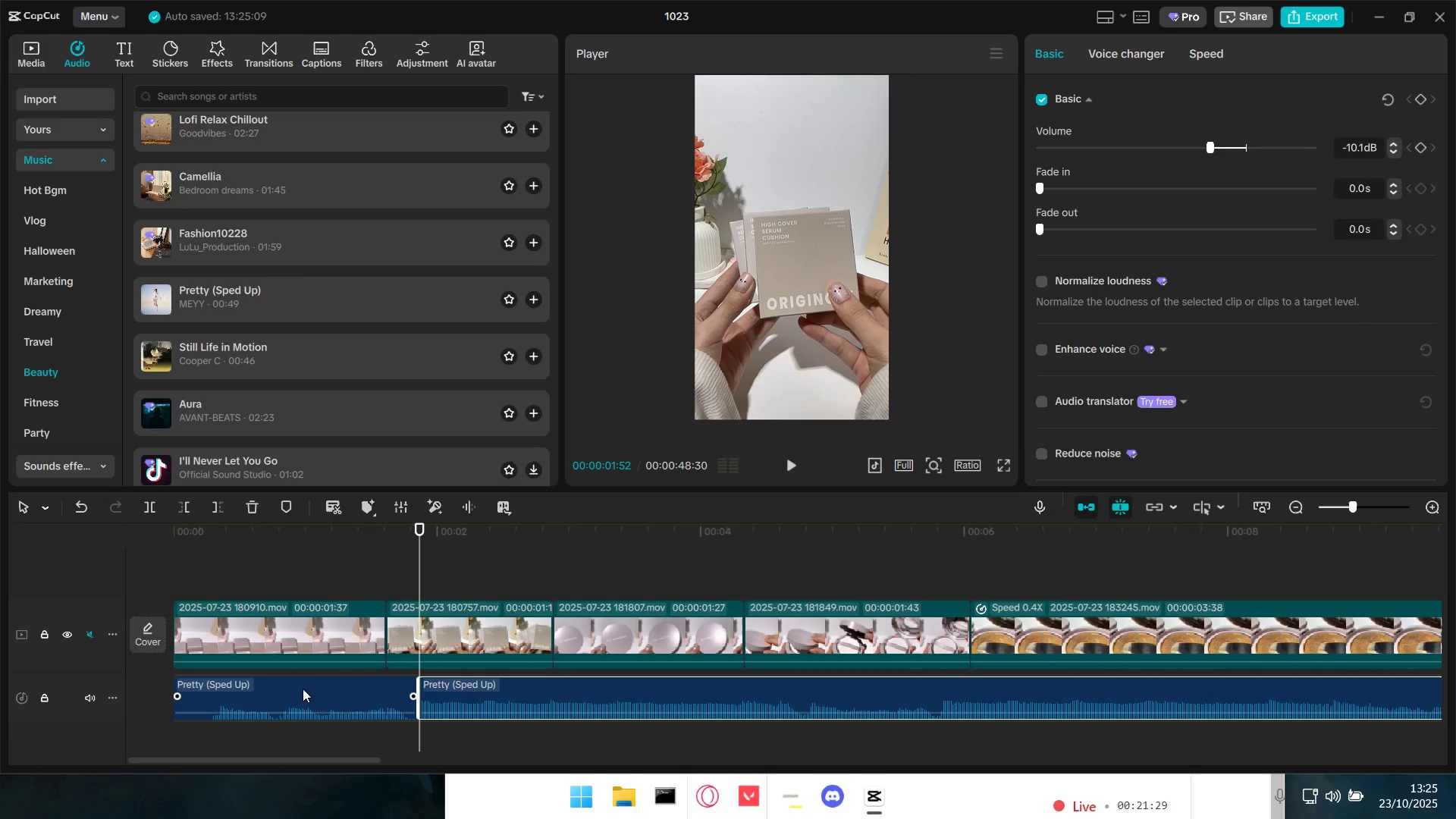 
key(Control+B)
 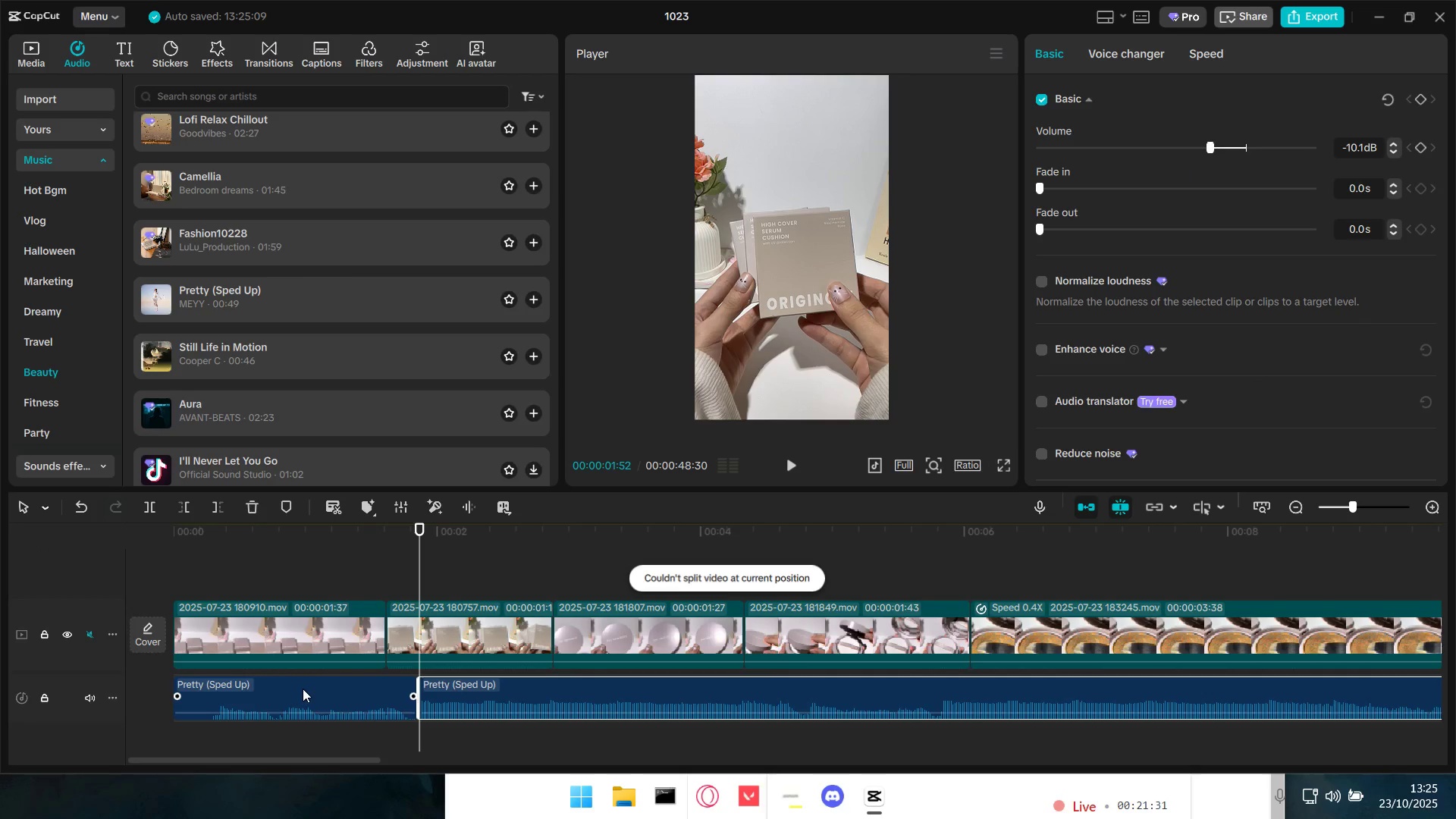 
key(Control+Z)
 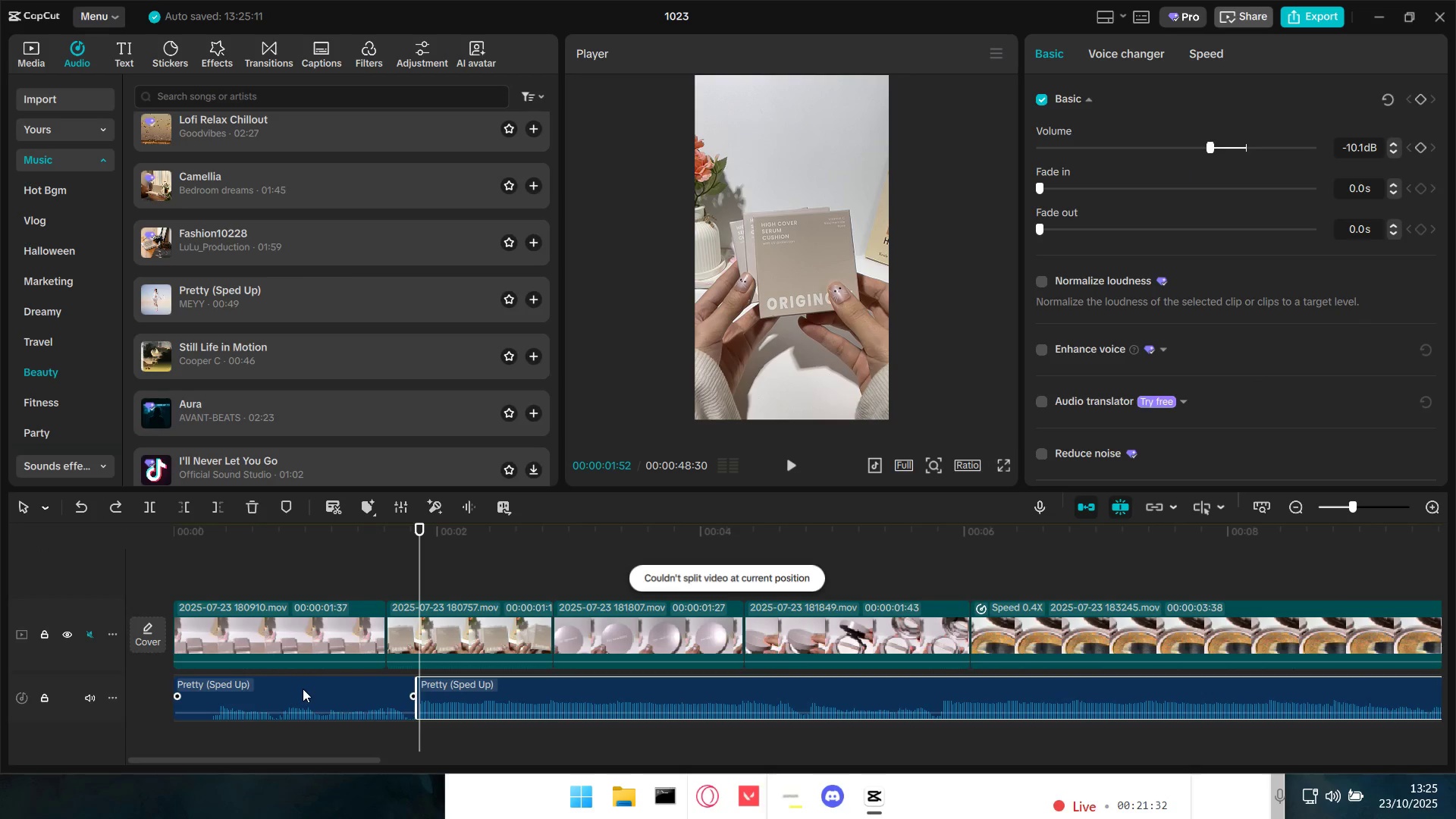 
key(Control+Z)
 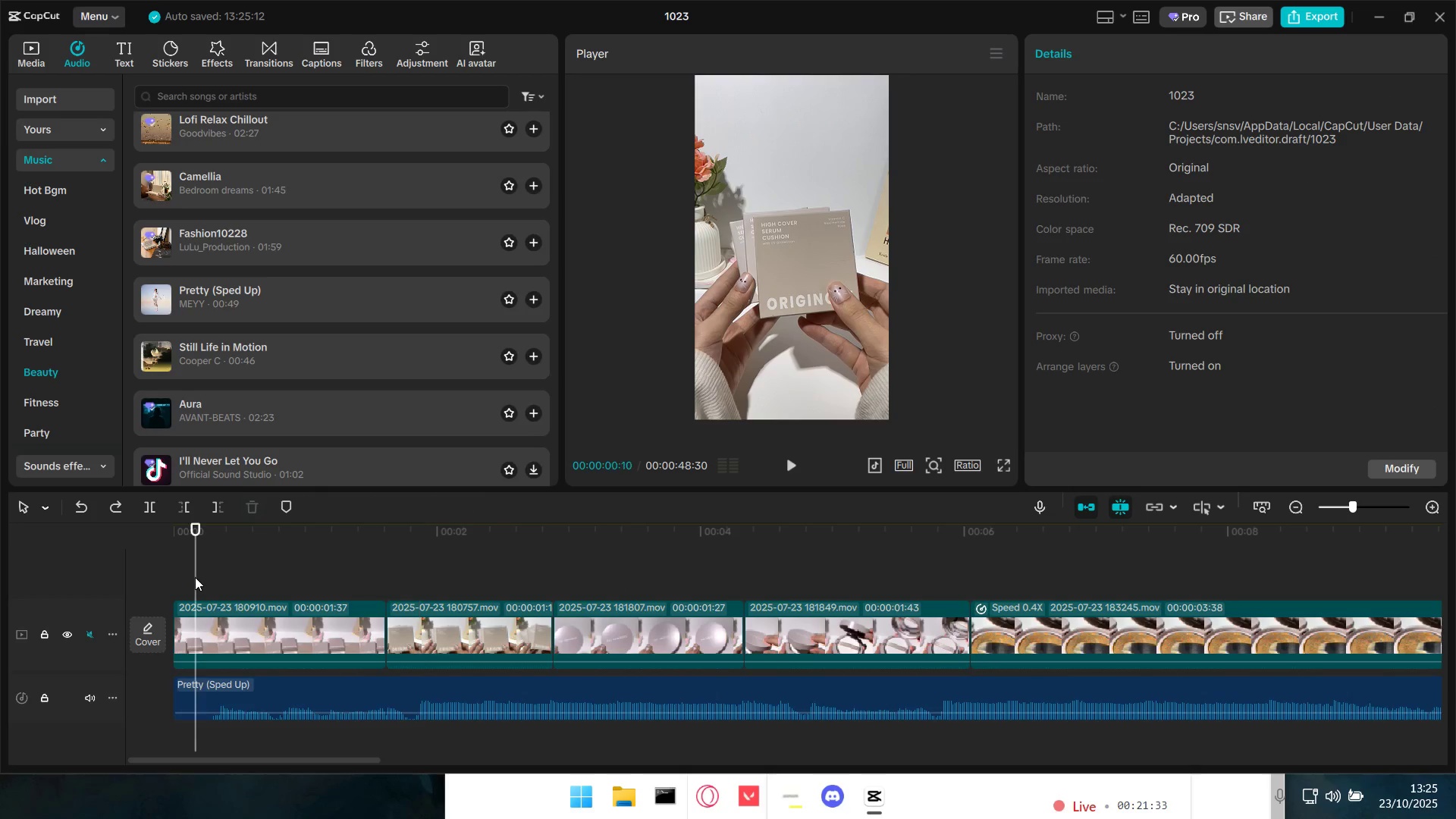 
key(Space)
 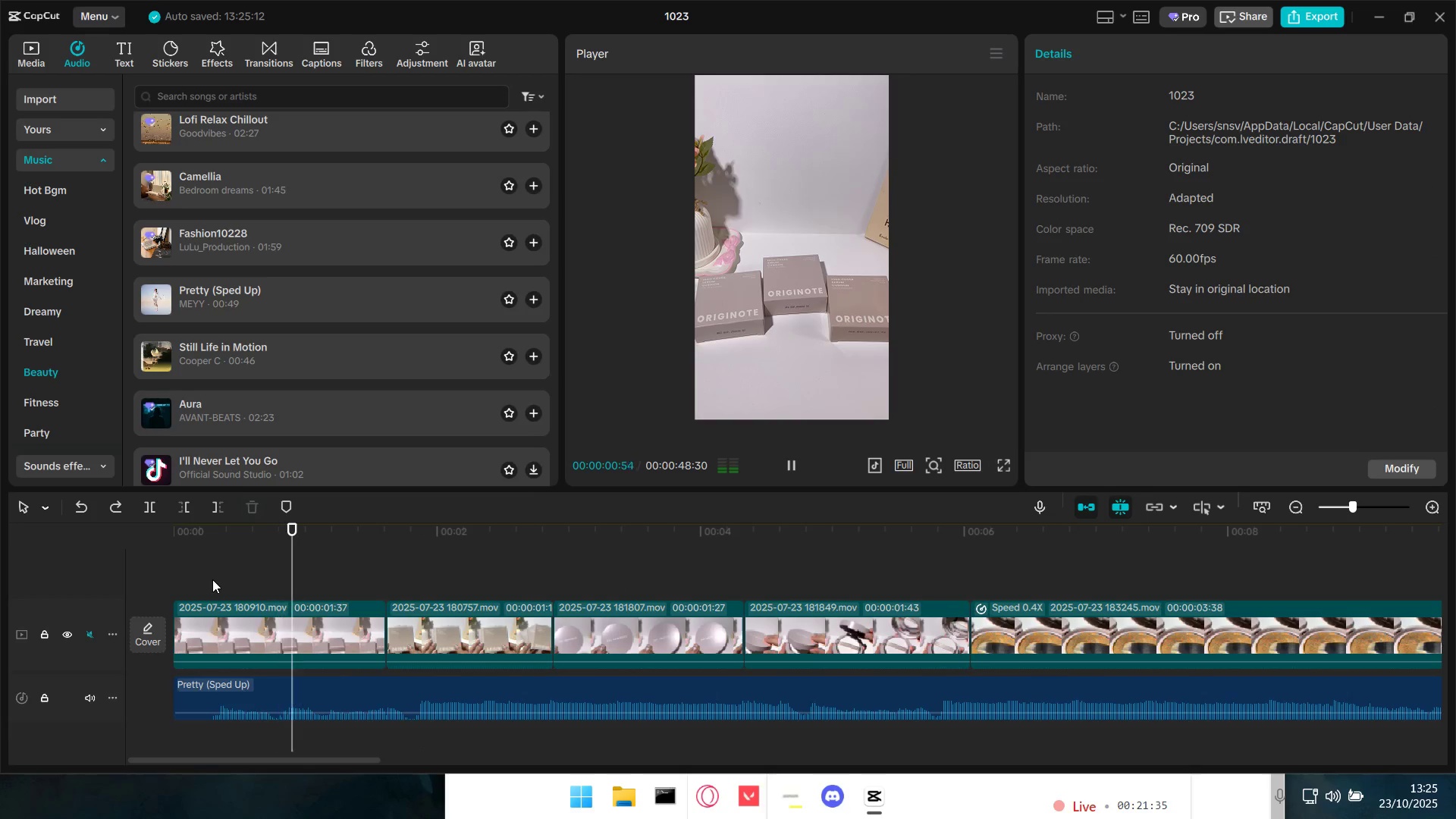 
key(Control+B)
 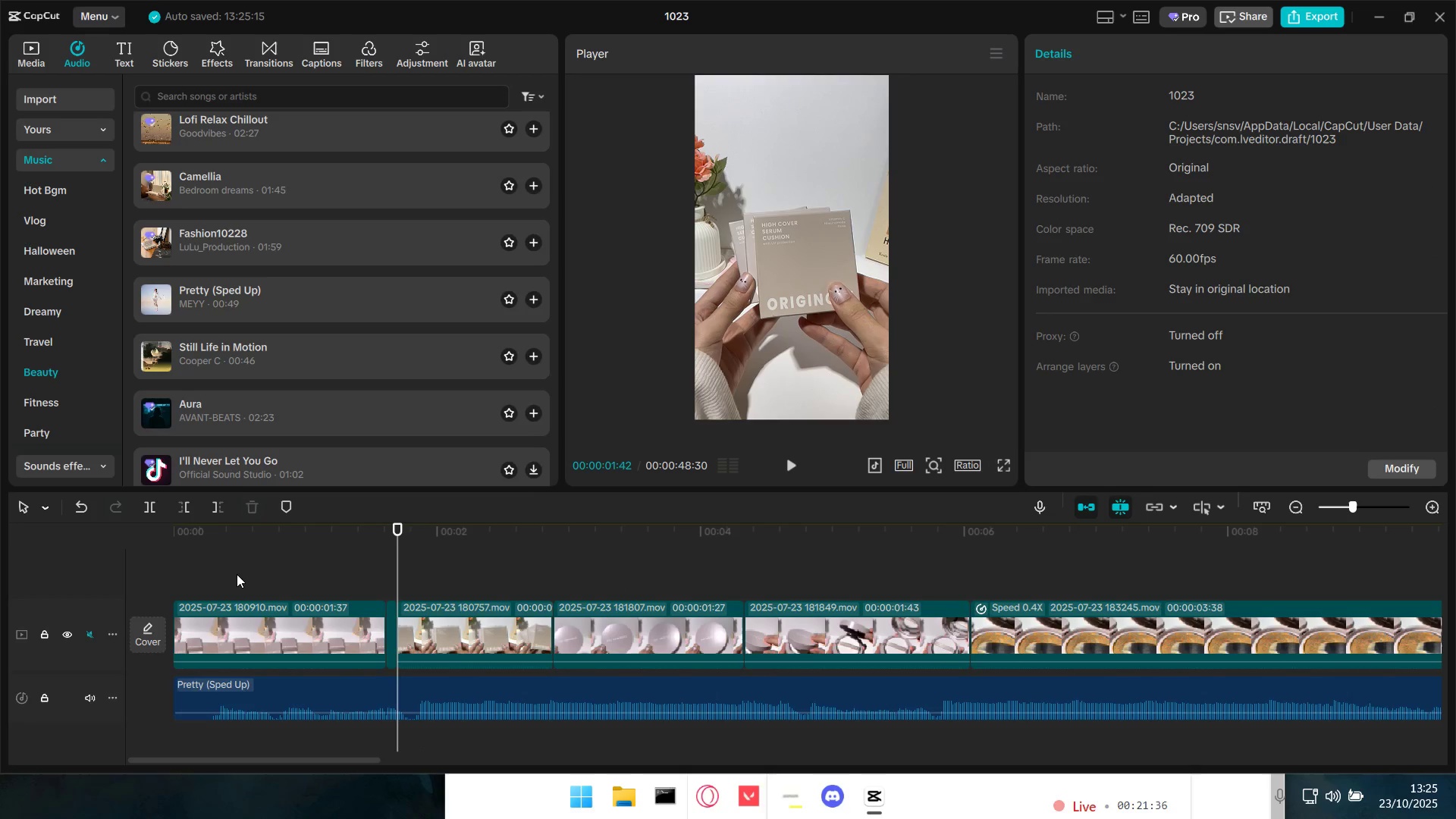 
key(Space)
 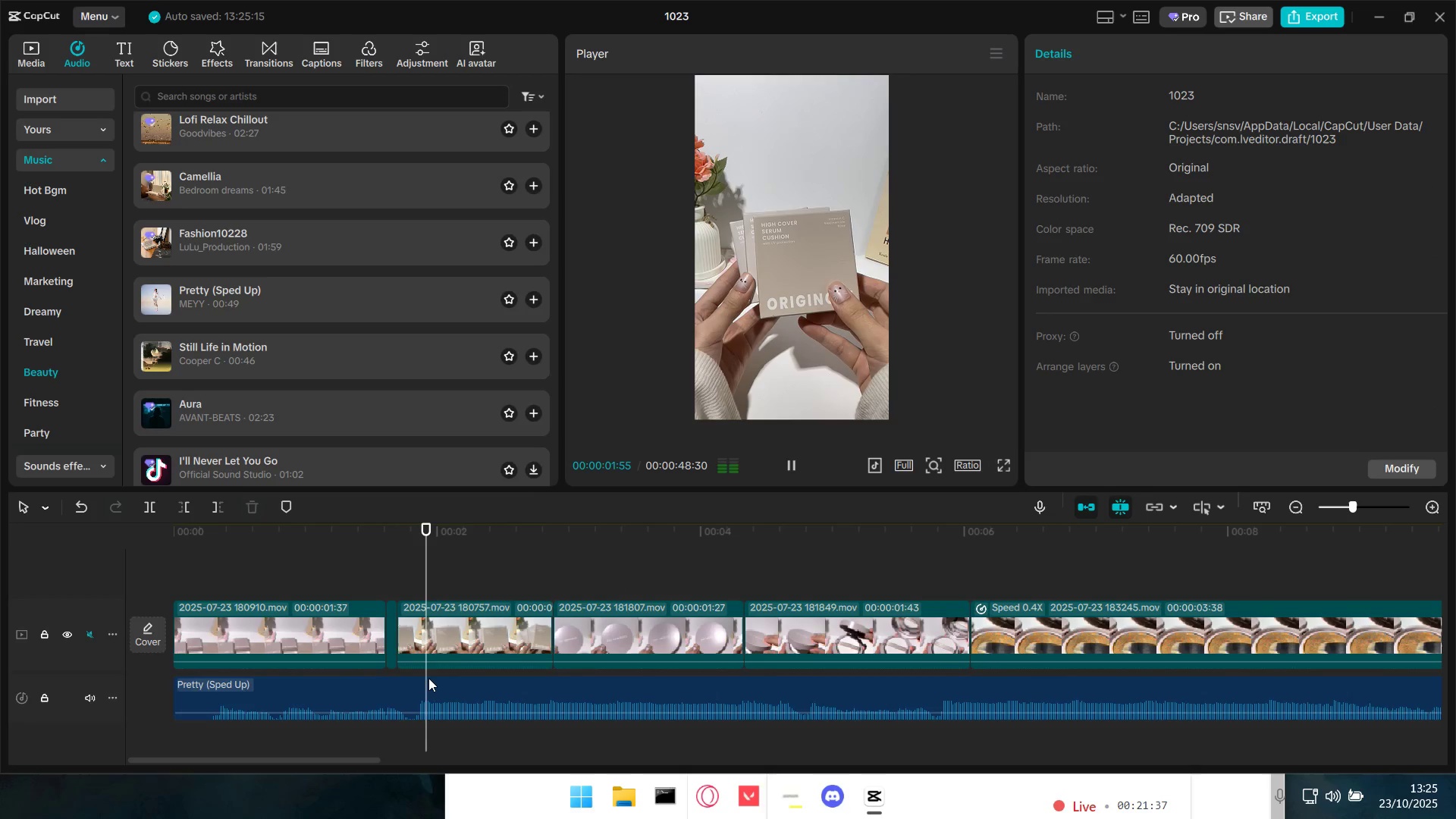 
key(Space)
 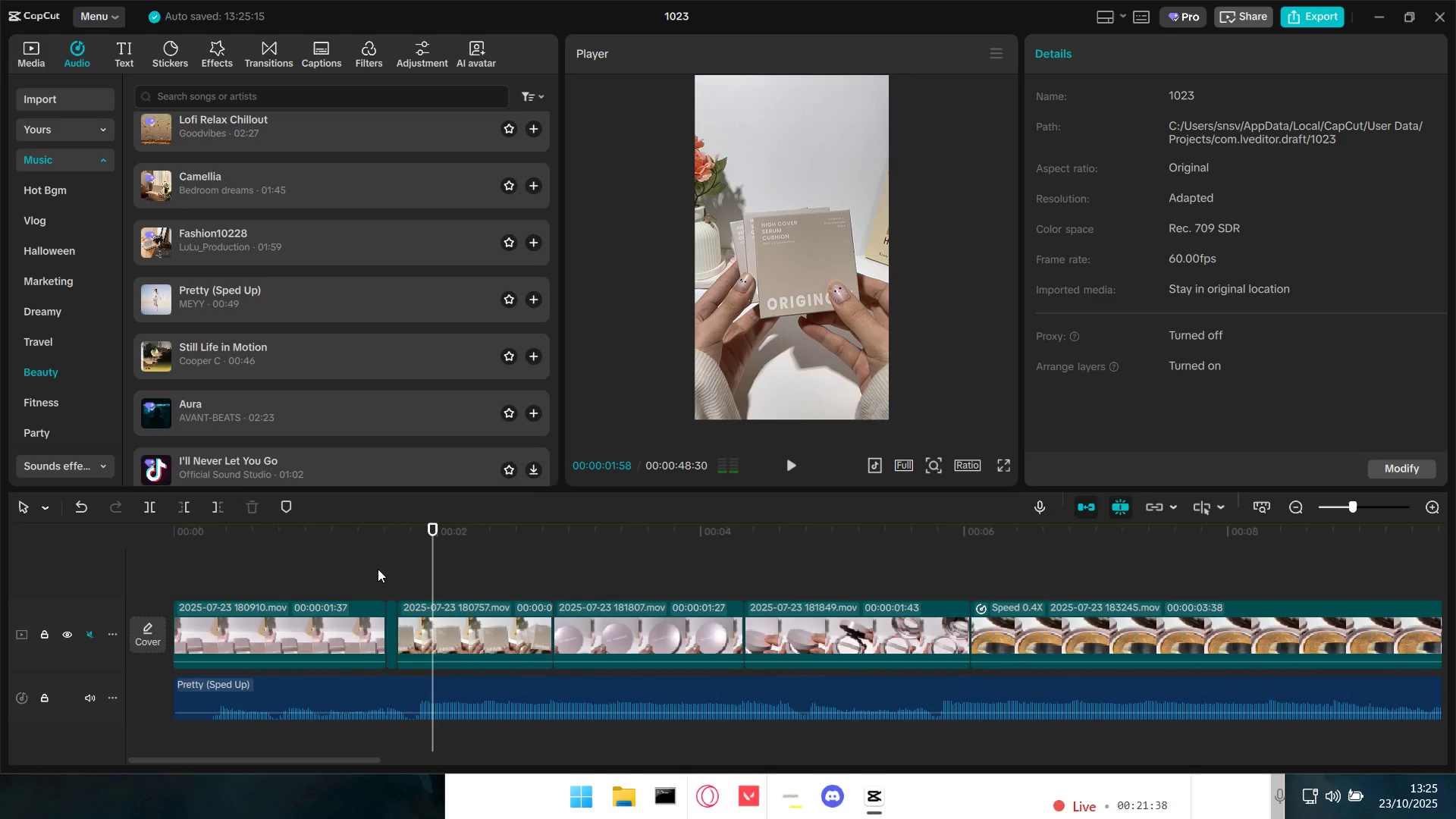 
left_click([378, 569])
 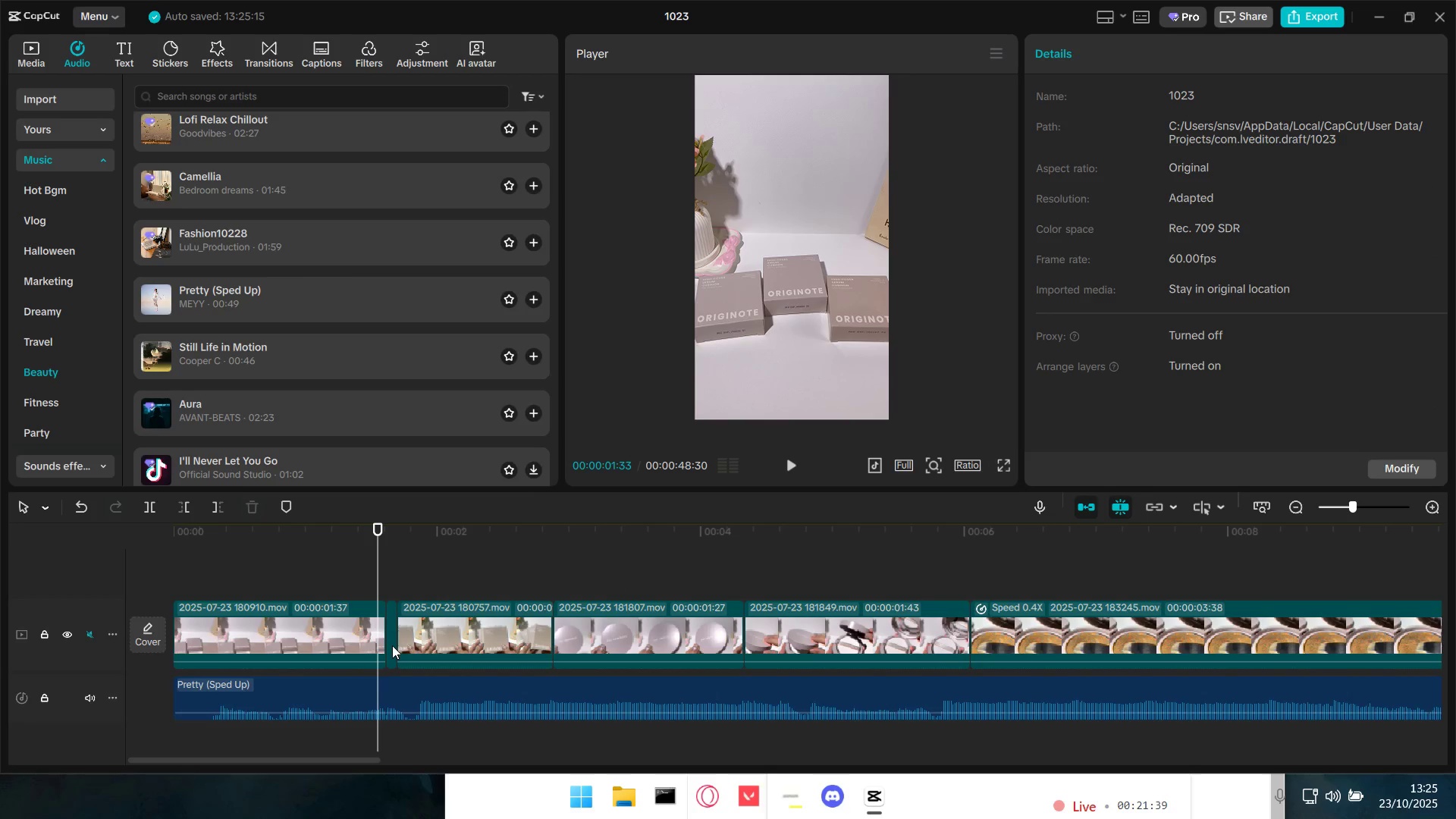 
key(Control+Z)
 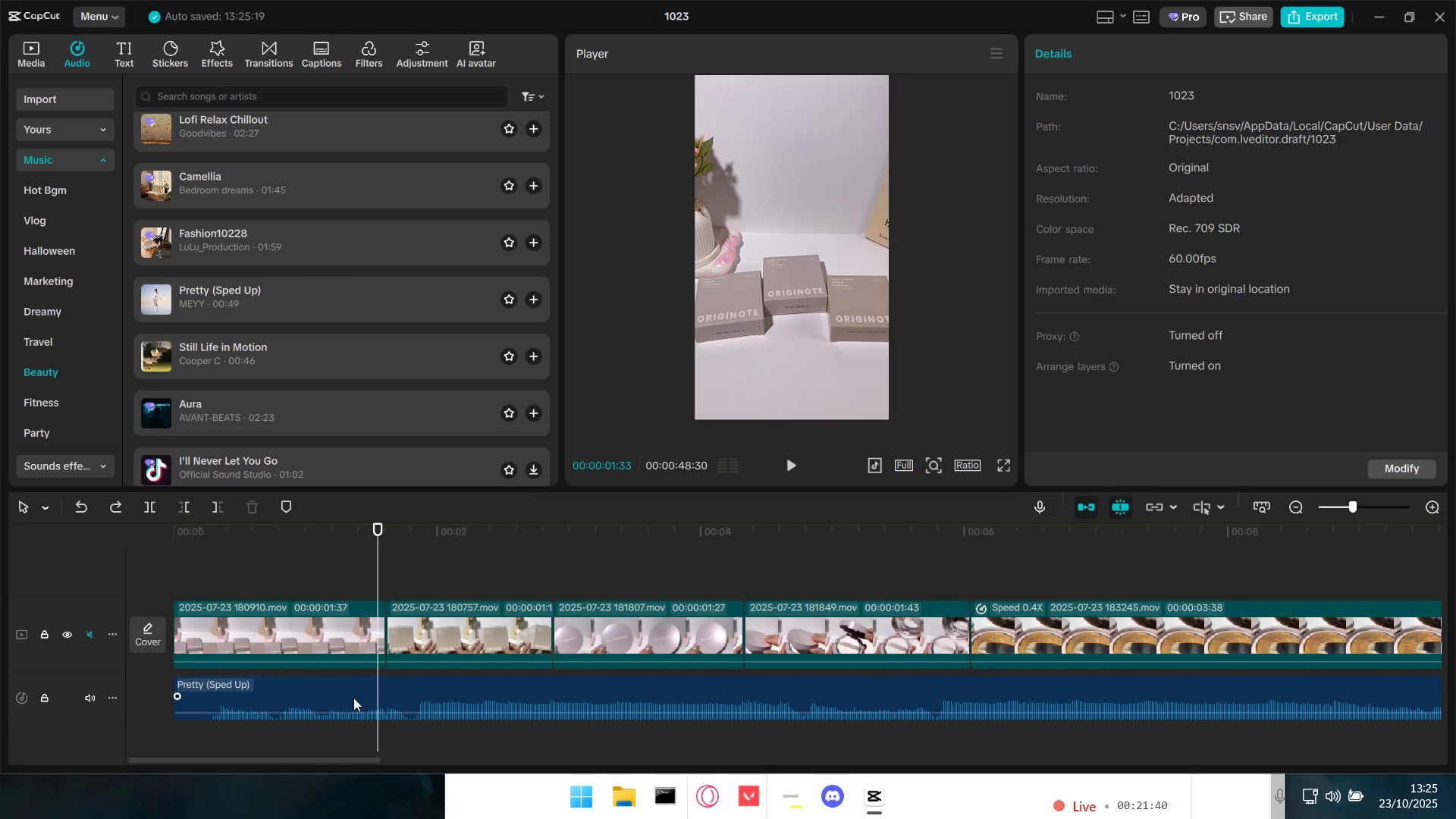 
left_click([268, 695])
 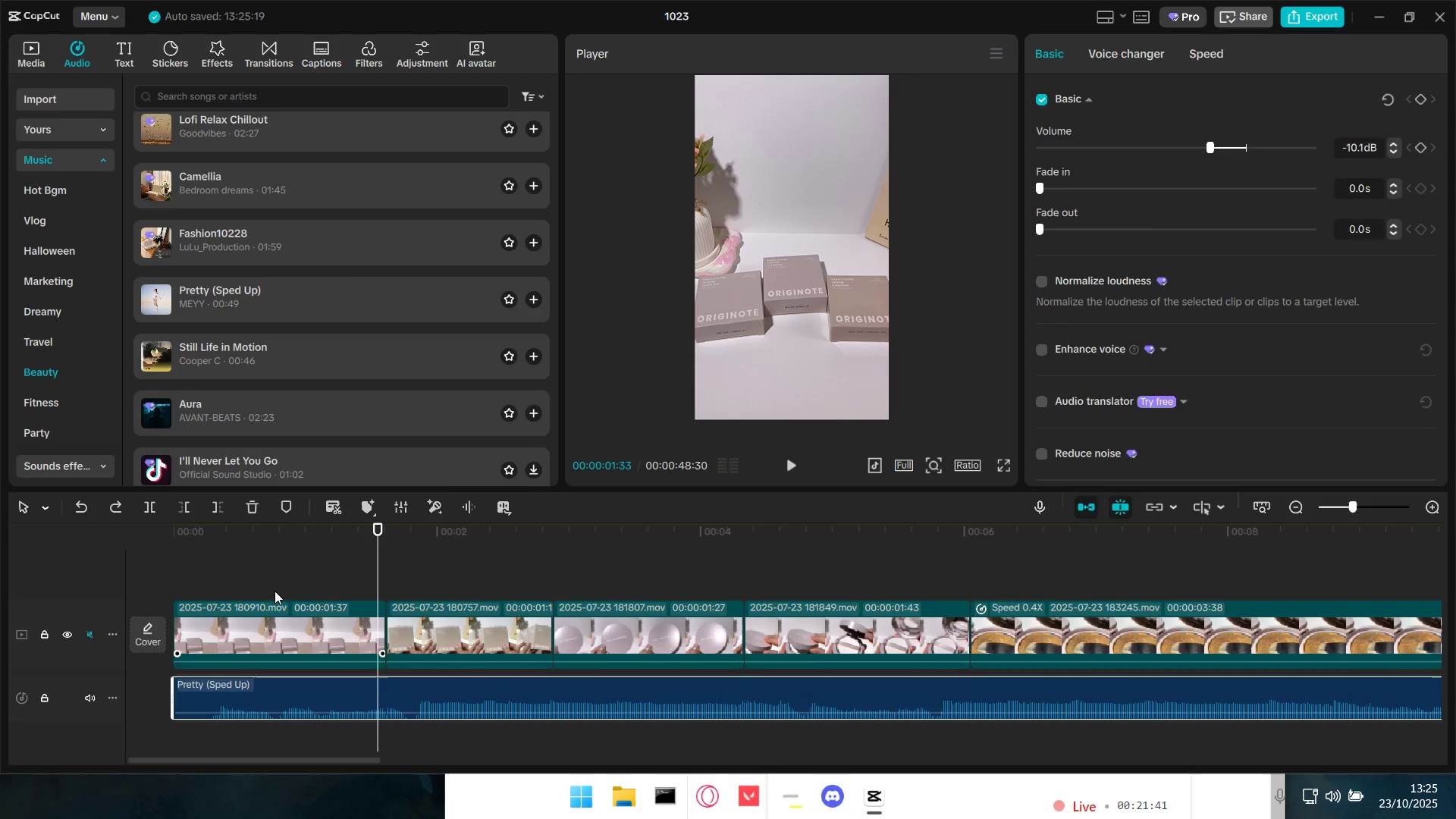 
double_click([276, 578])
 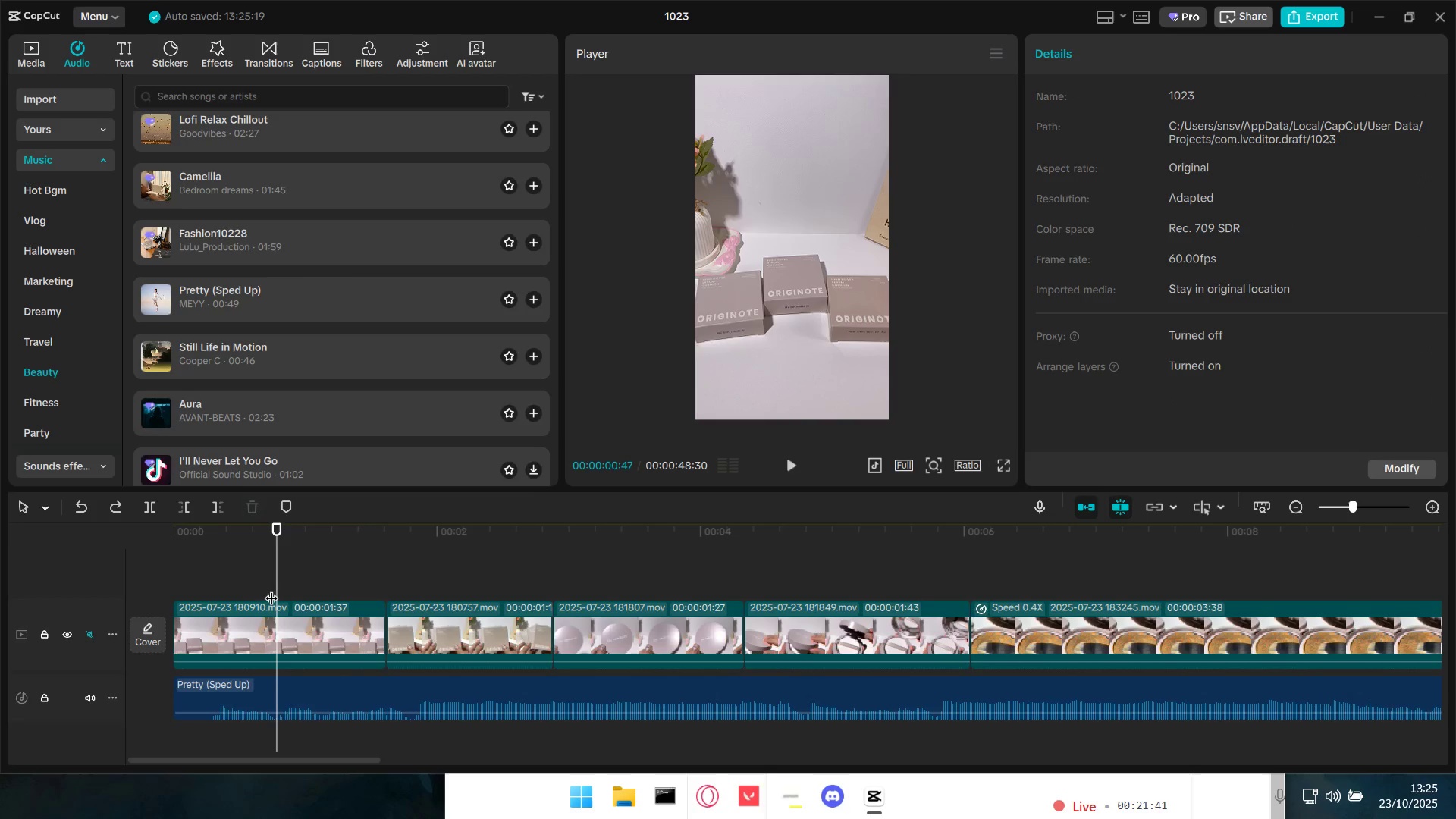 
key(Space)
 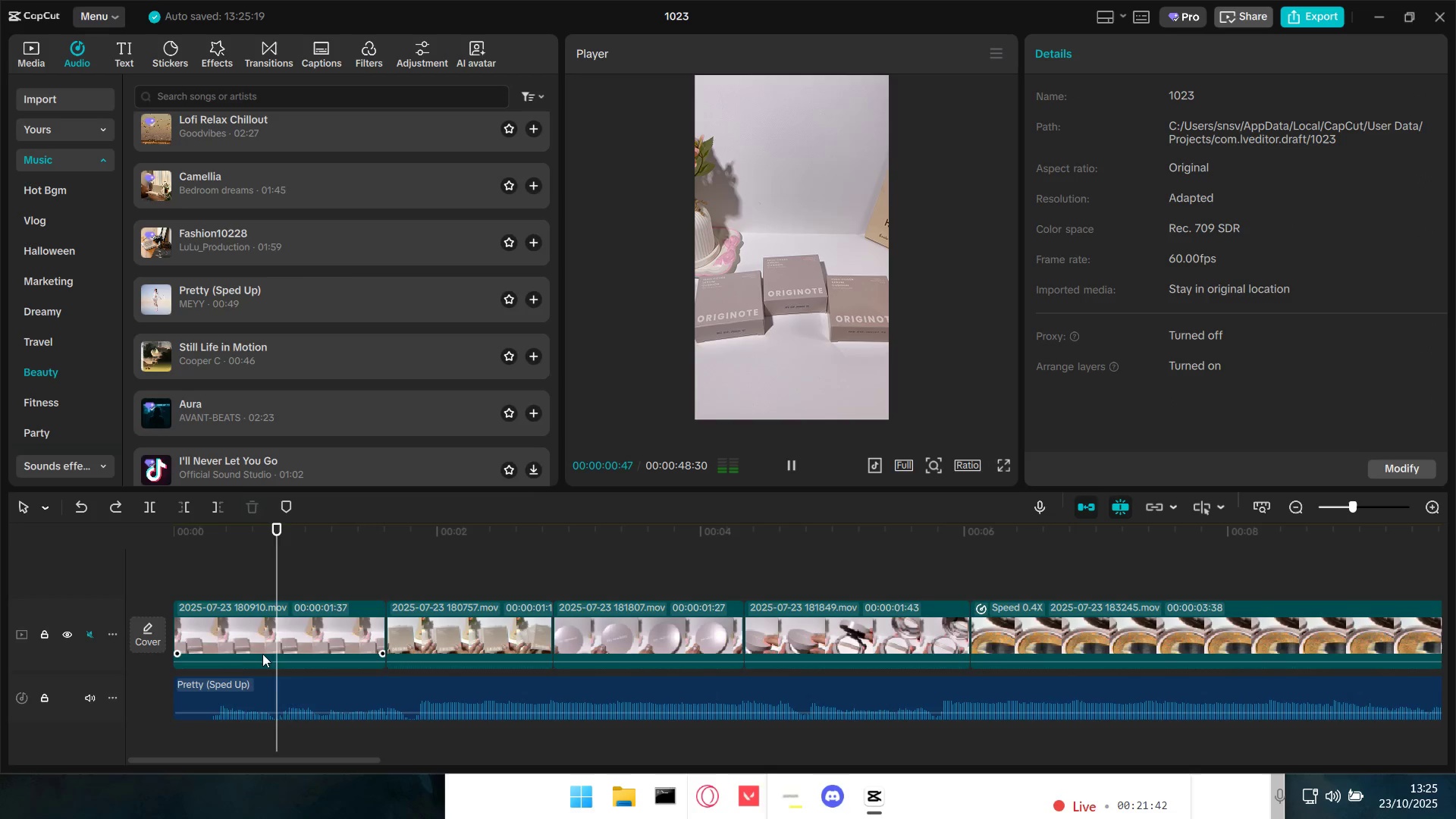 
key(Space)
 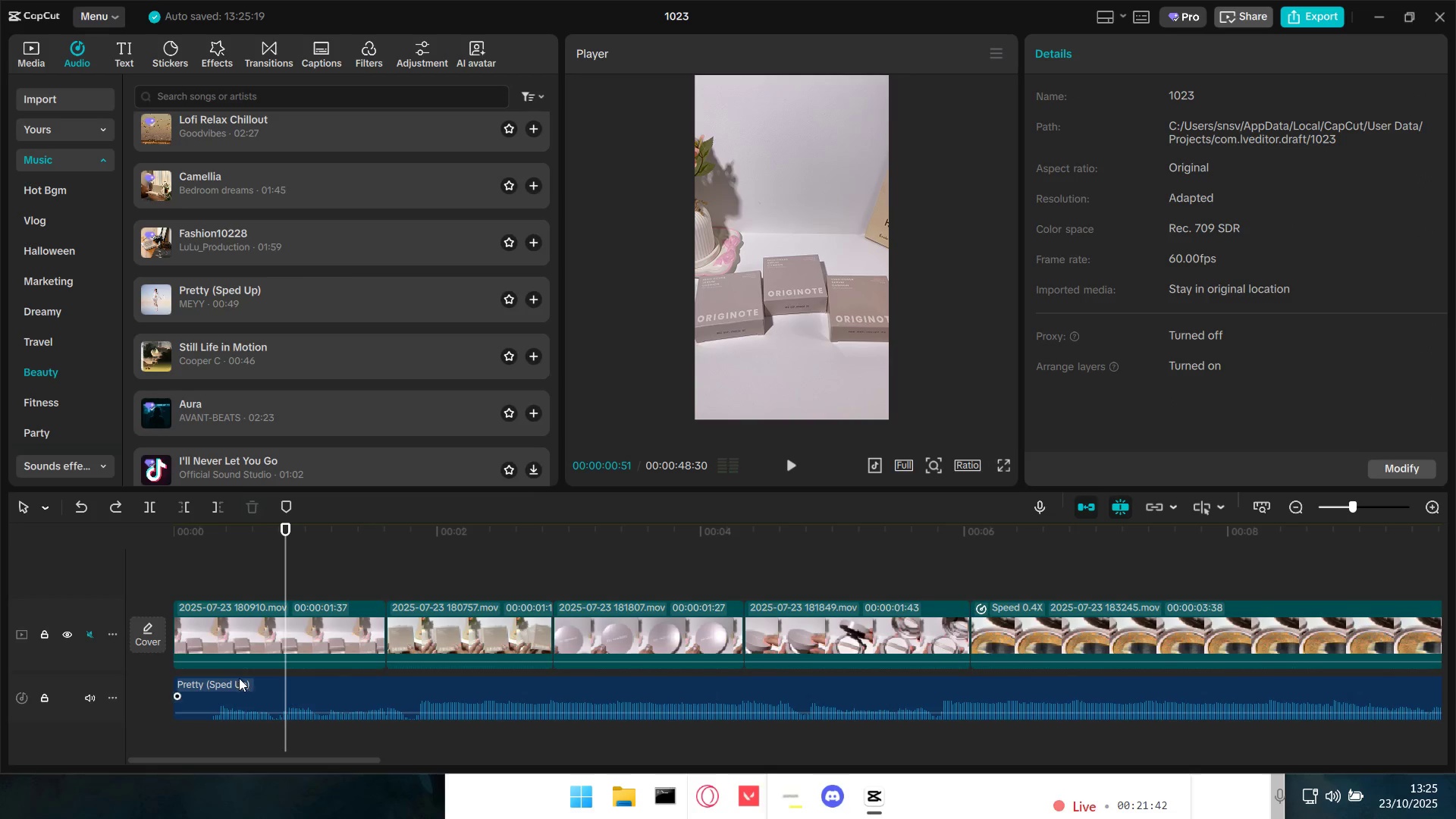 
left_click([240, 678])
 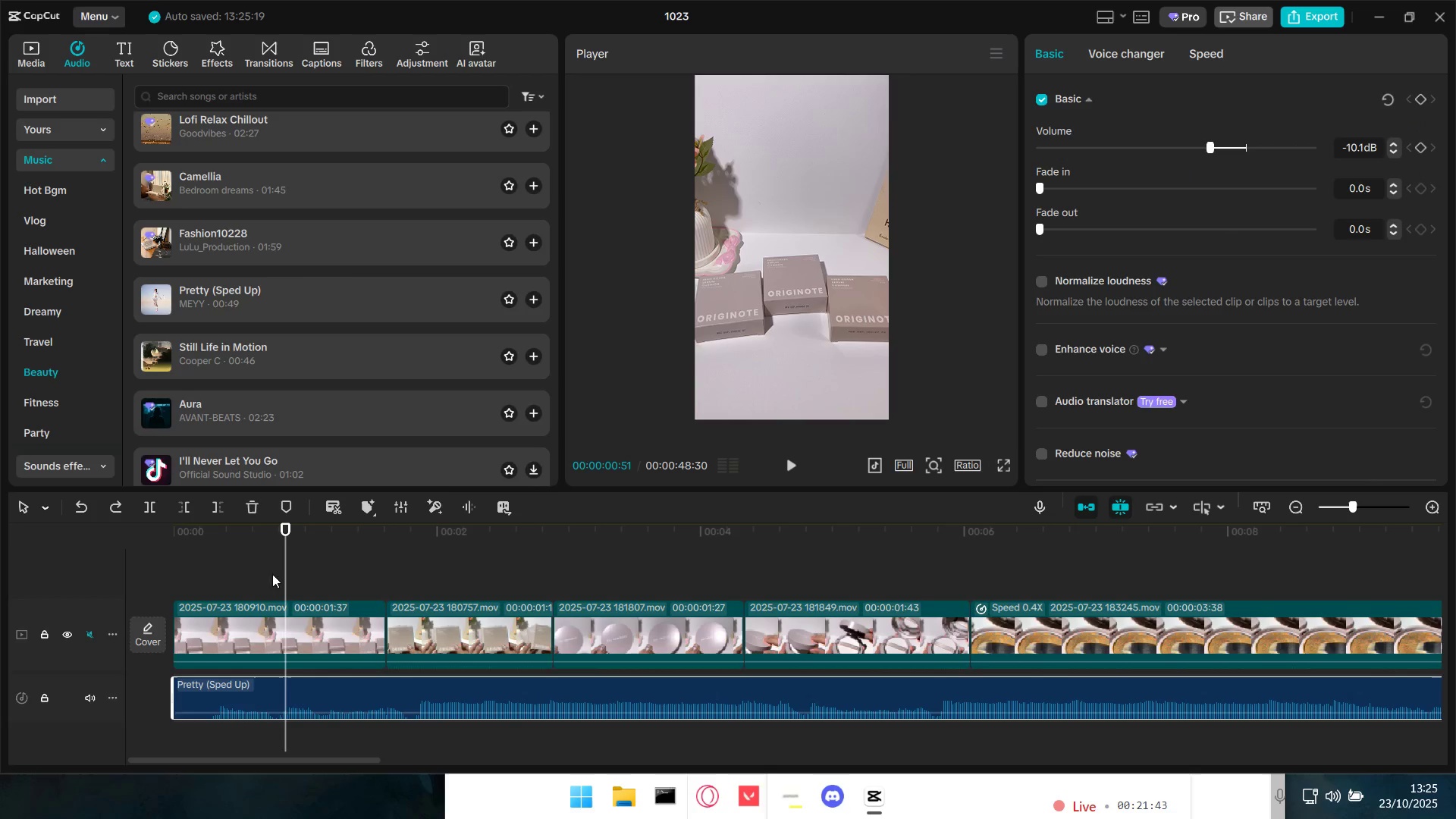 
left_click_drag(start_coordinate=[284, 572], to_coordinate=[65, 576])
 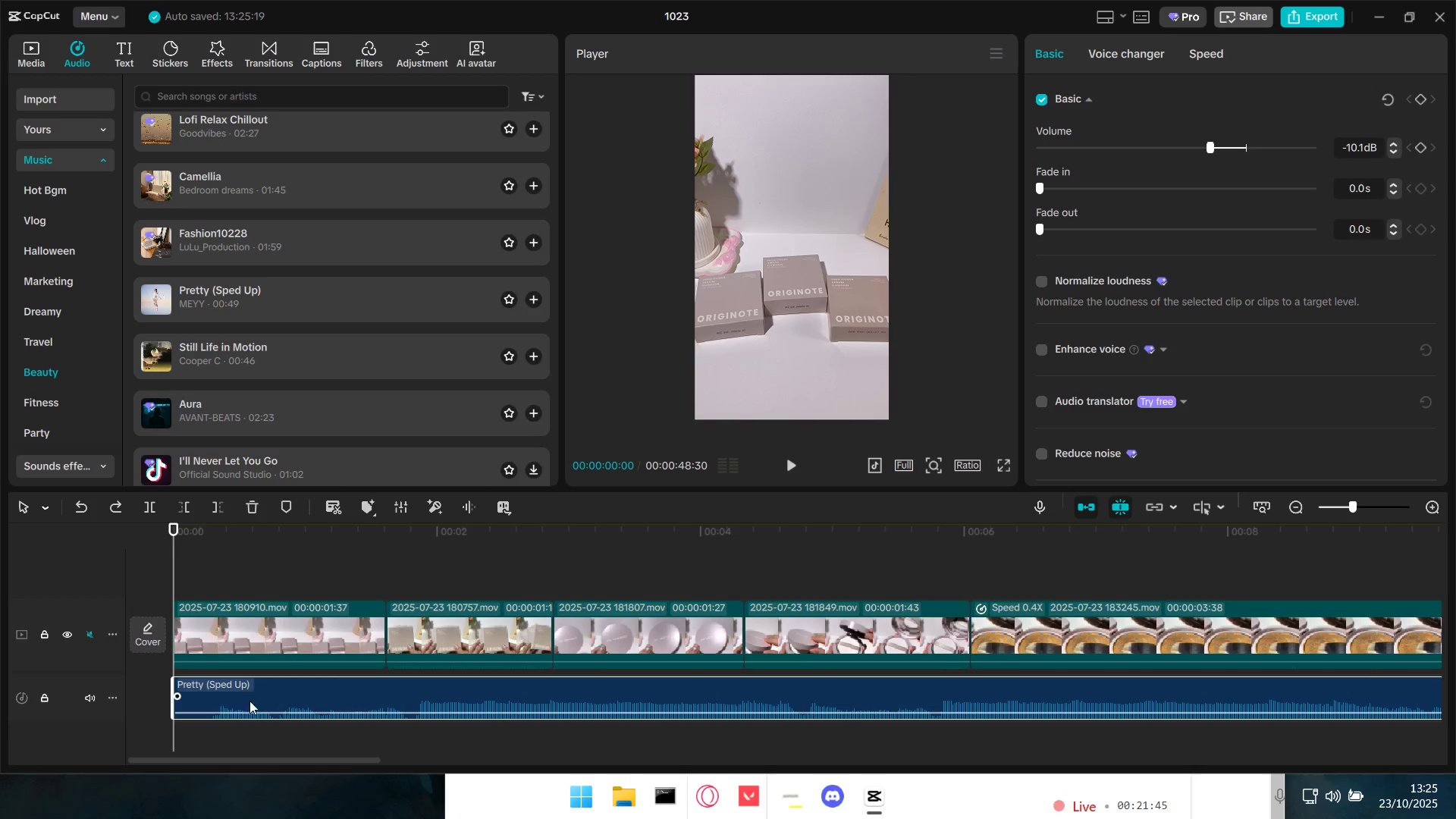 
left_click([281, 699])
 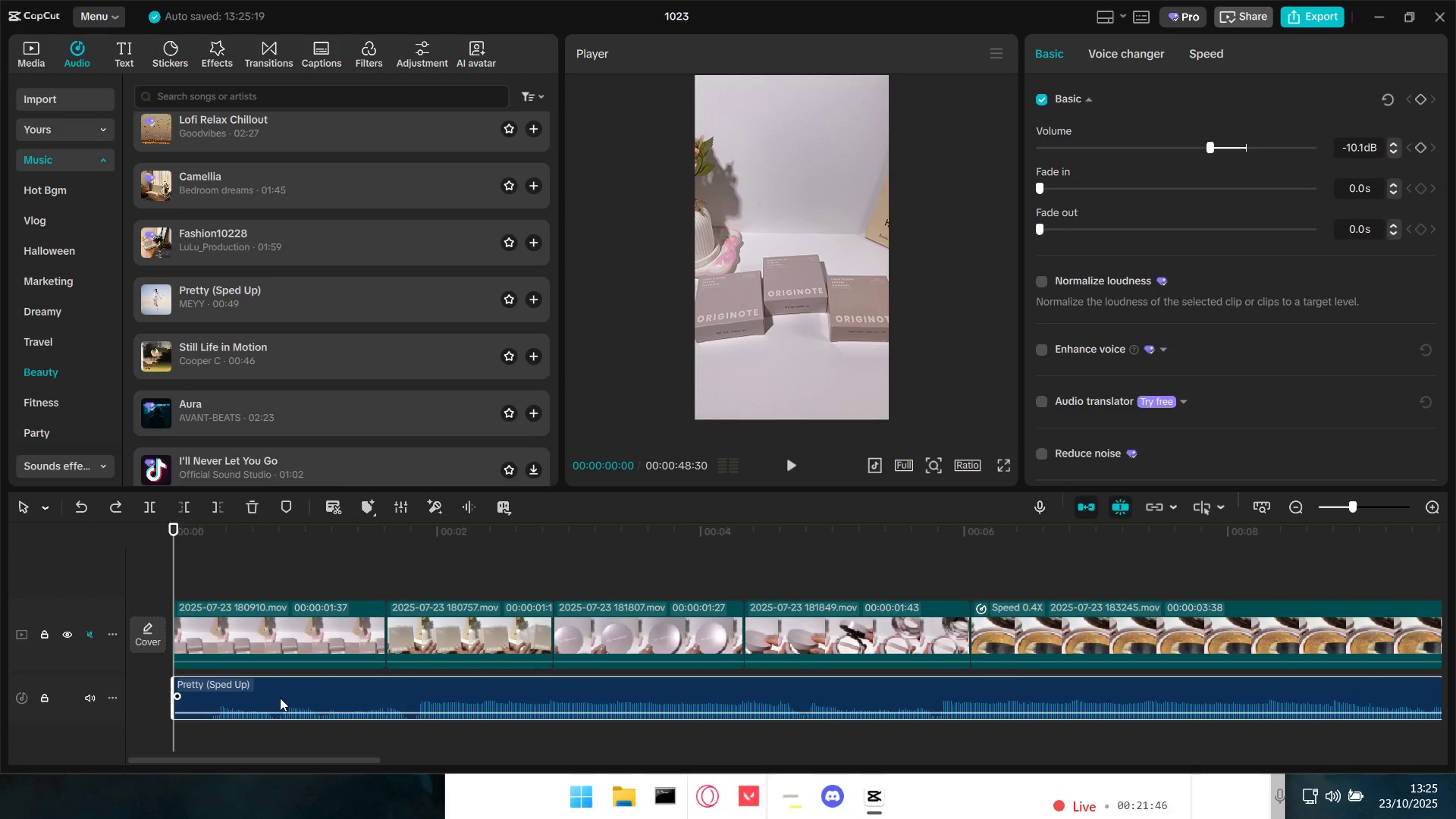 
key(Space)
 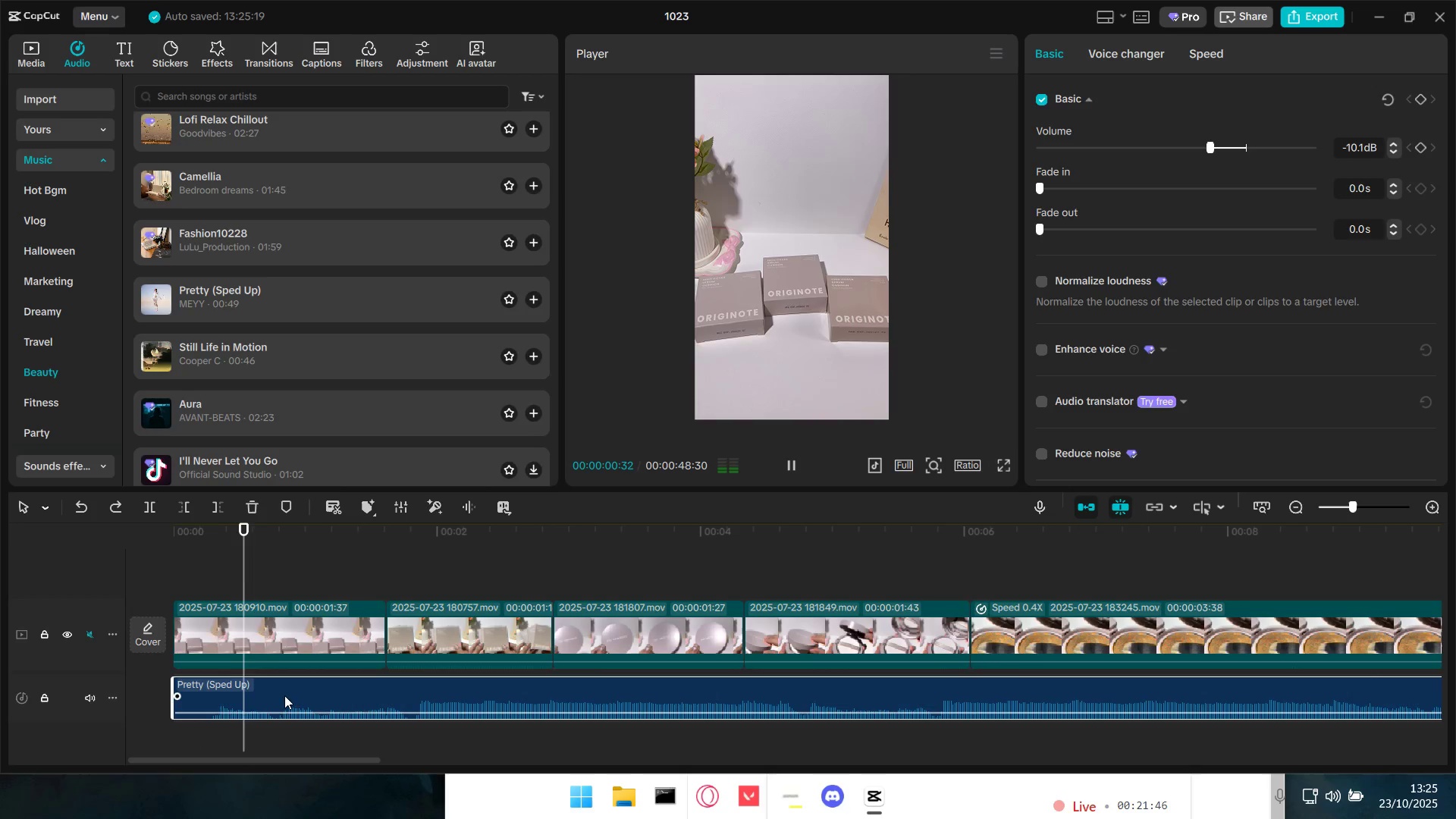 
key(Control+B)
 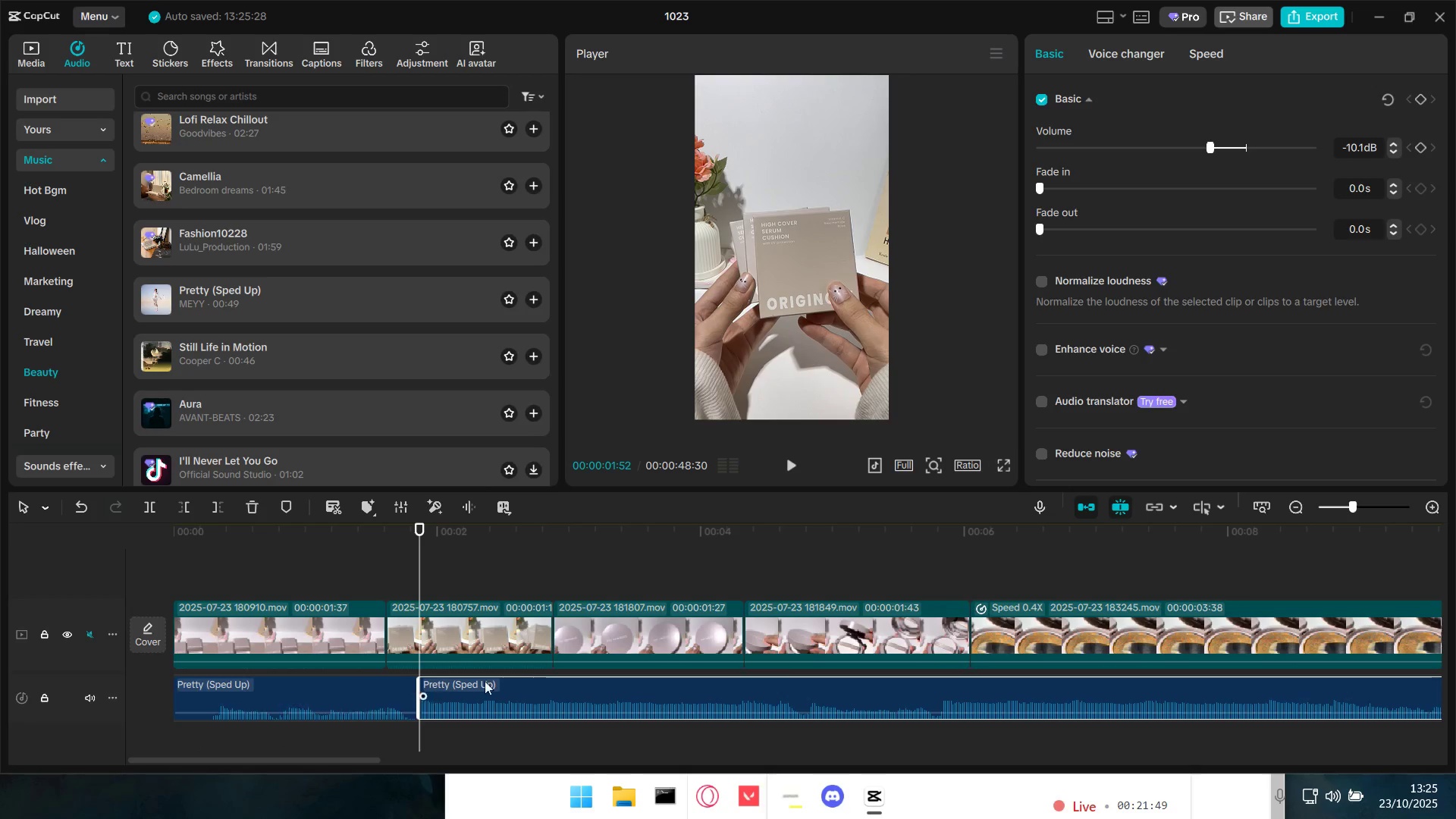 
key(Space)
 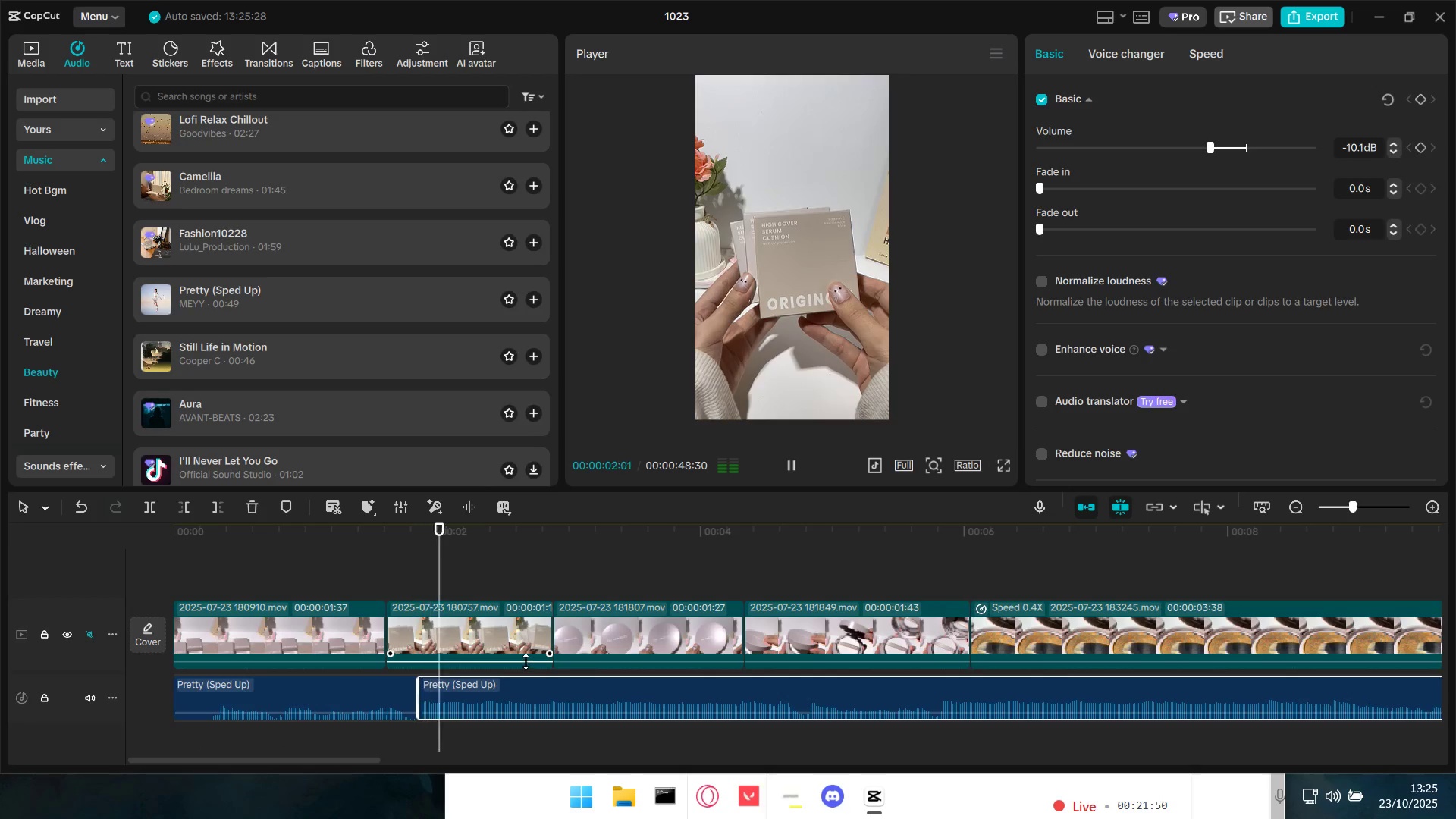 
key(Space)
 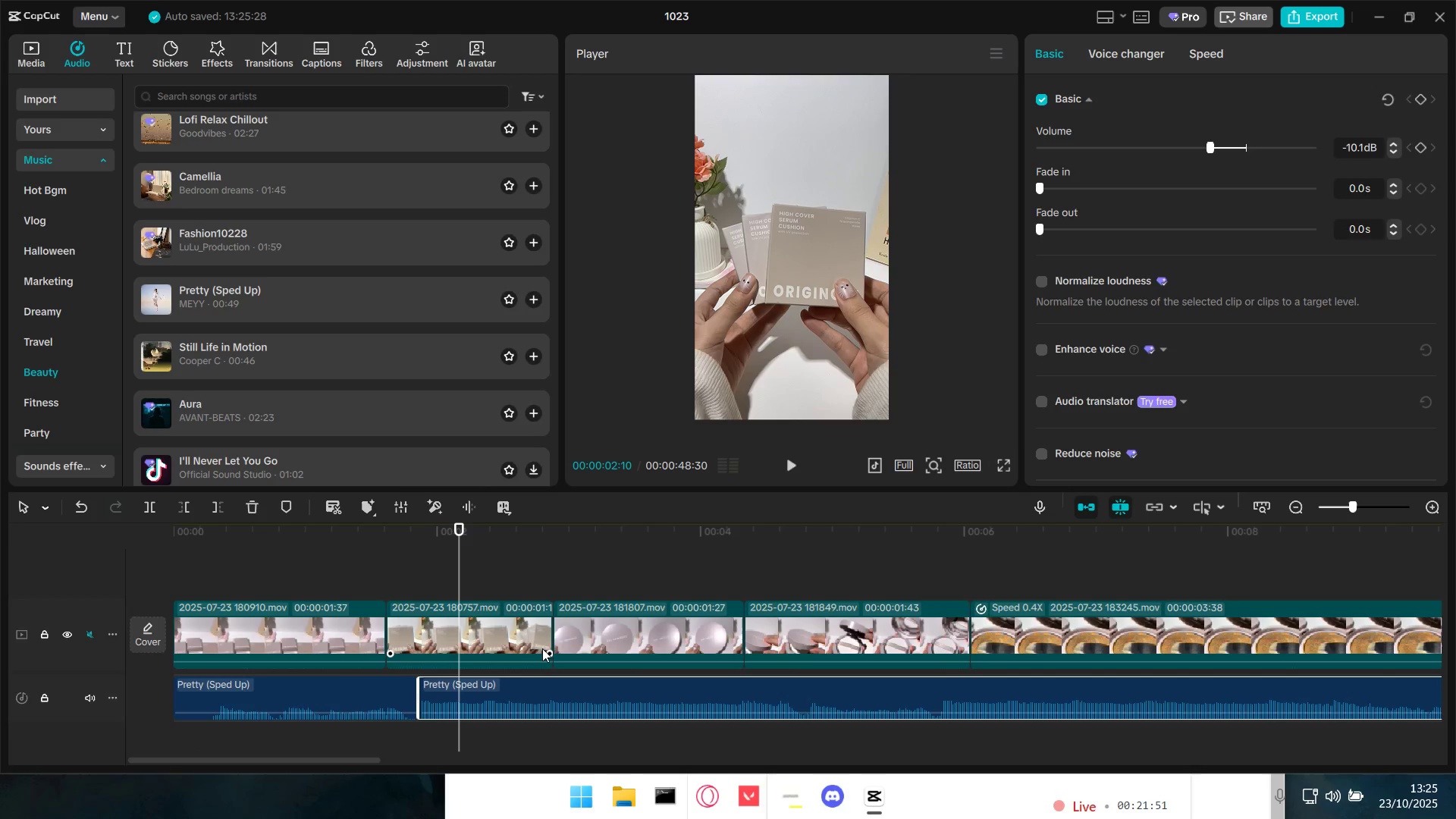 
key(Space)
 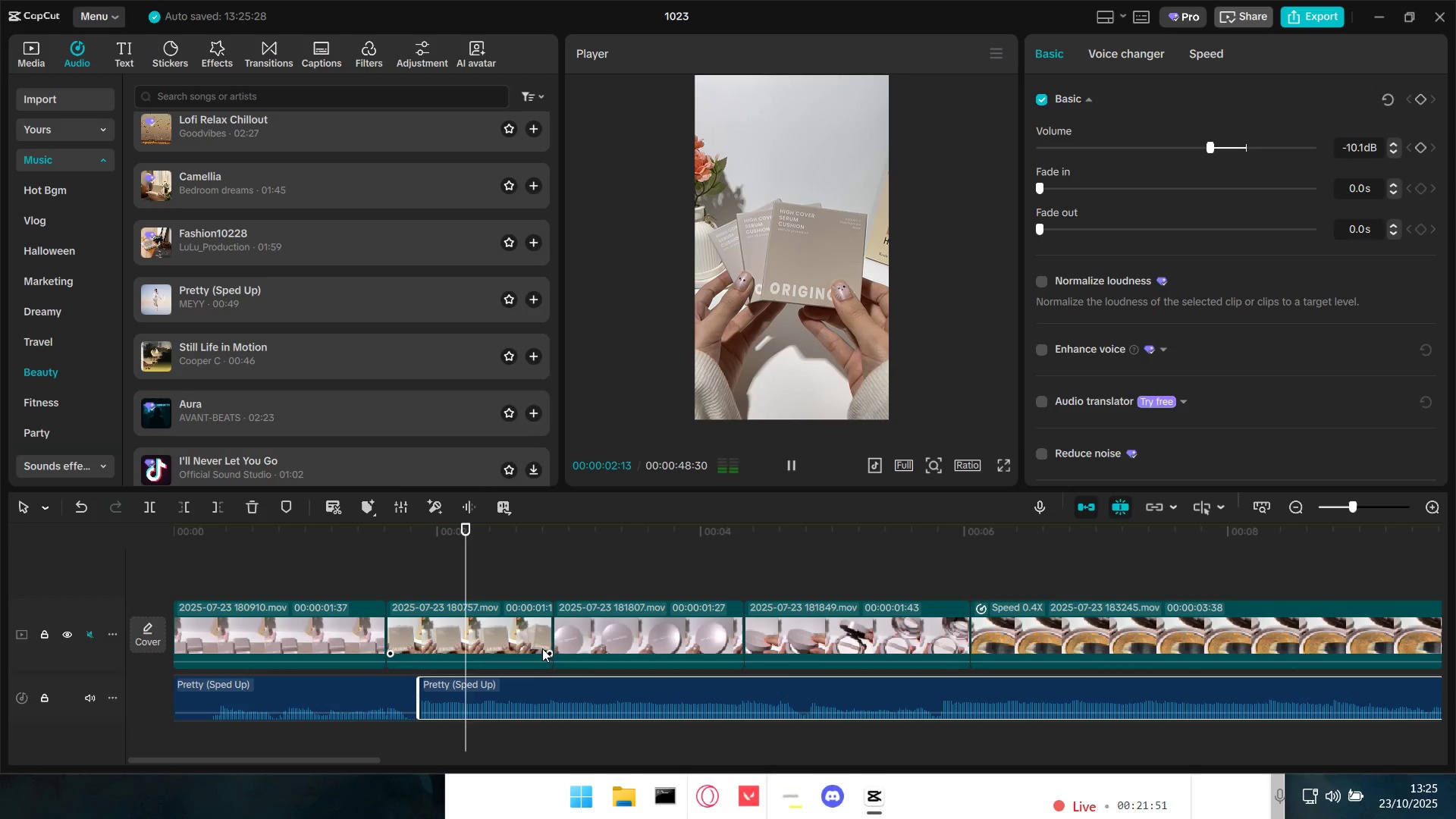 
key(Space)
 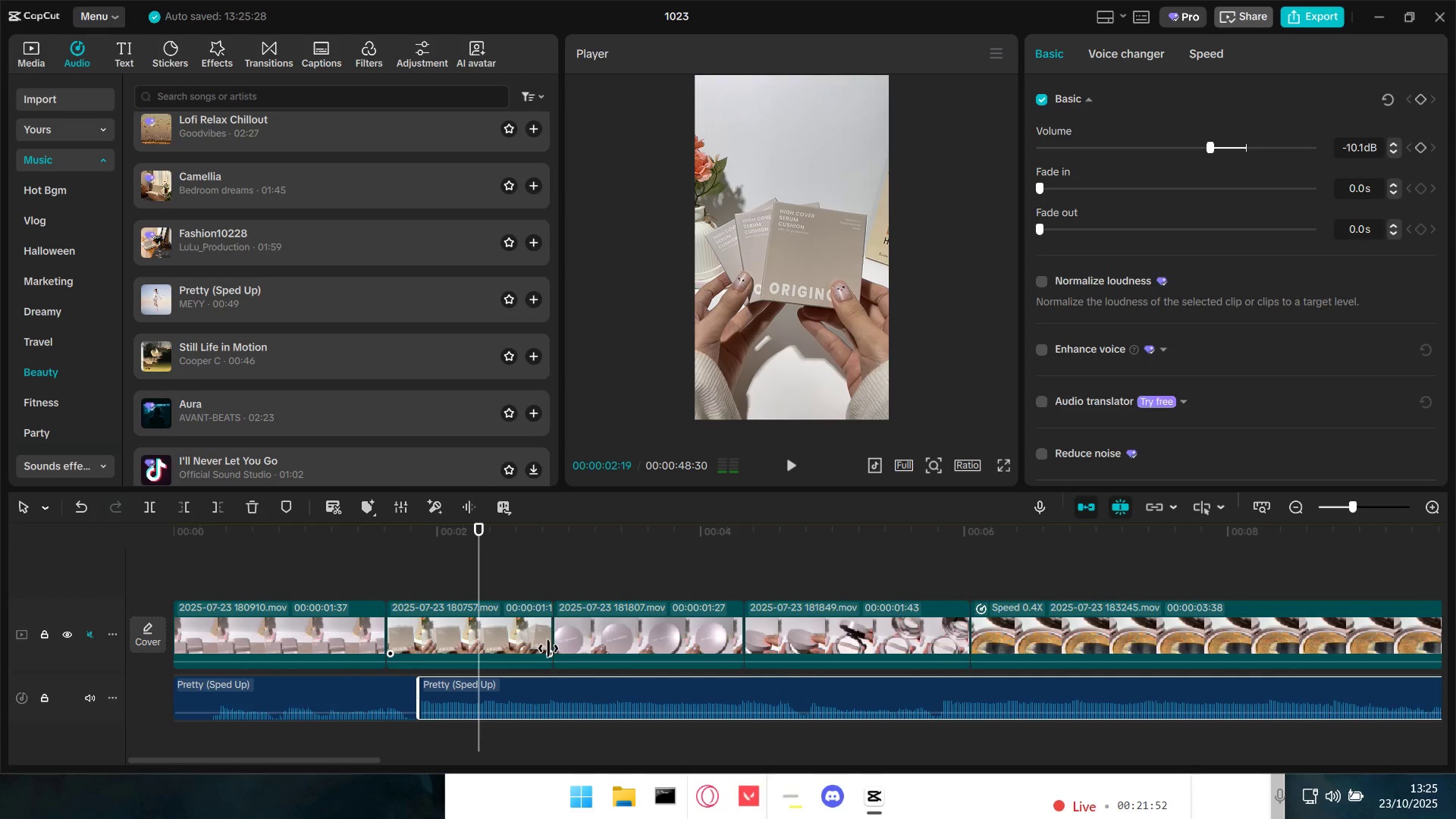 
key(Meta+MetaLeft)
 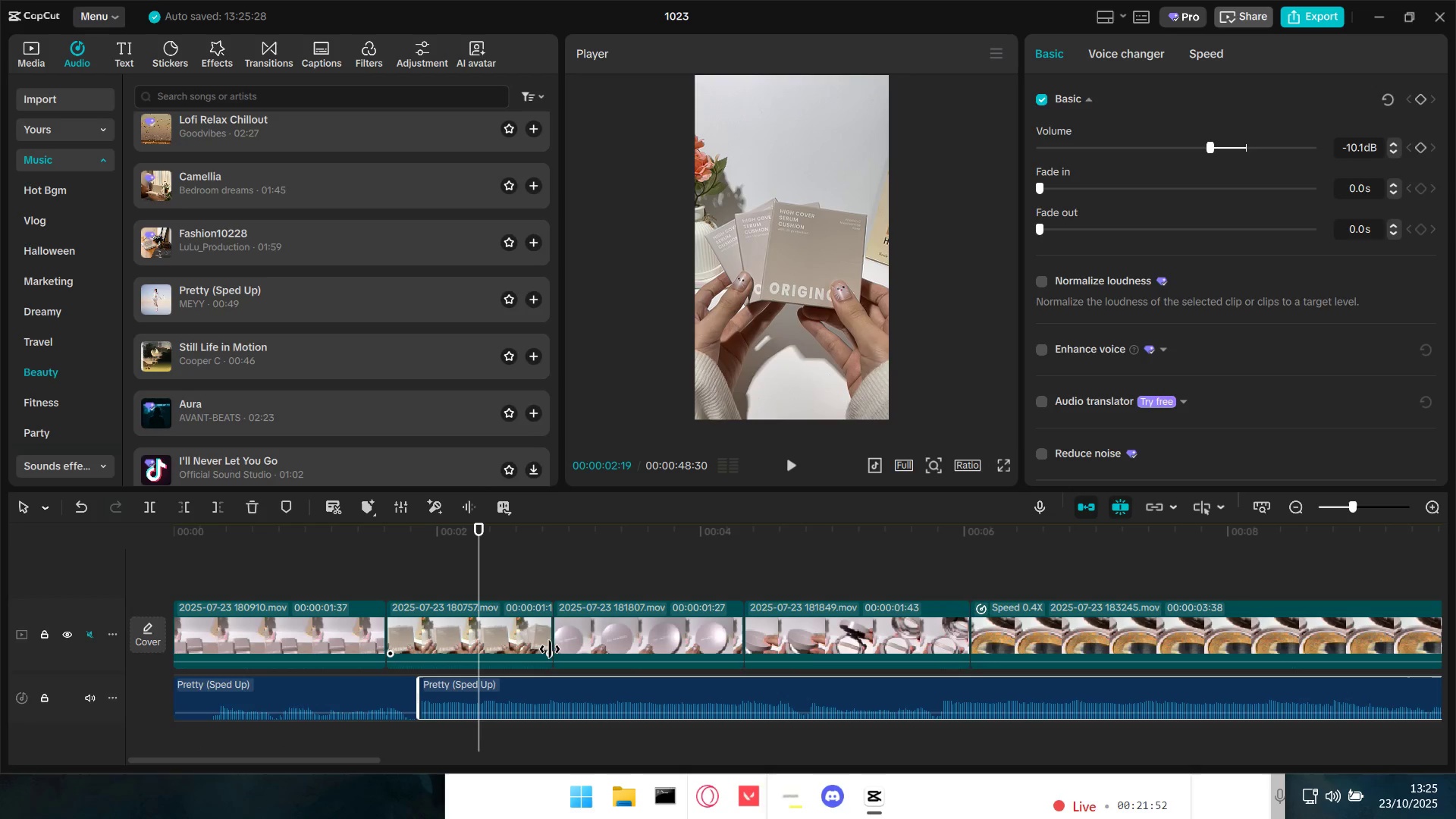 
key(Control+Meta+ControlLeft)
 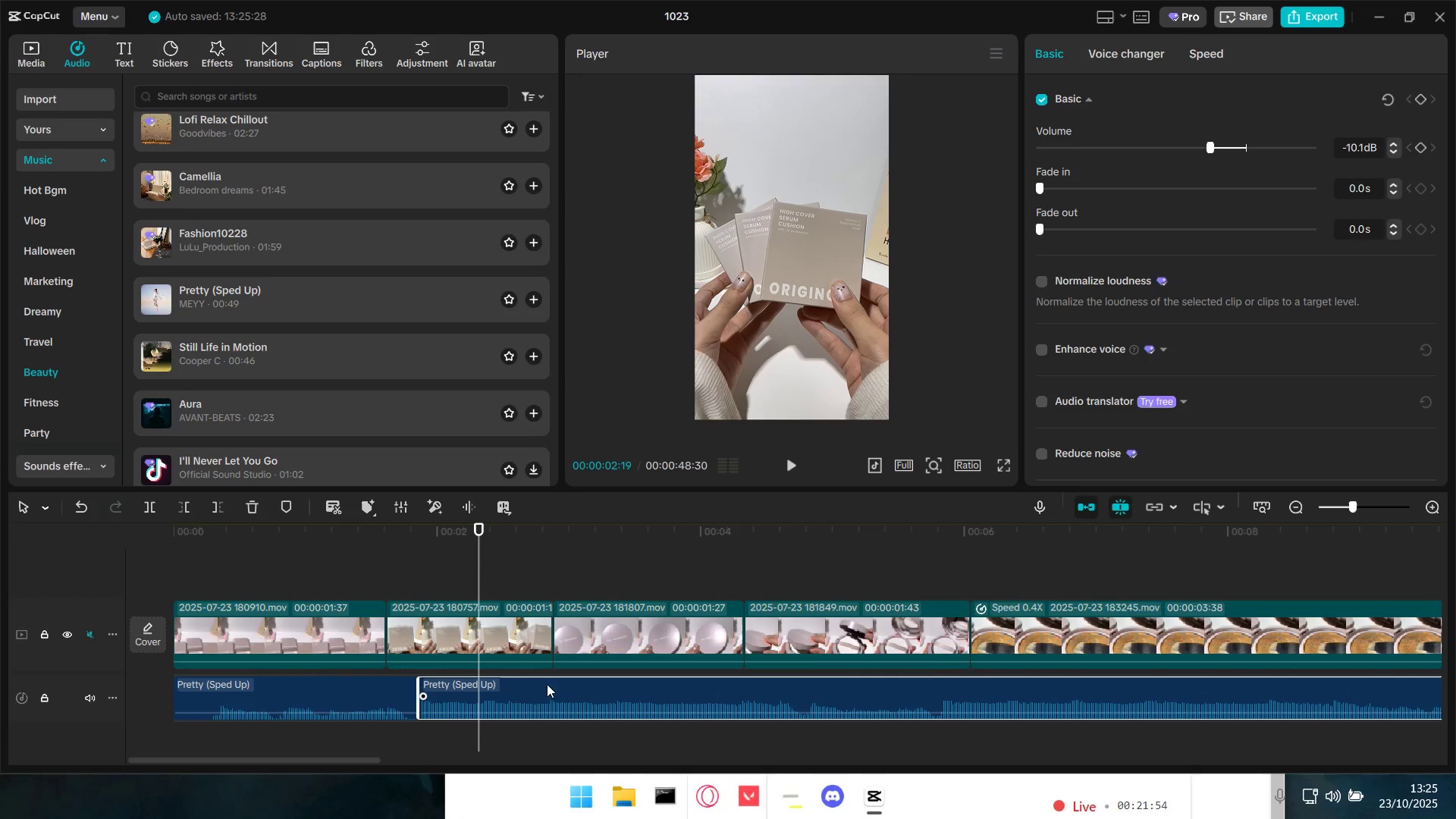 
key(Control+B)
 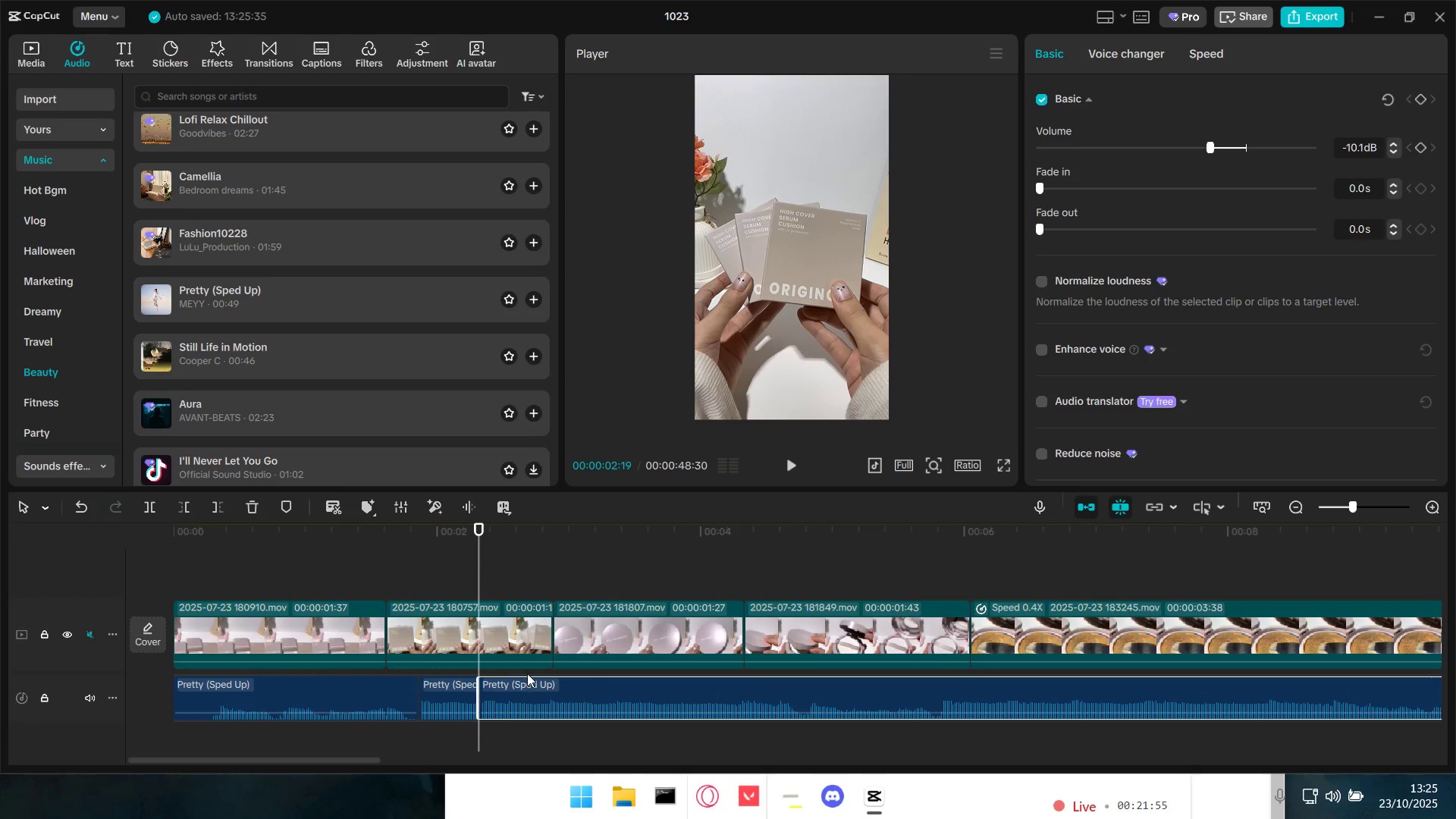 
key(Space)
 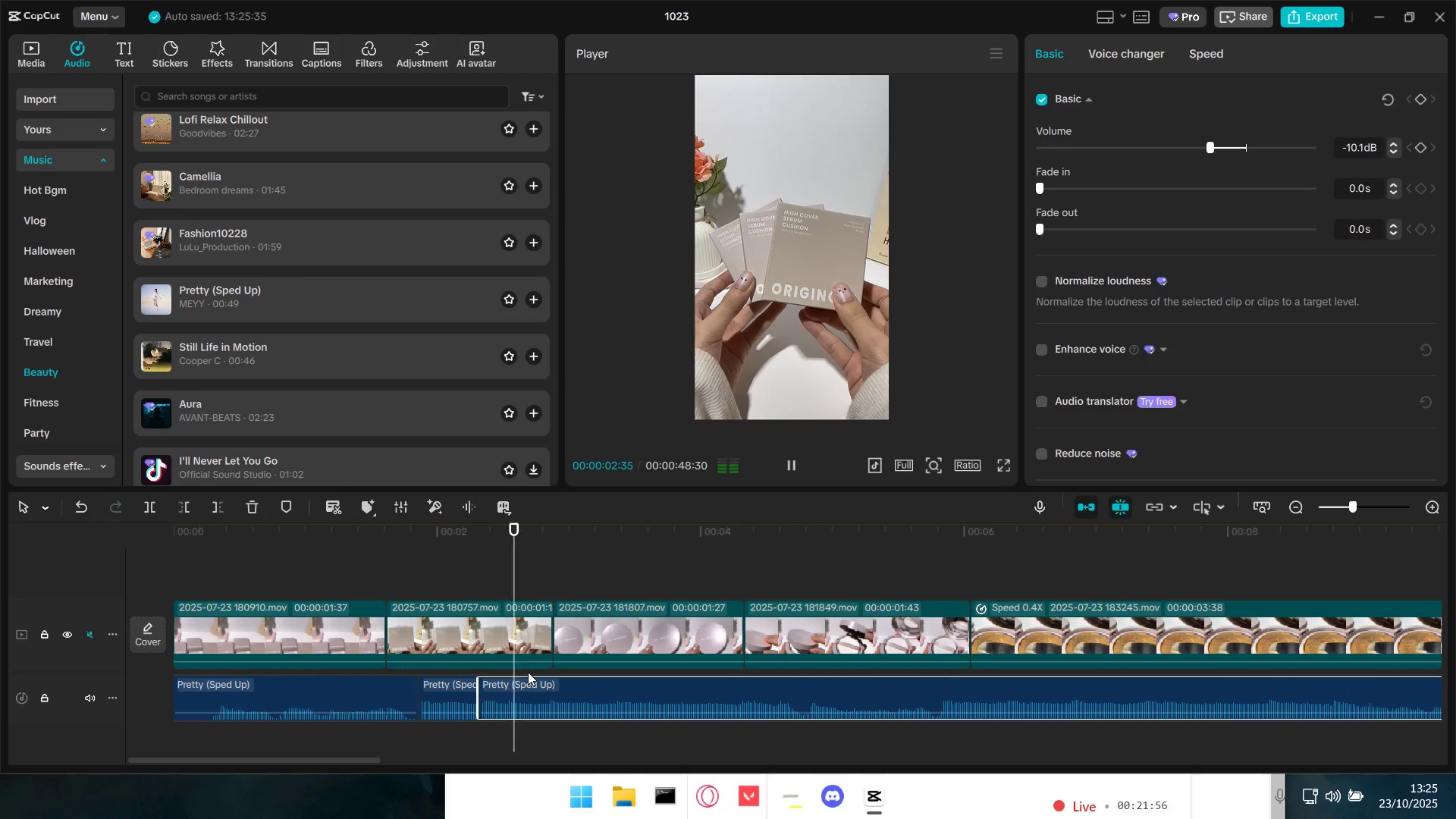 
key(Space)
 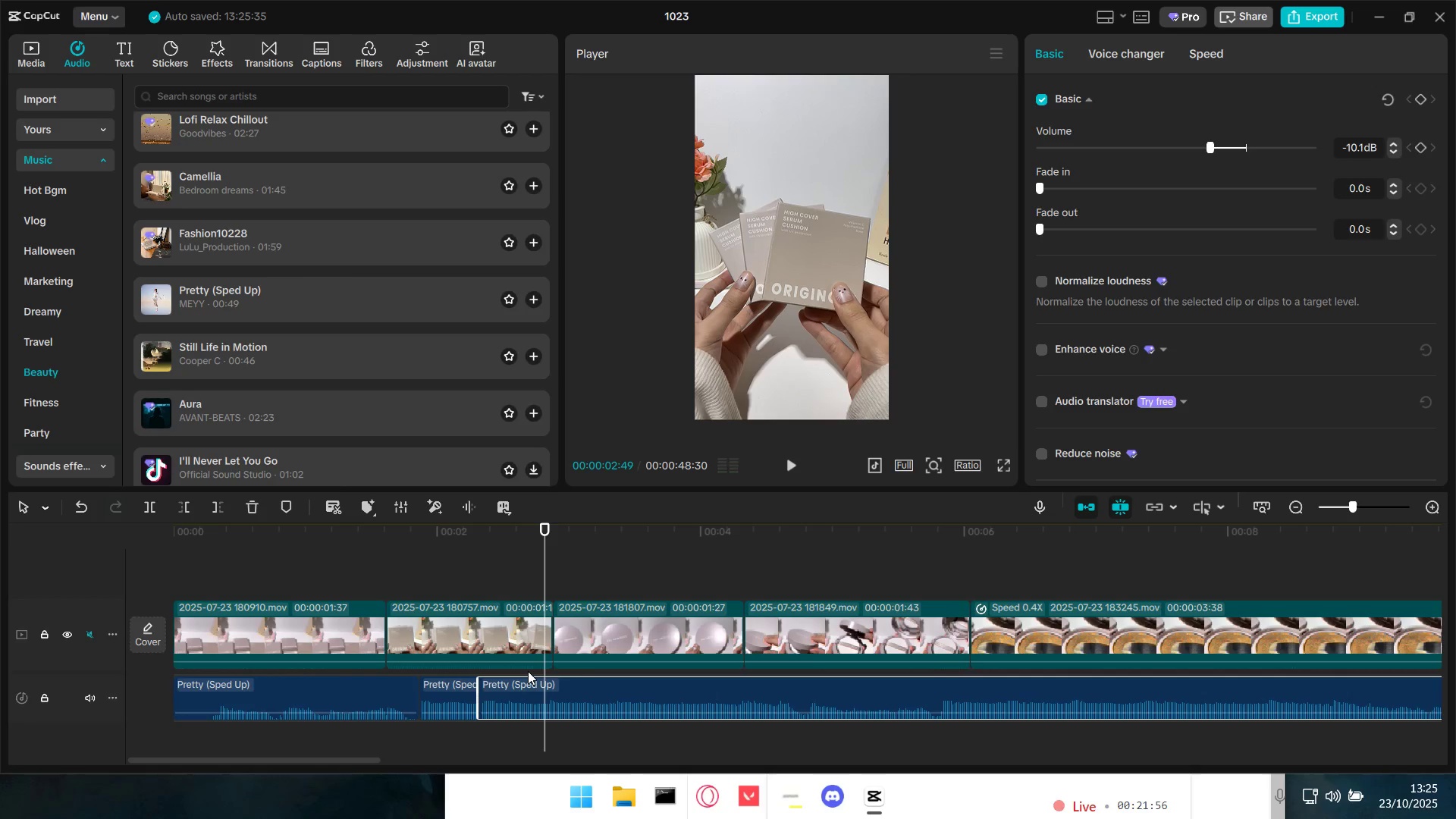 
key(Space)
 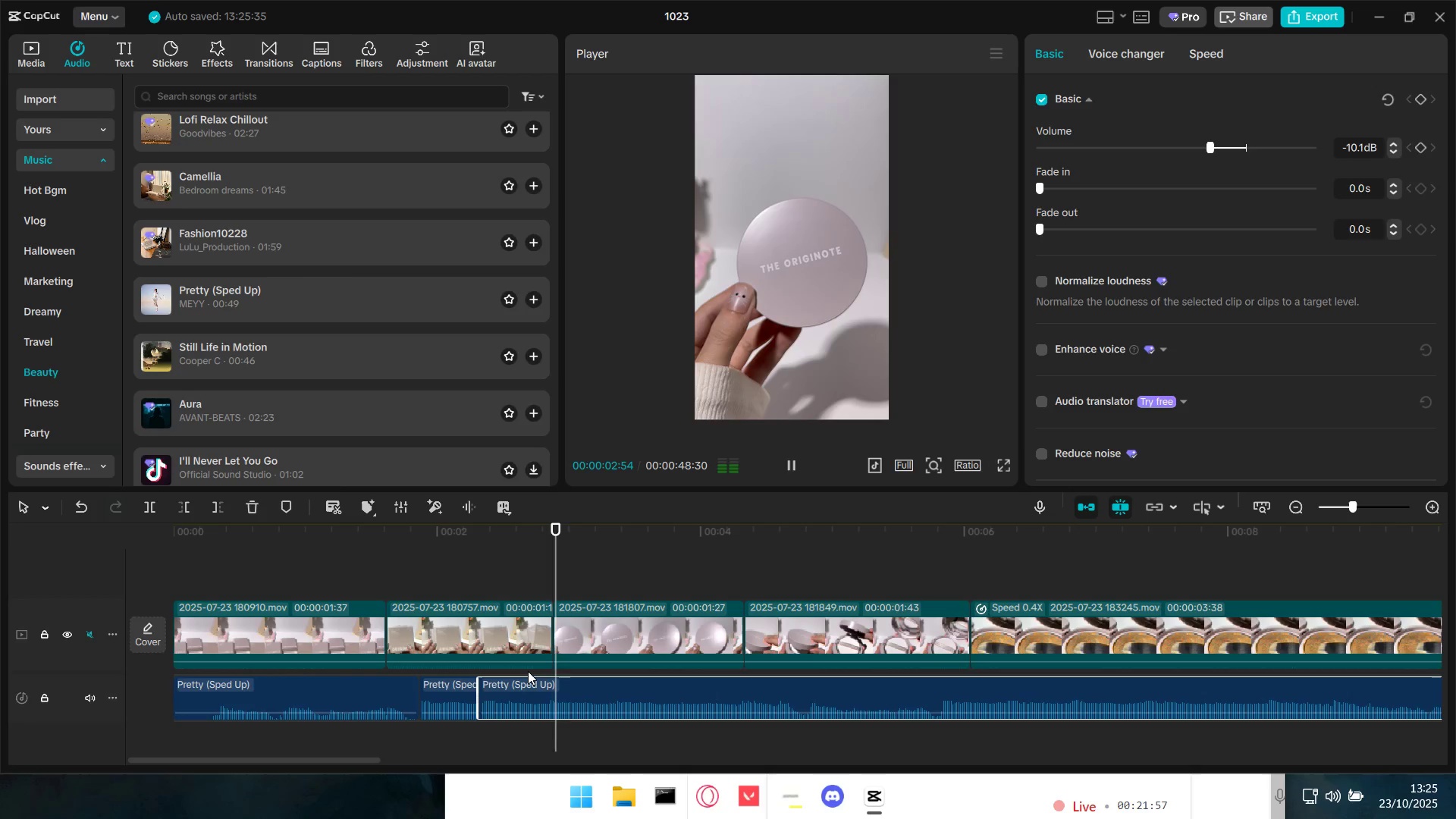 
key(Space)
 